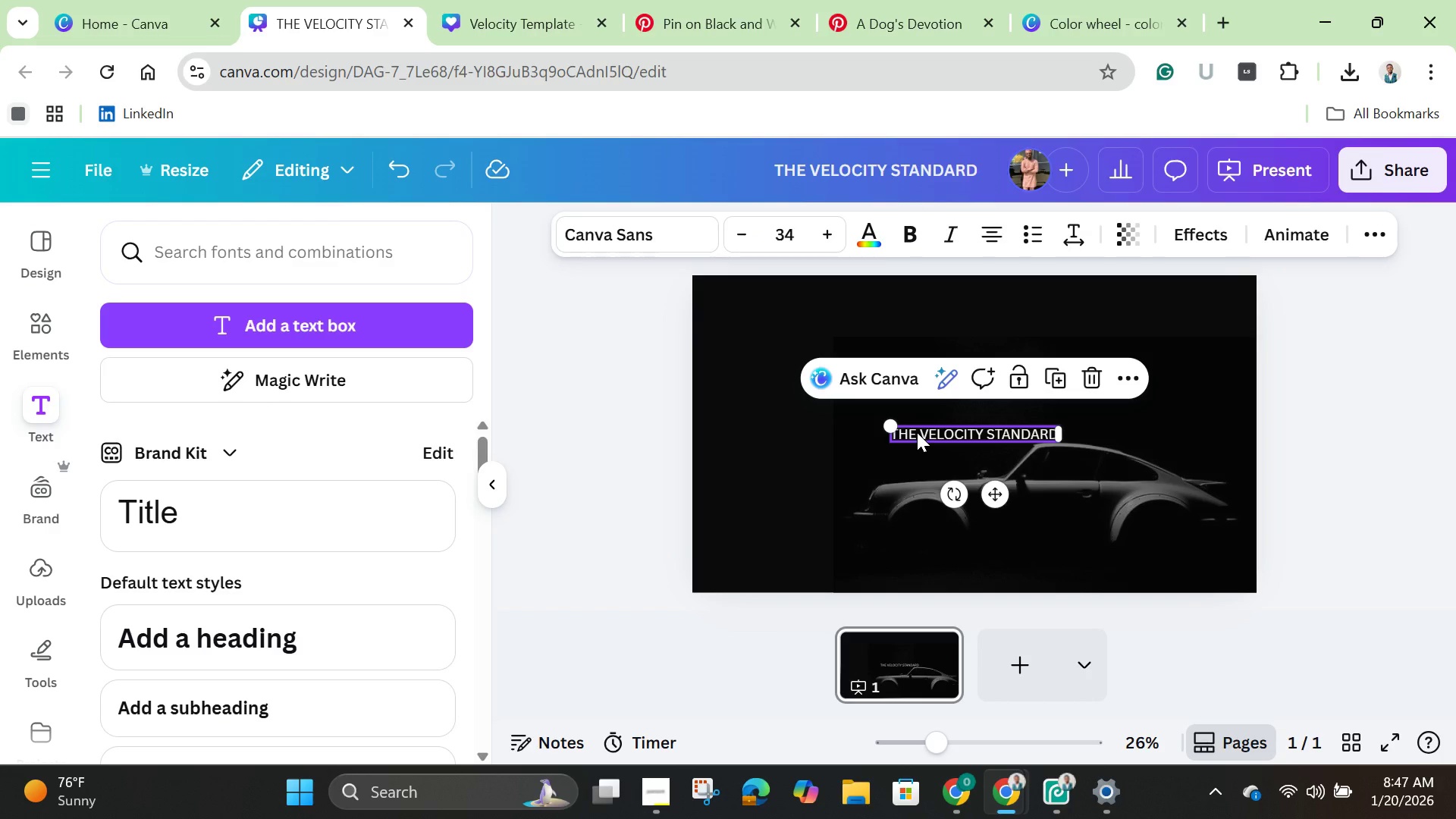 
wait(8.52)
 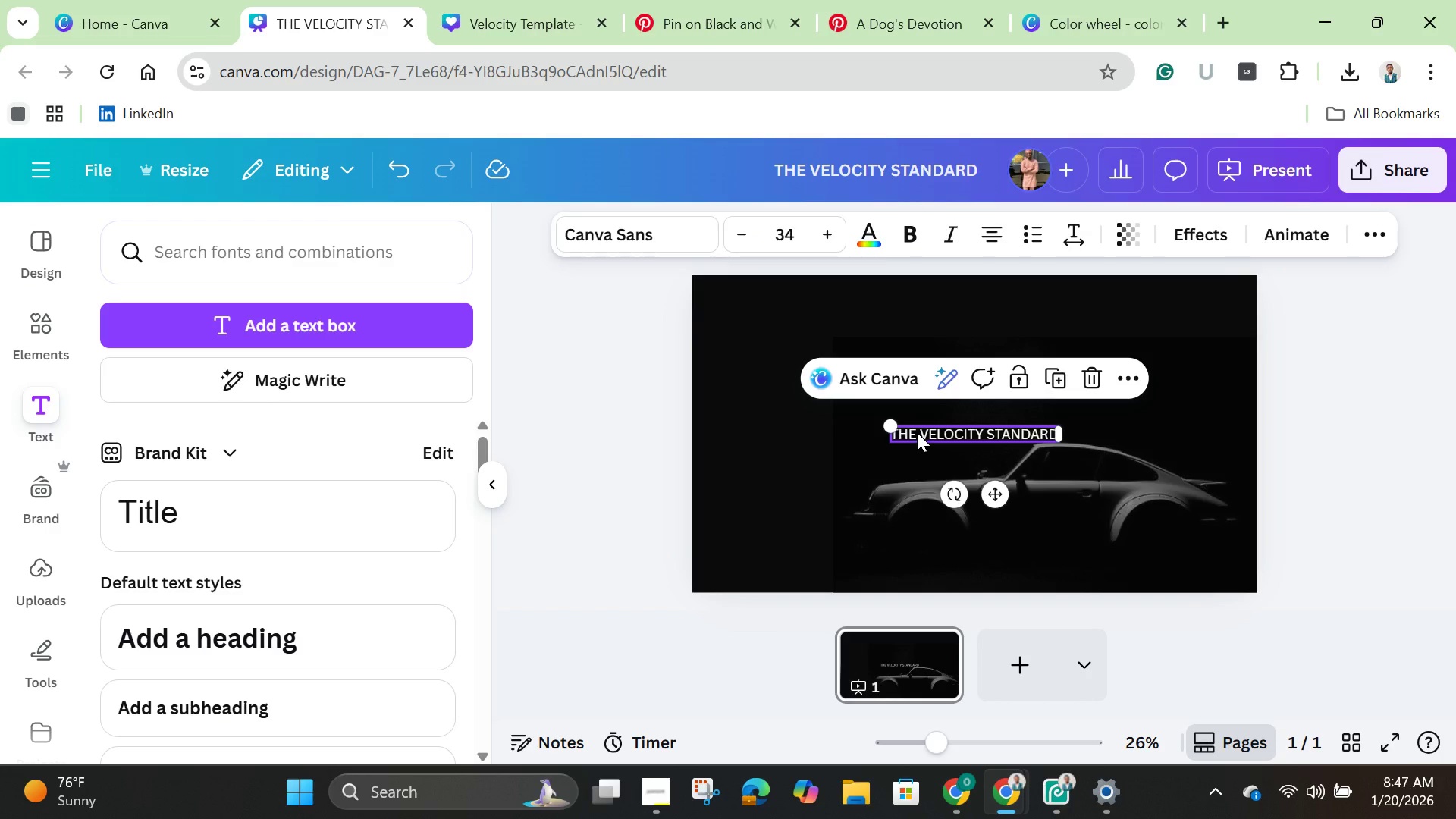 
left_click([640, 237])
 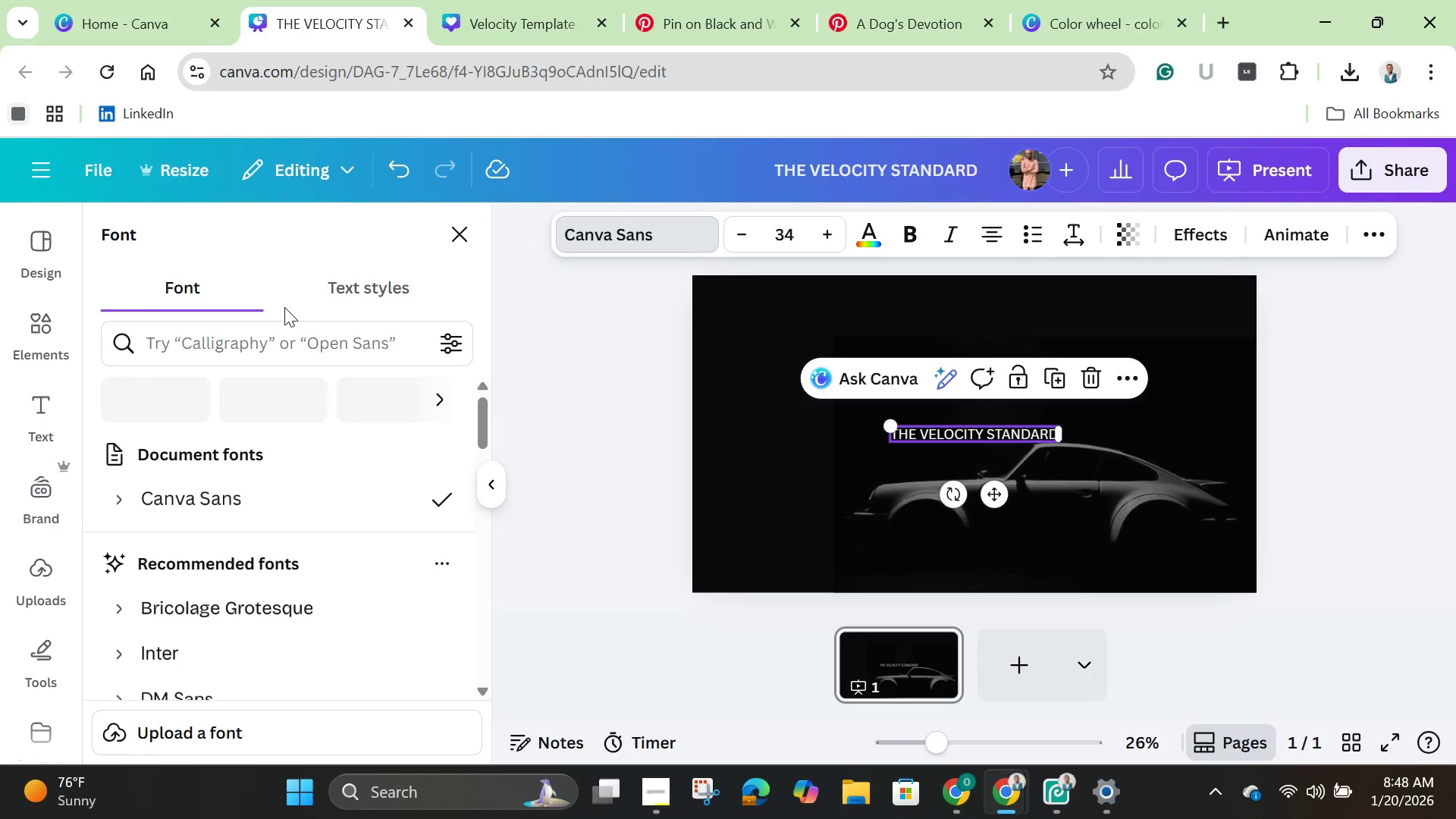 
left_click([301, 346])
 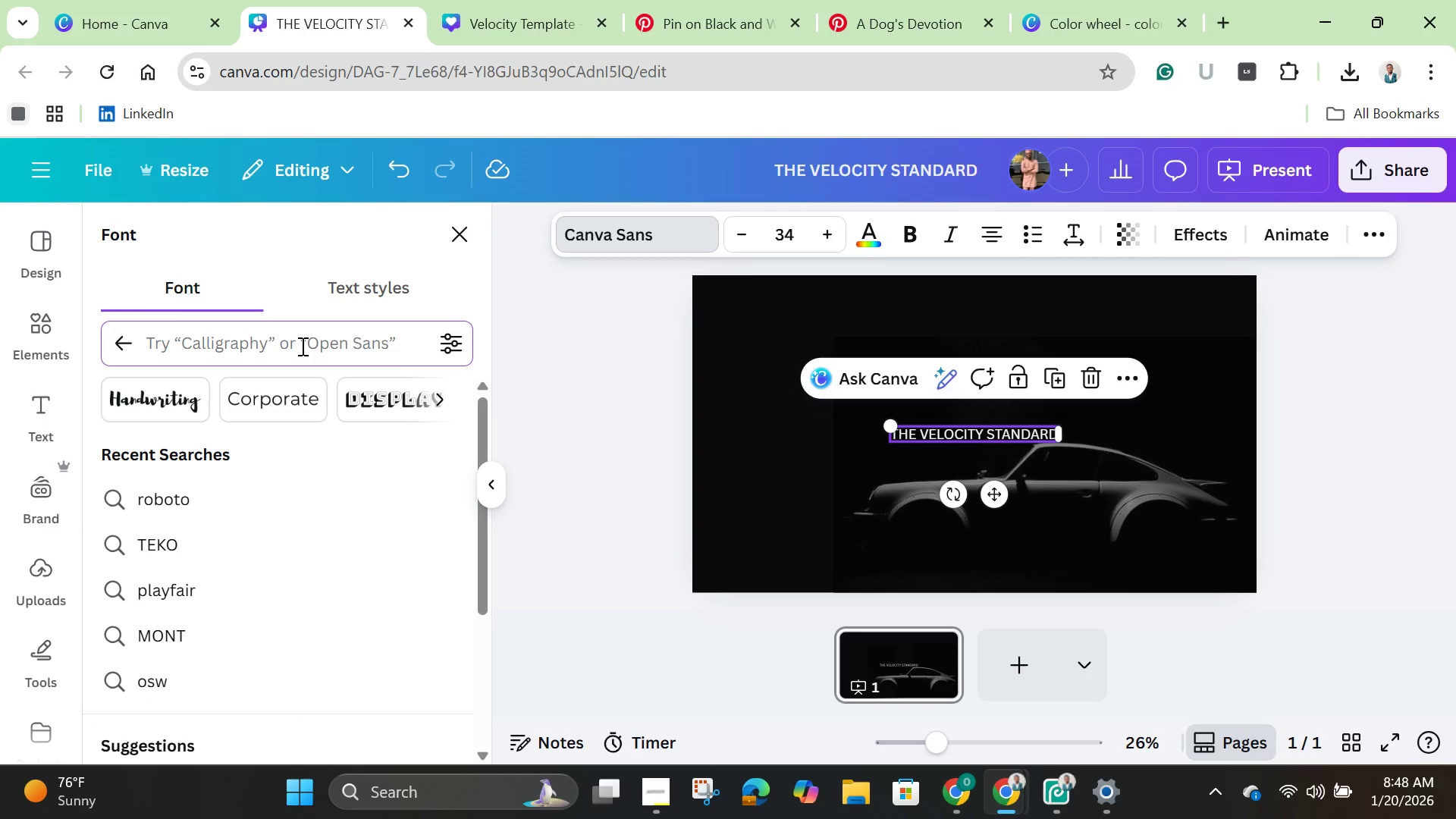 
type(TOKO)
 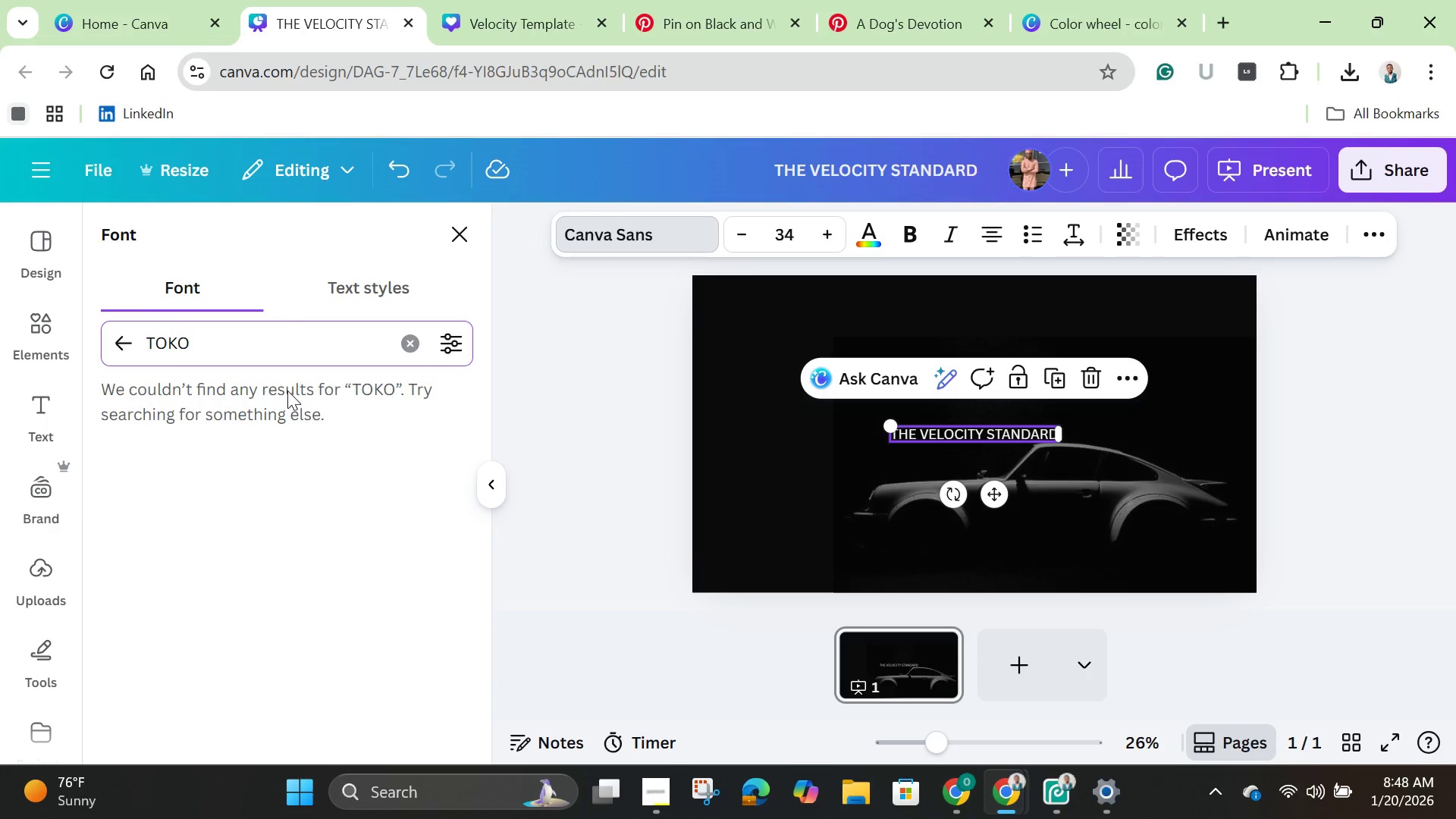 
key(Backspace)
key(Backspace)
key(Backspace)
type(EKO)
 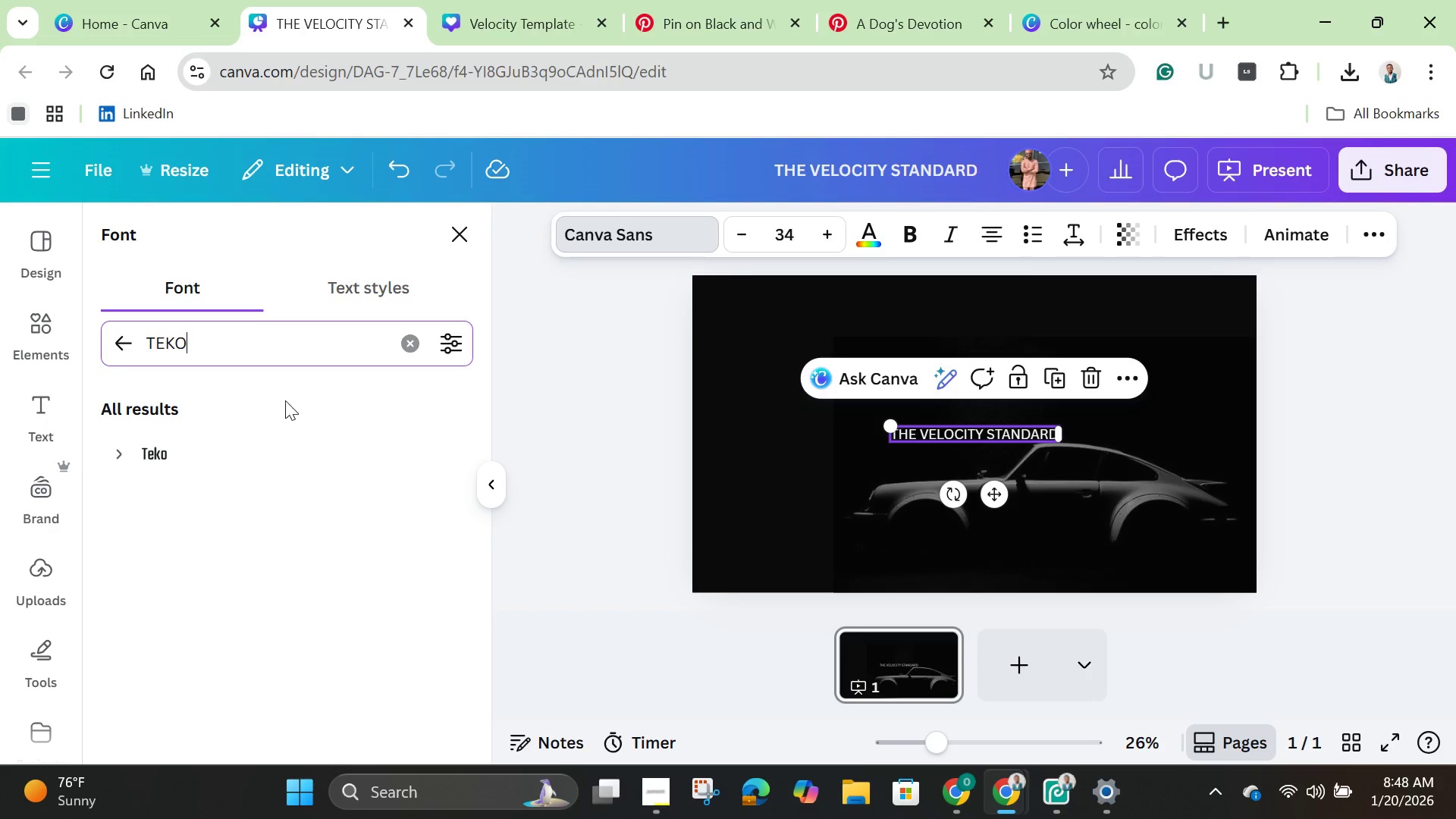 
left_click([192, 458])
 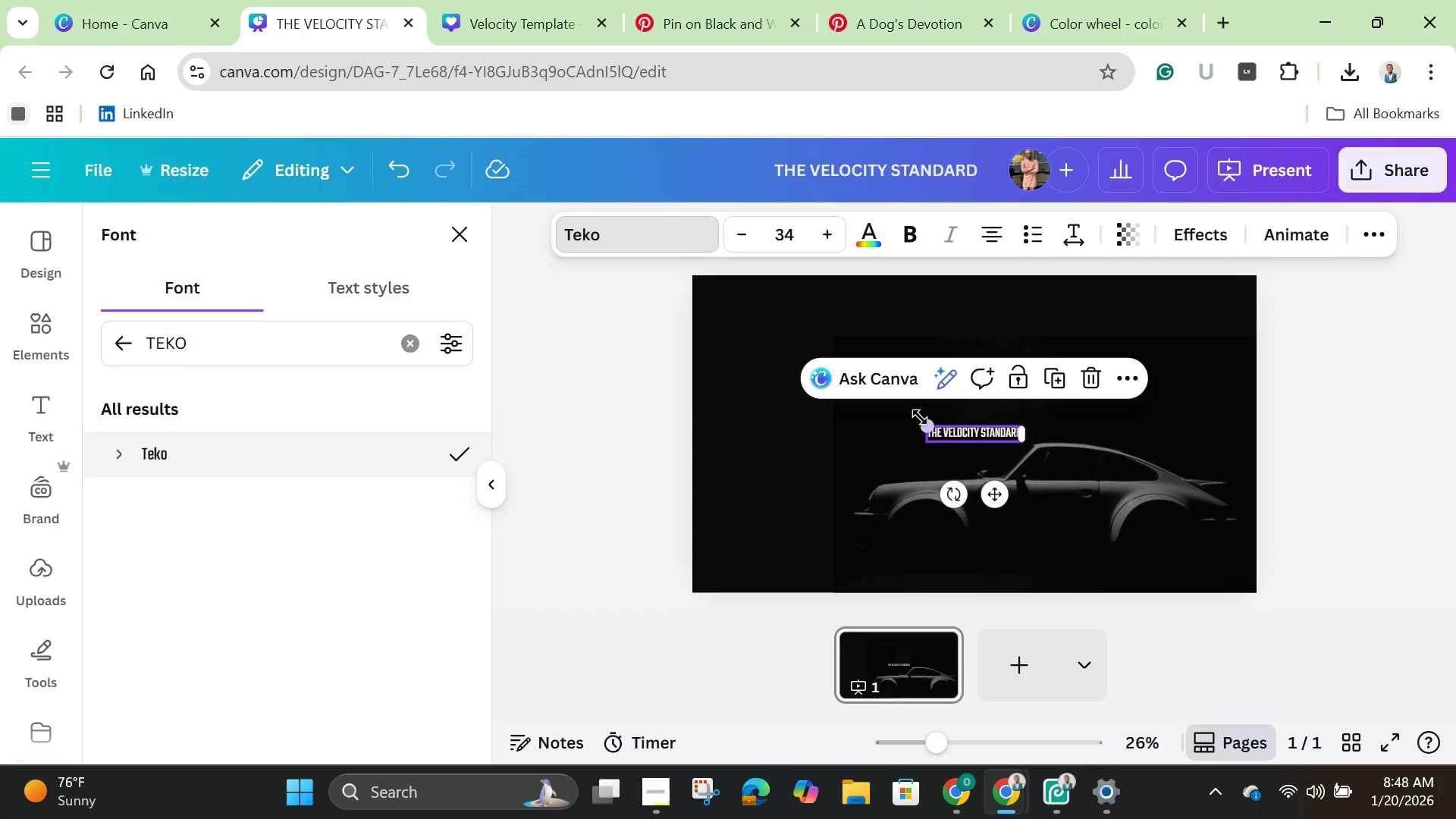 
left_click_drag(start_coordinate=[923, 422], to_coordinate=[737, 379])
 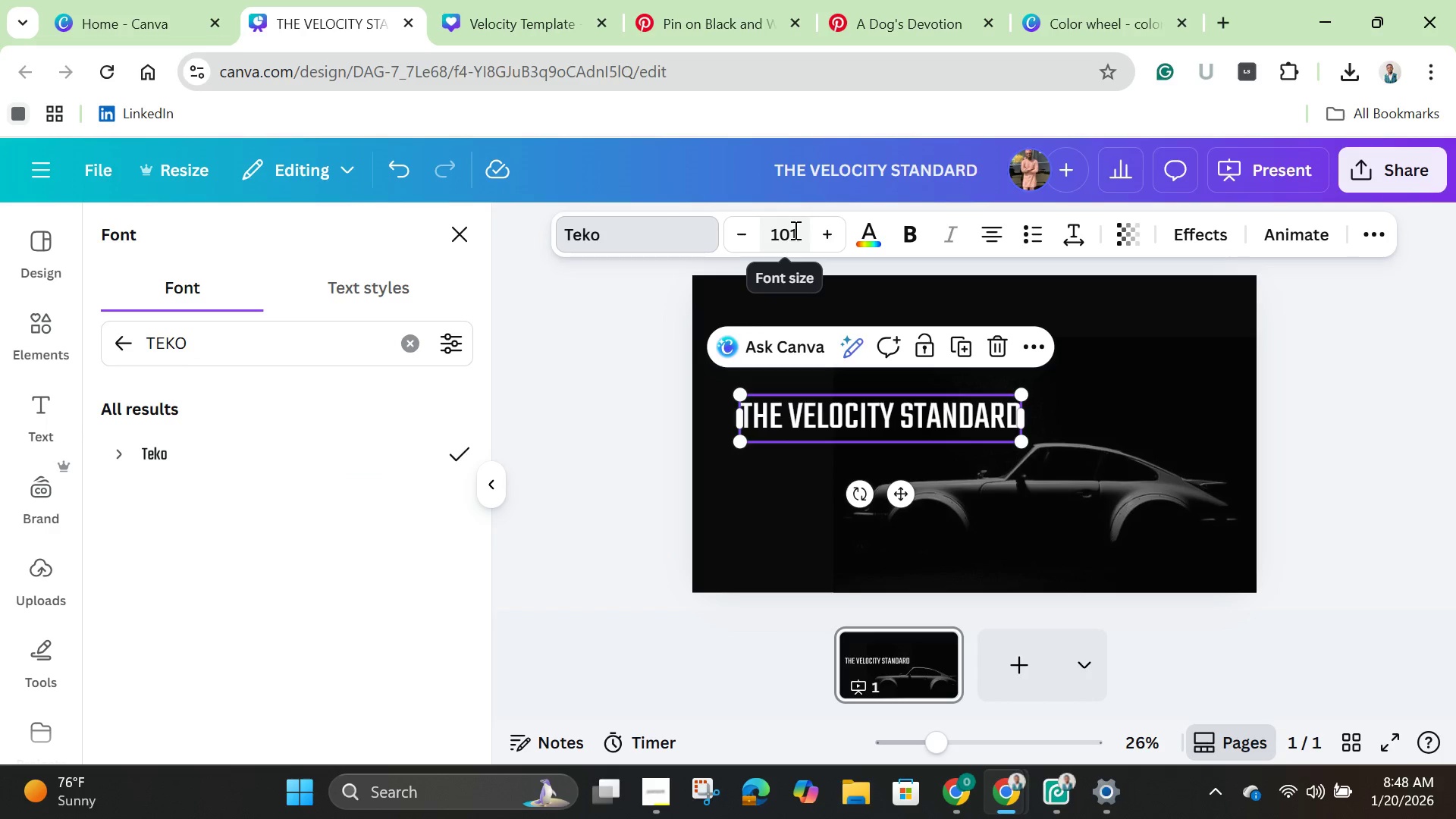 
left_click([794, 230])
 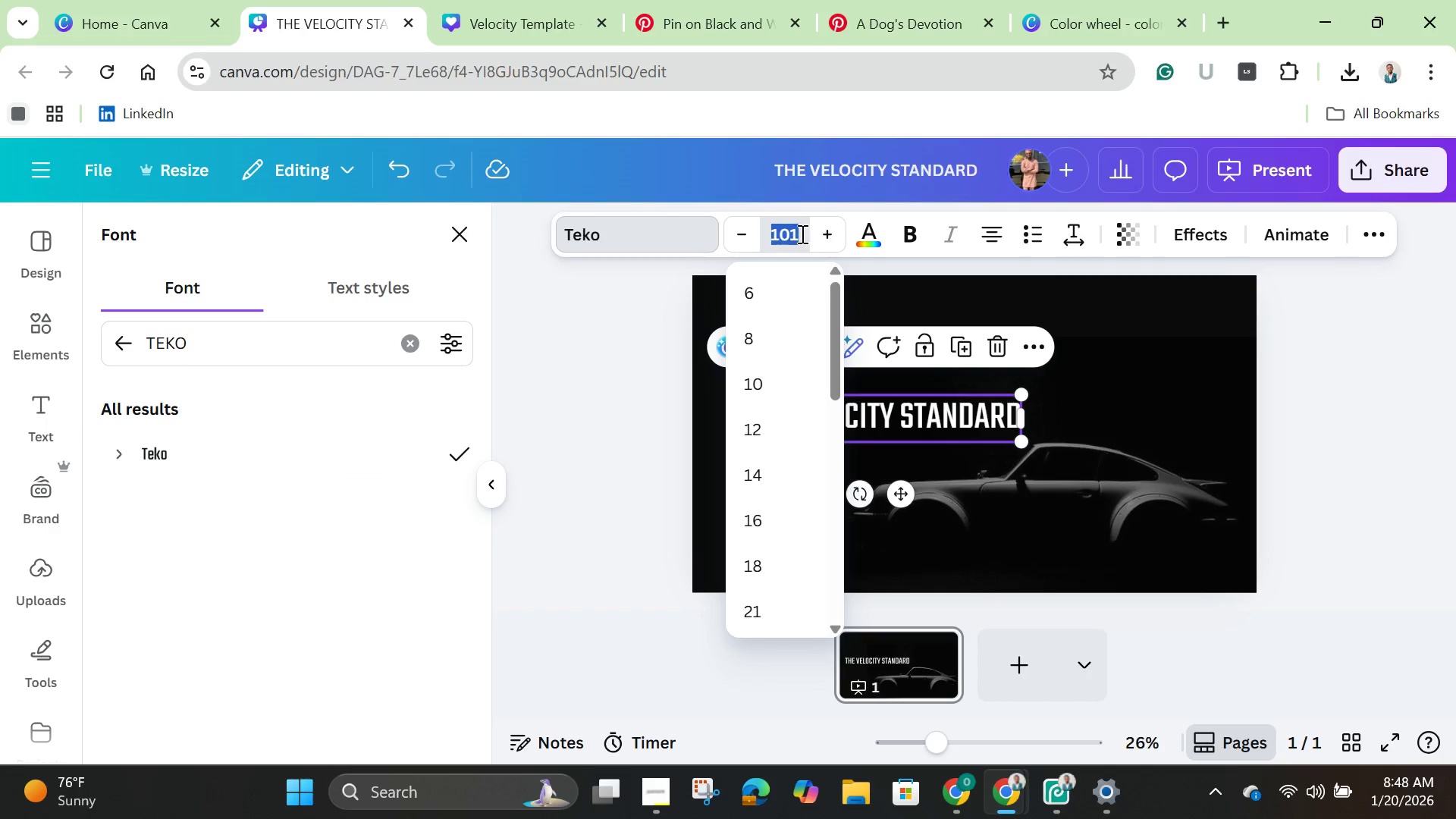 
left_click([801, 234])
 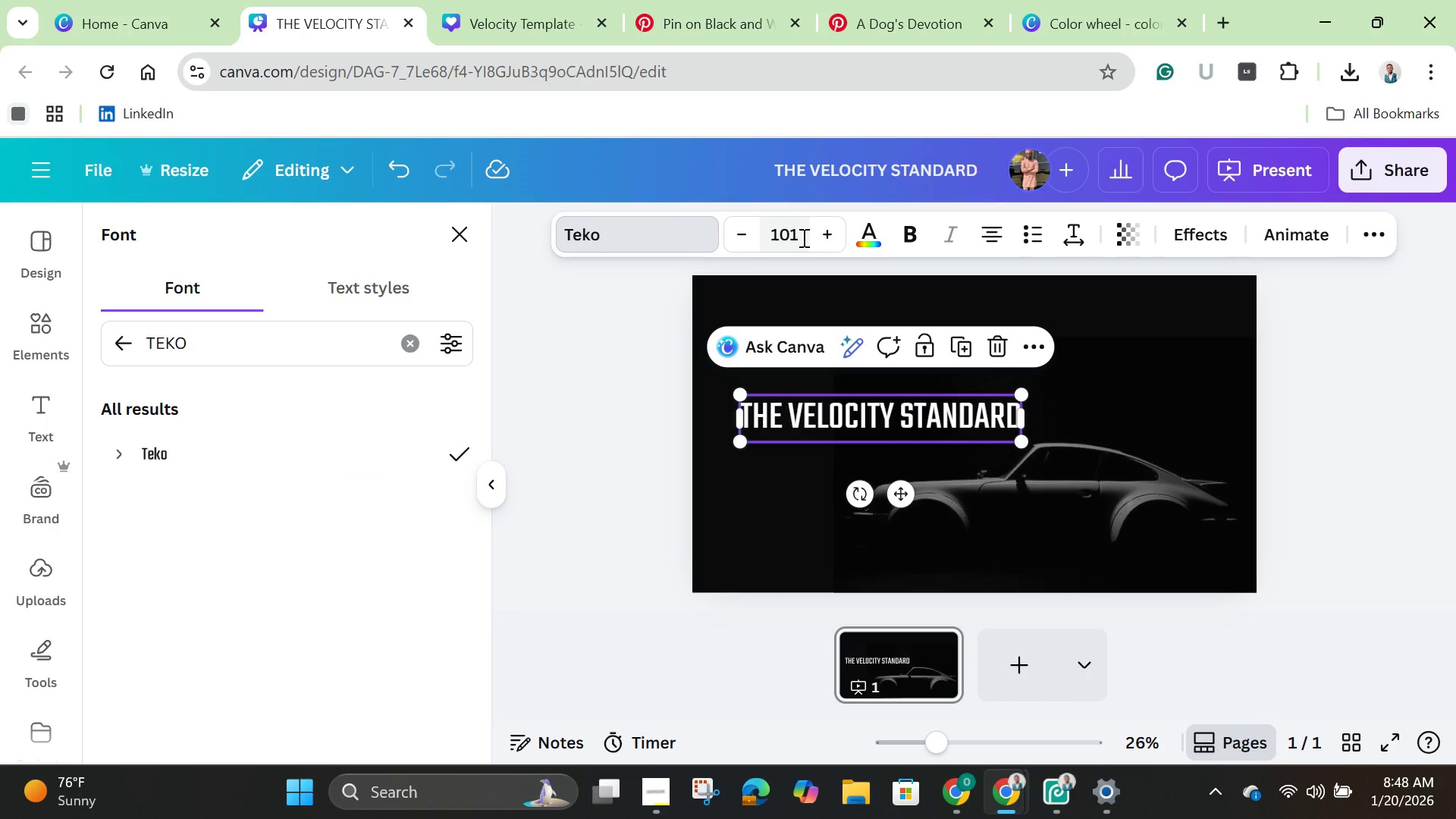 
key(Backspace)
 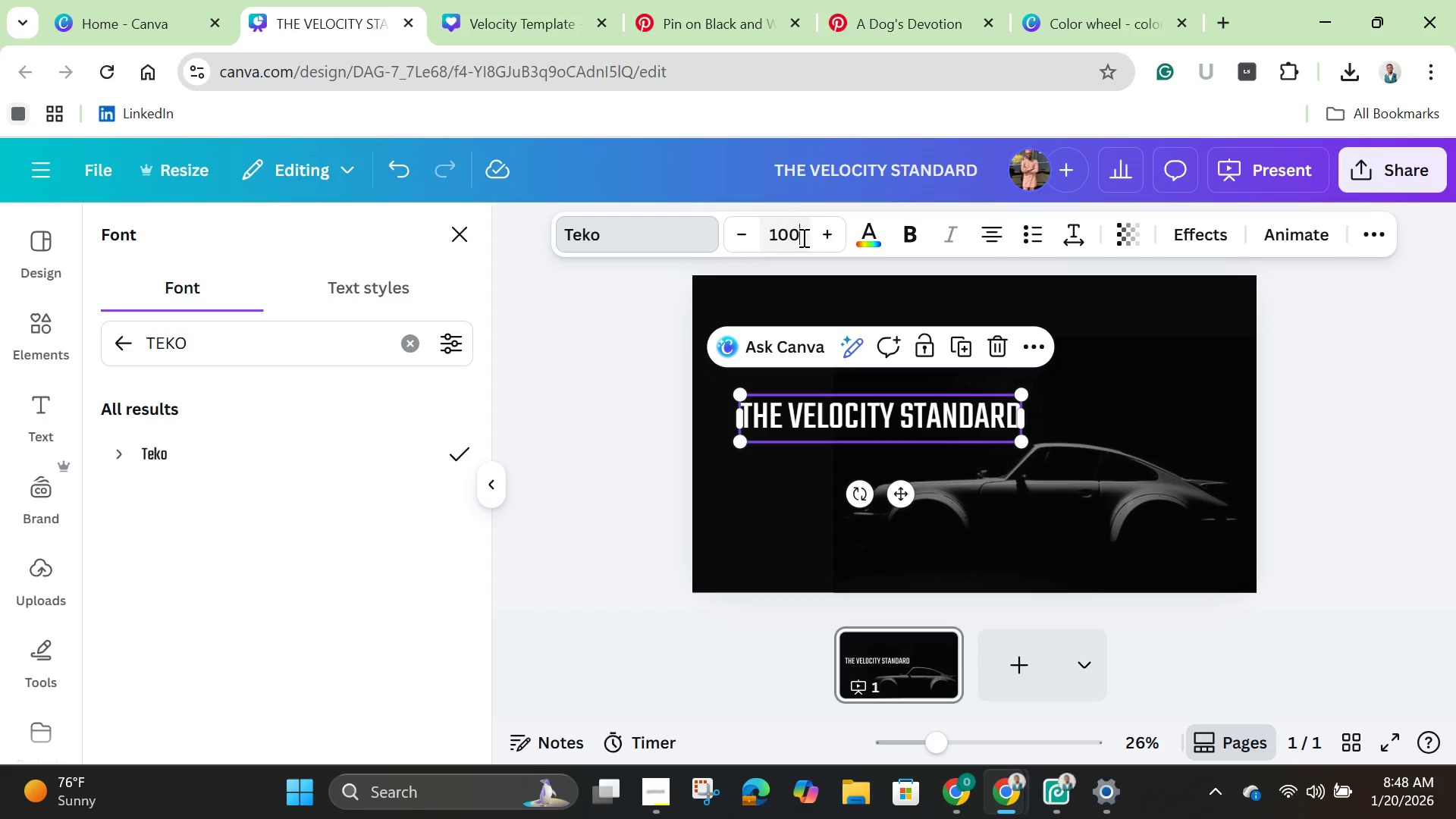 
key(0)
 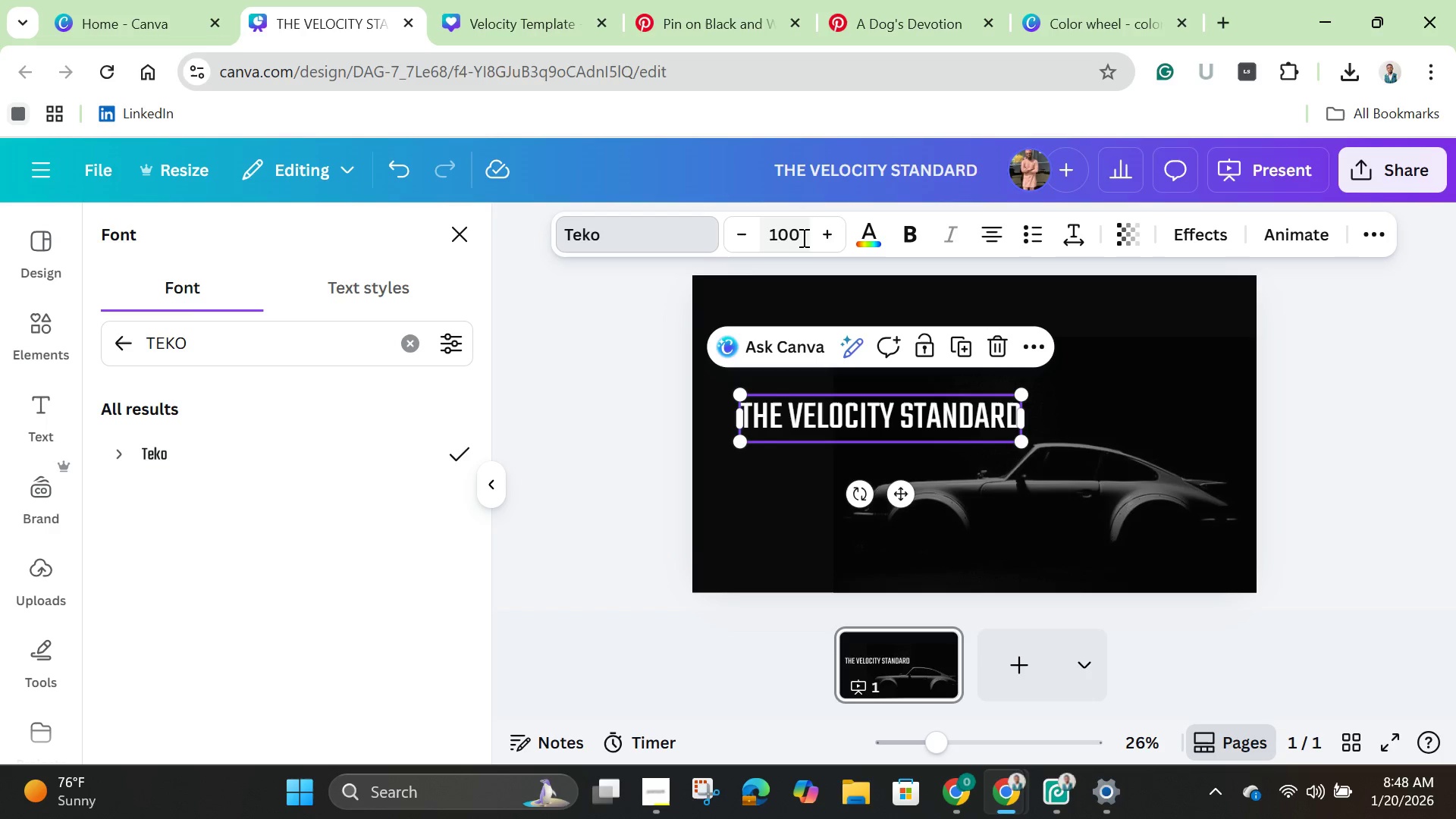 
key(Enter)
 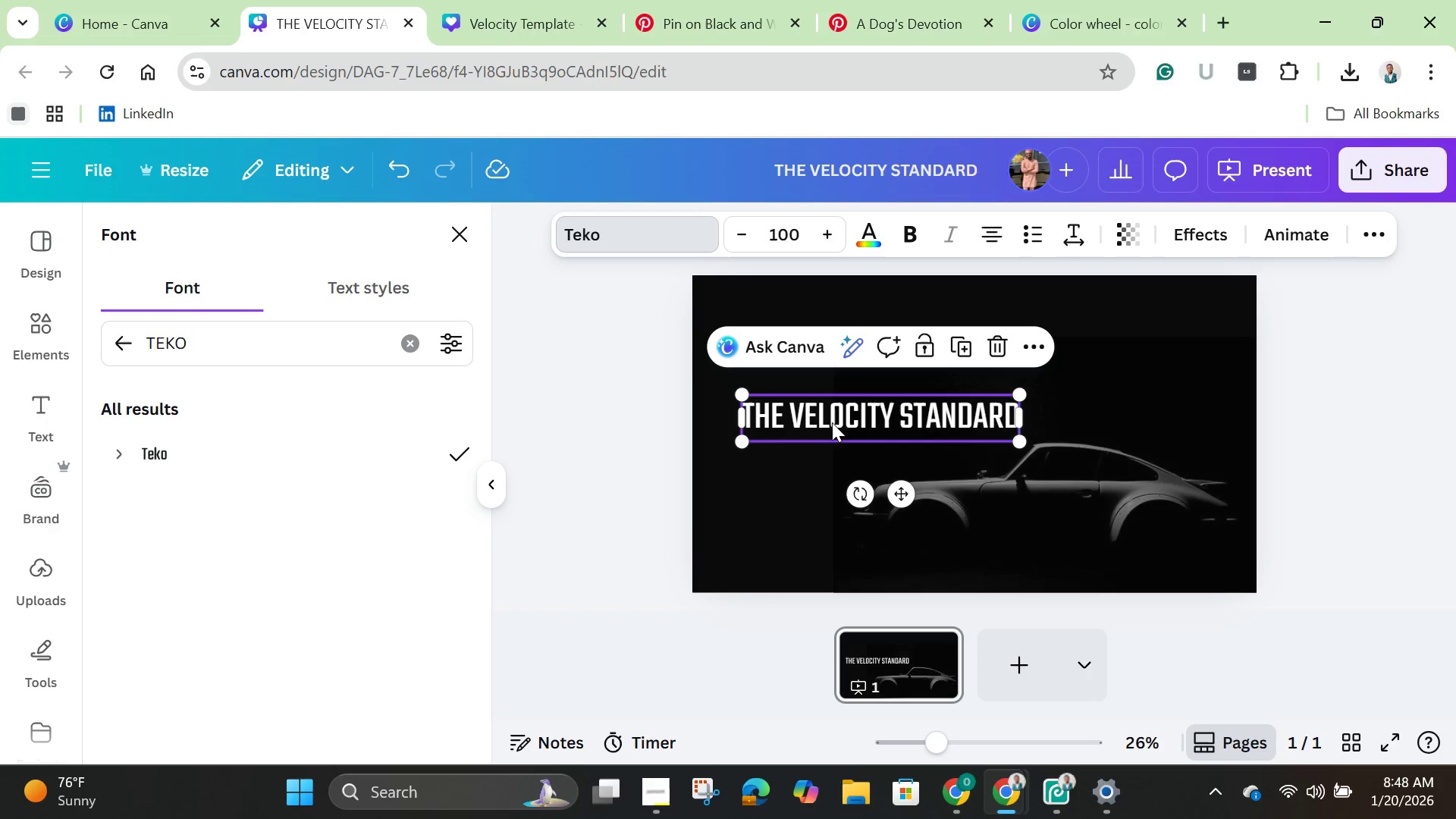 
left_click([780, 450])
 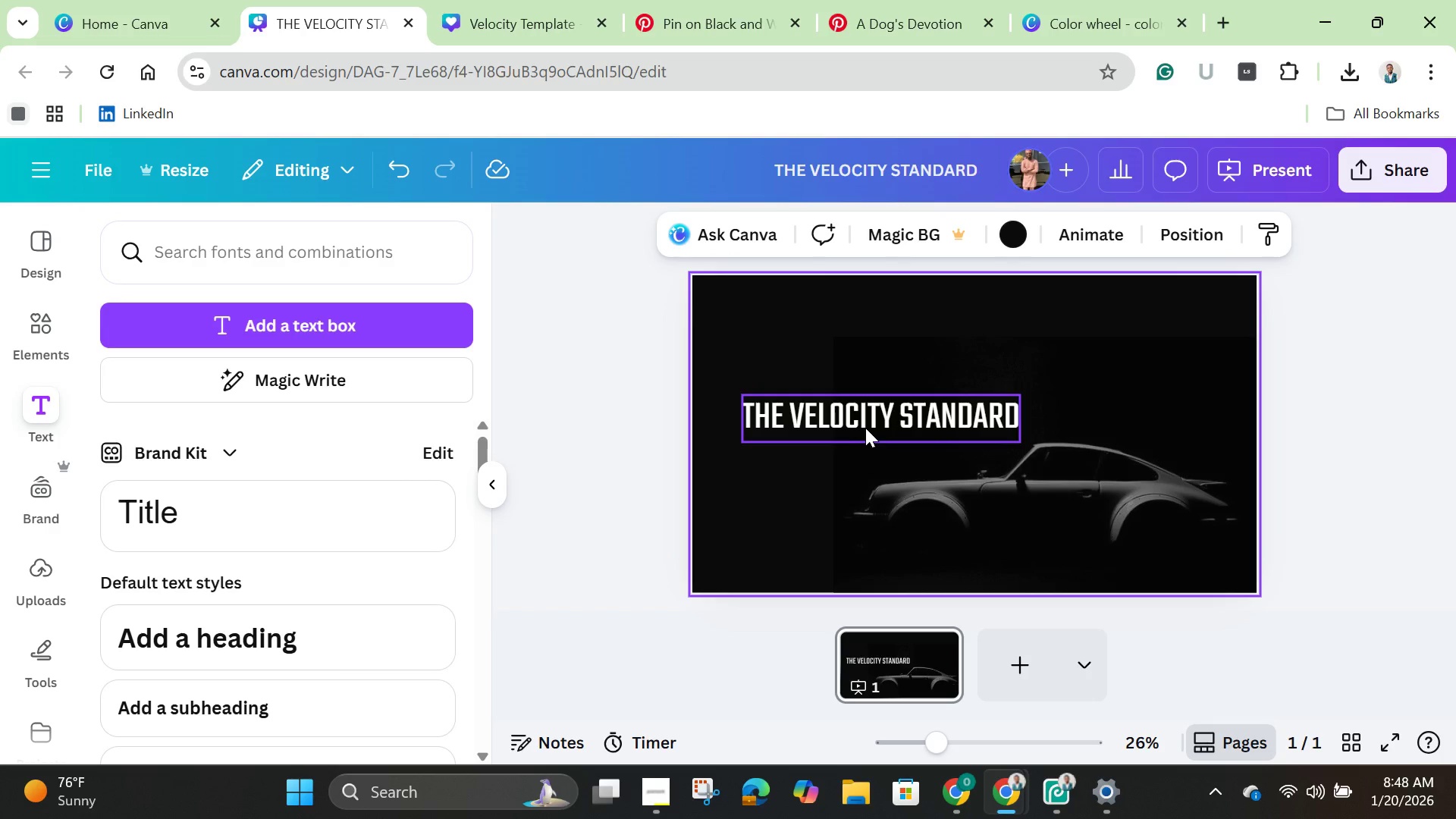 
left_click_drag(start_coordinate=[865, 428], to_coordinate=[880, 332])
 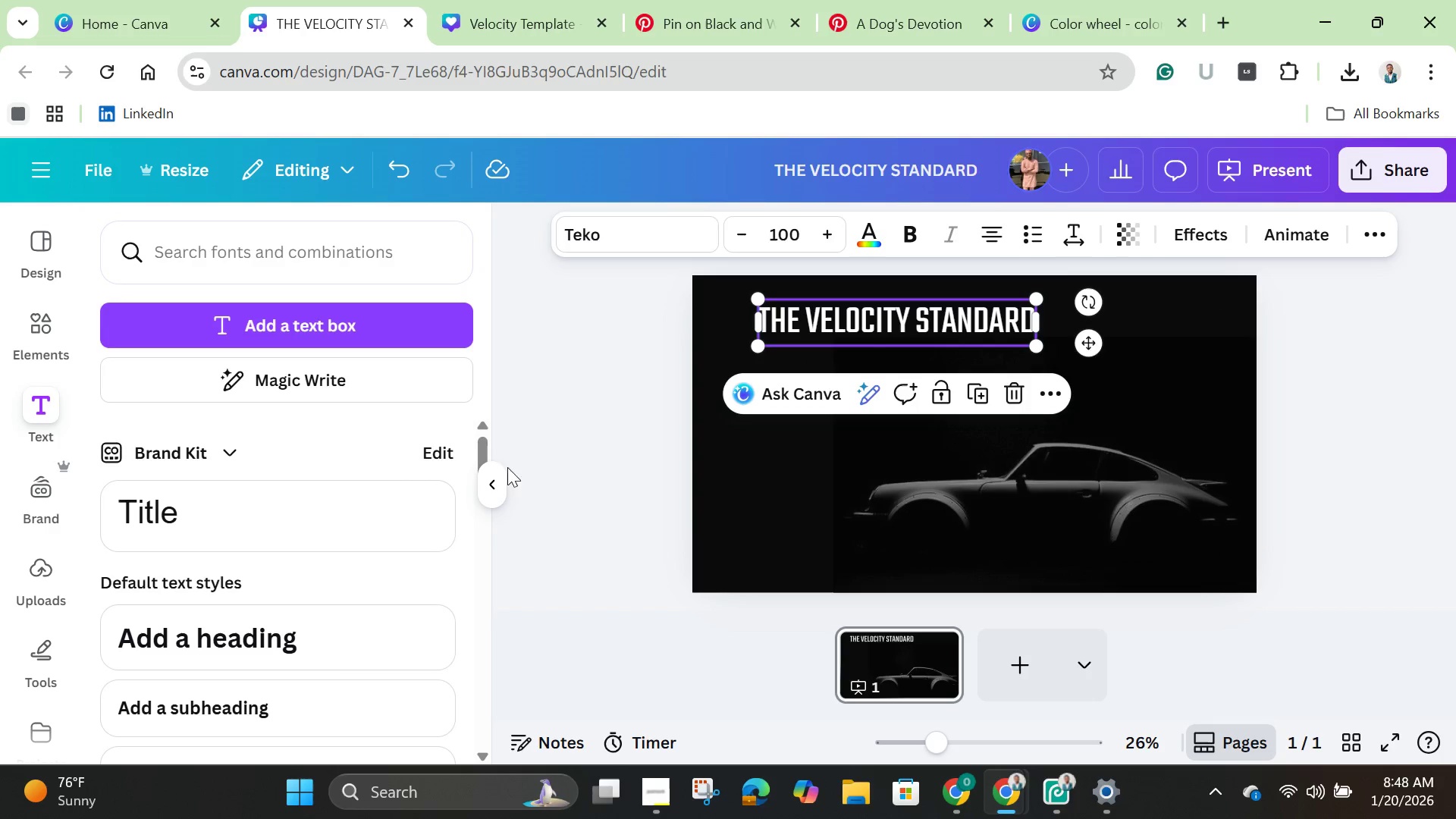 
left_click([666, 421])
 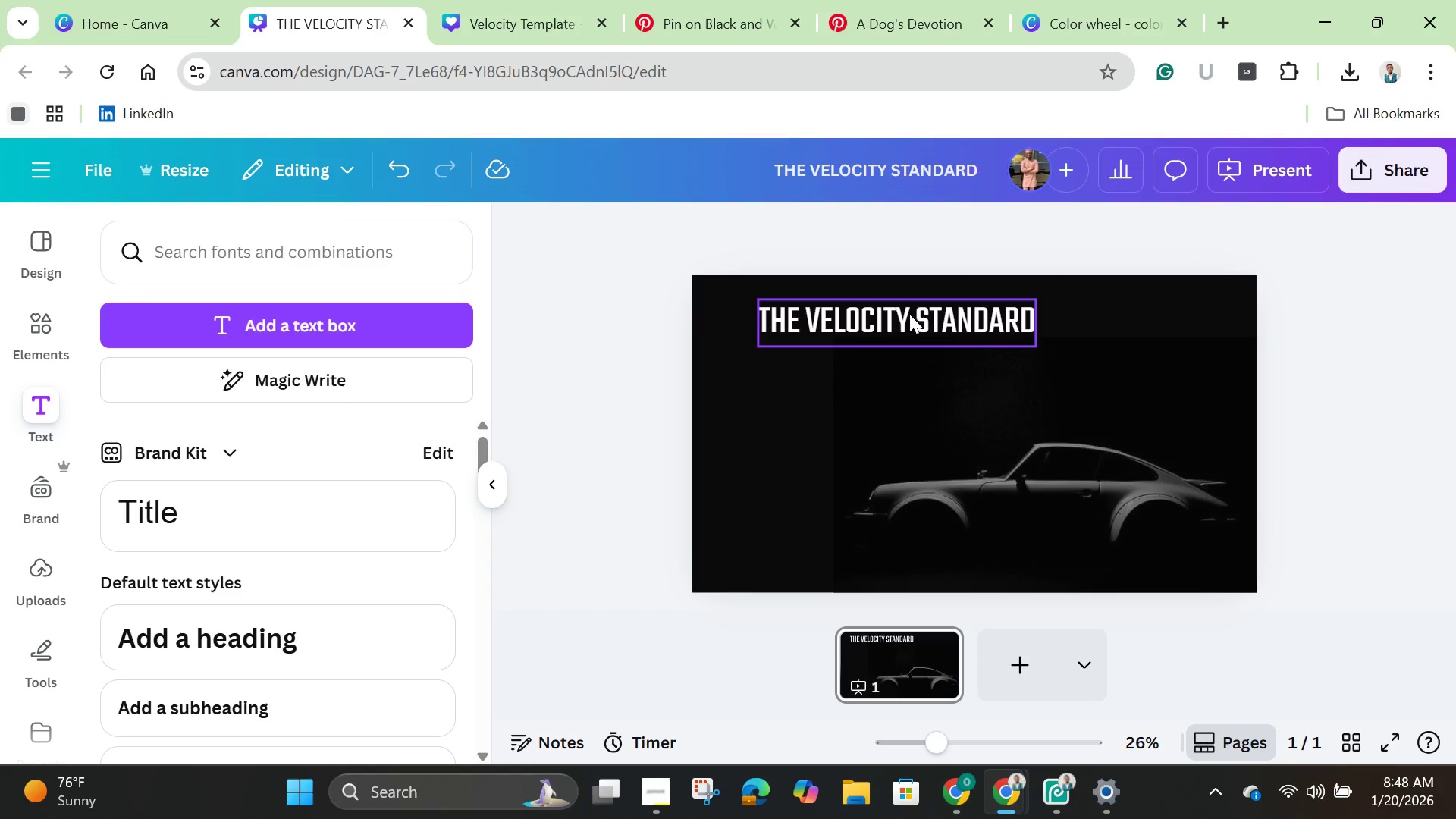 
left_click_drag(start_coordinate=[915, 311], to_coordinate=[882, 318])
 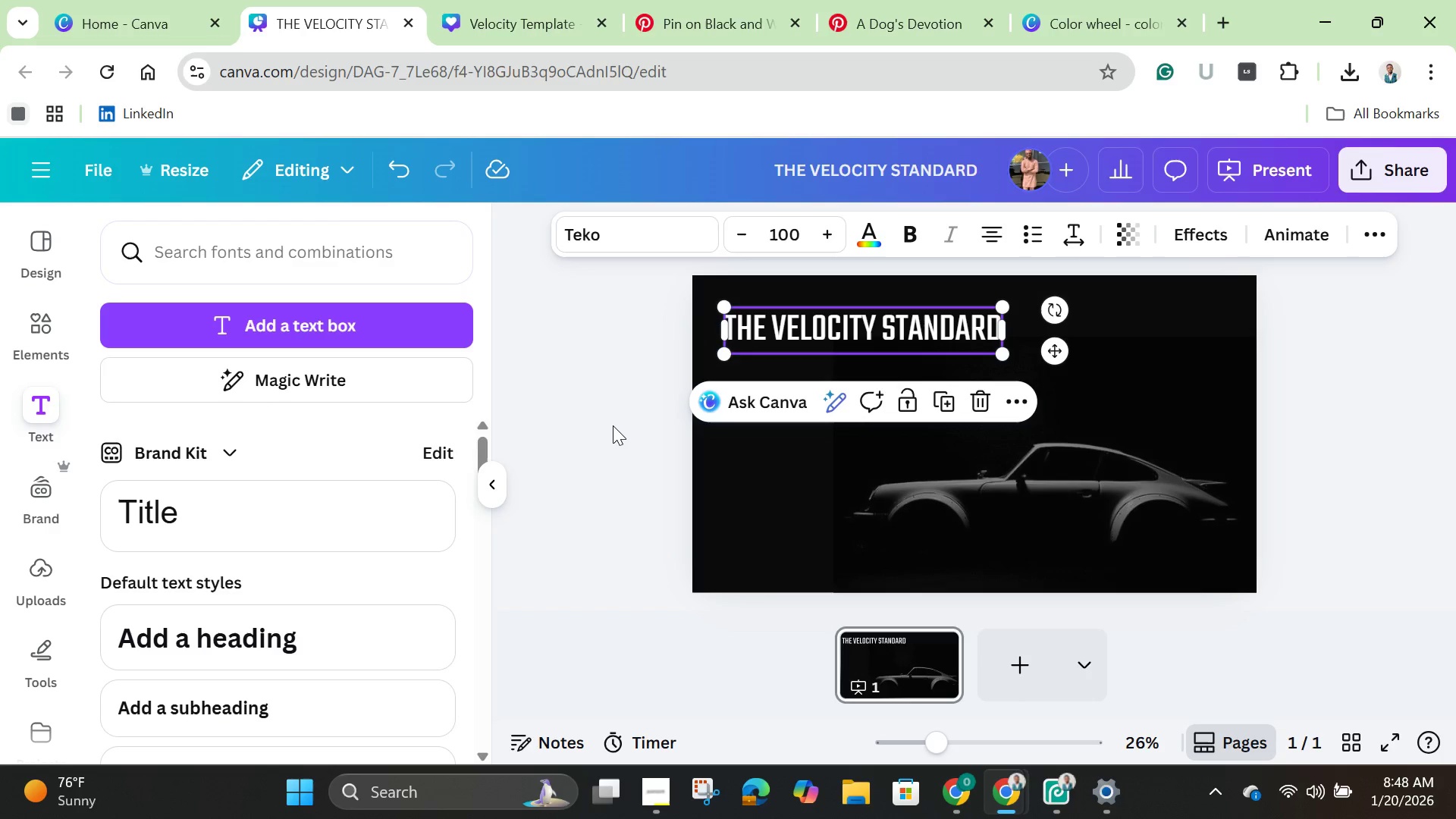 
left_click([608, 416])
 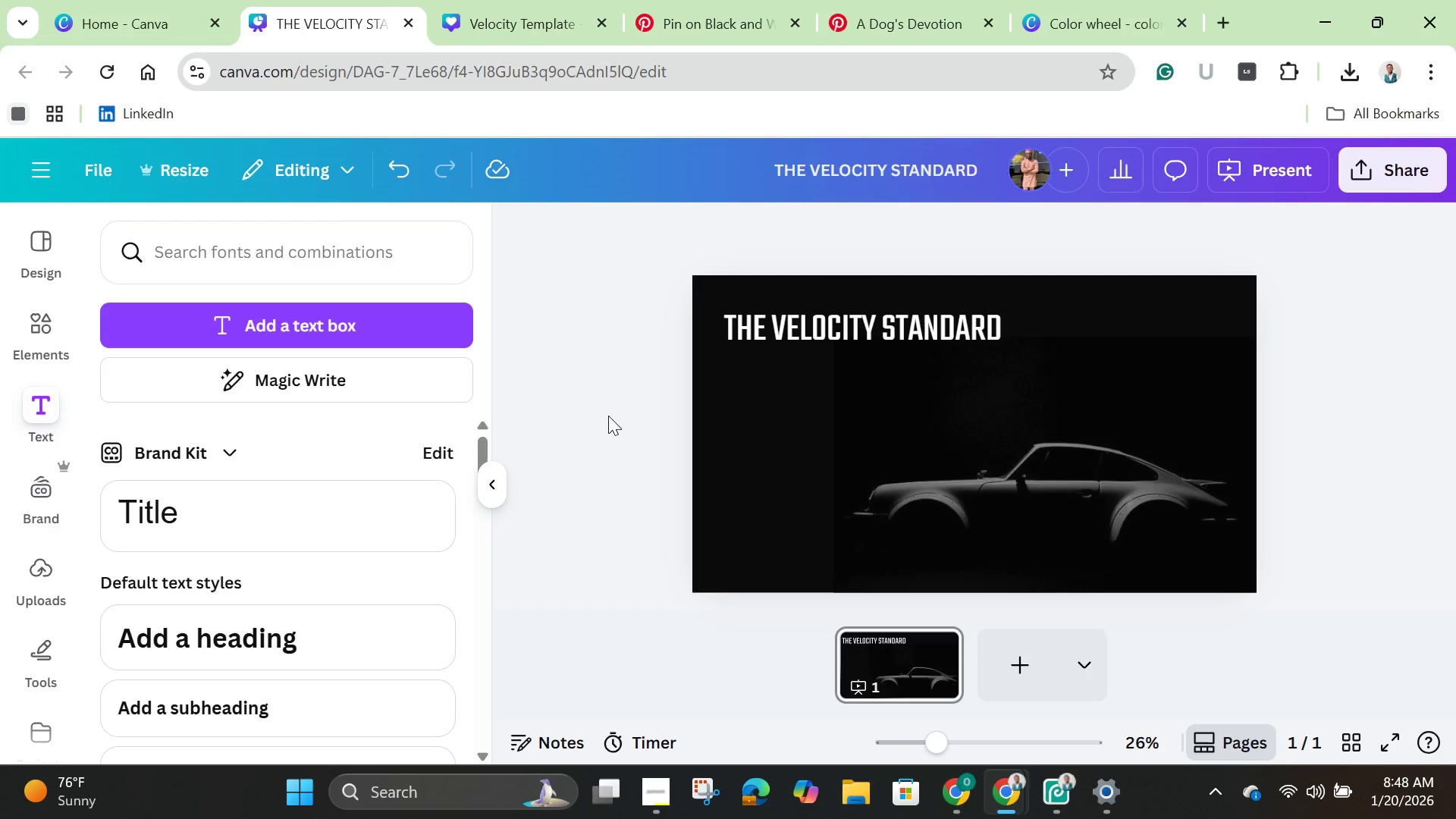 
wait(24.94)
 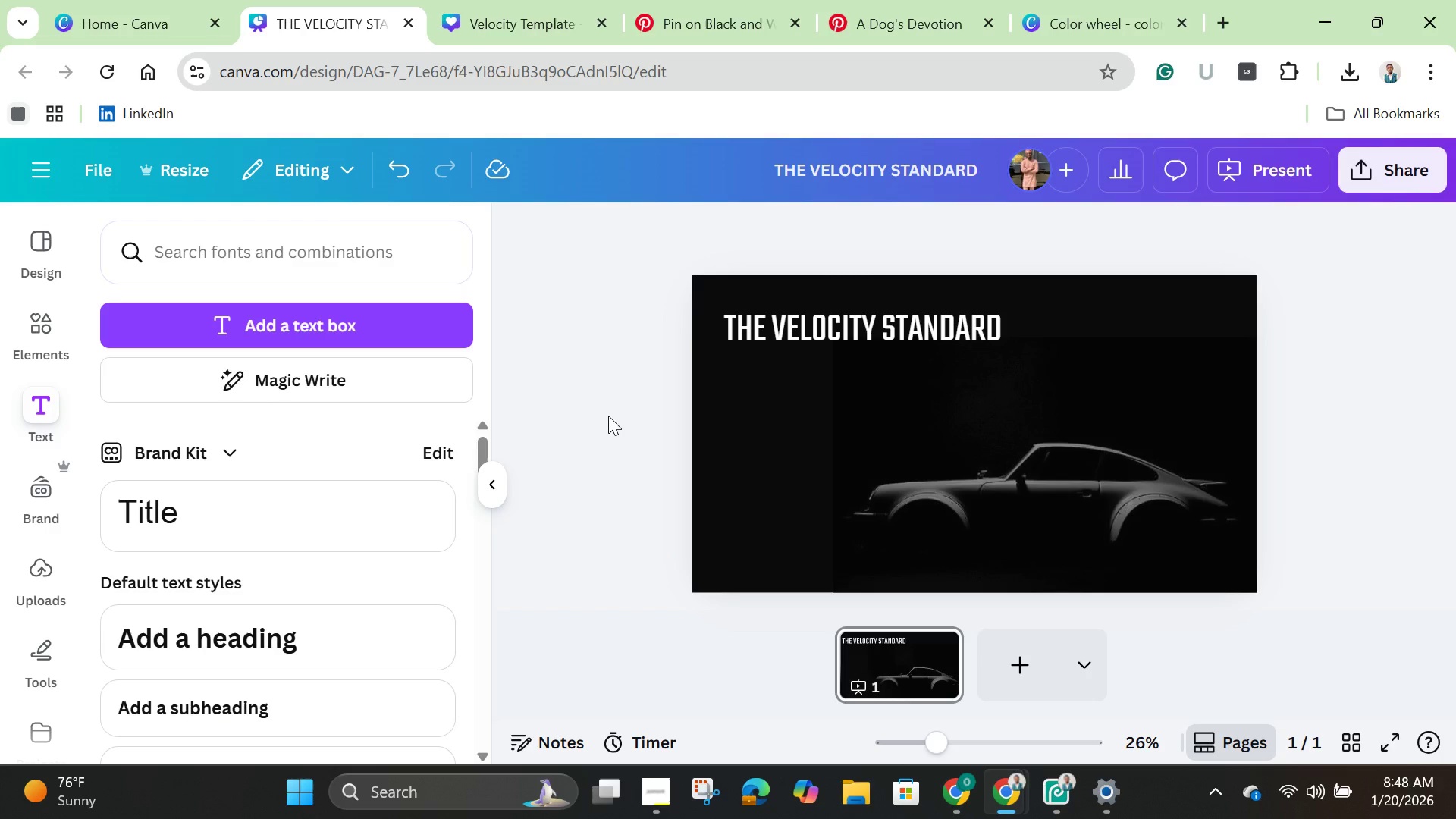 
left_click([800, 329])
 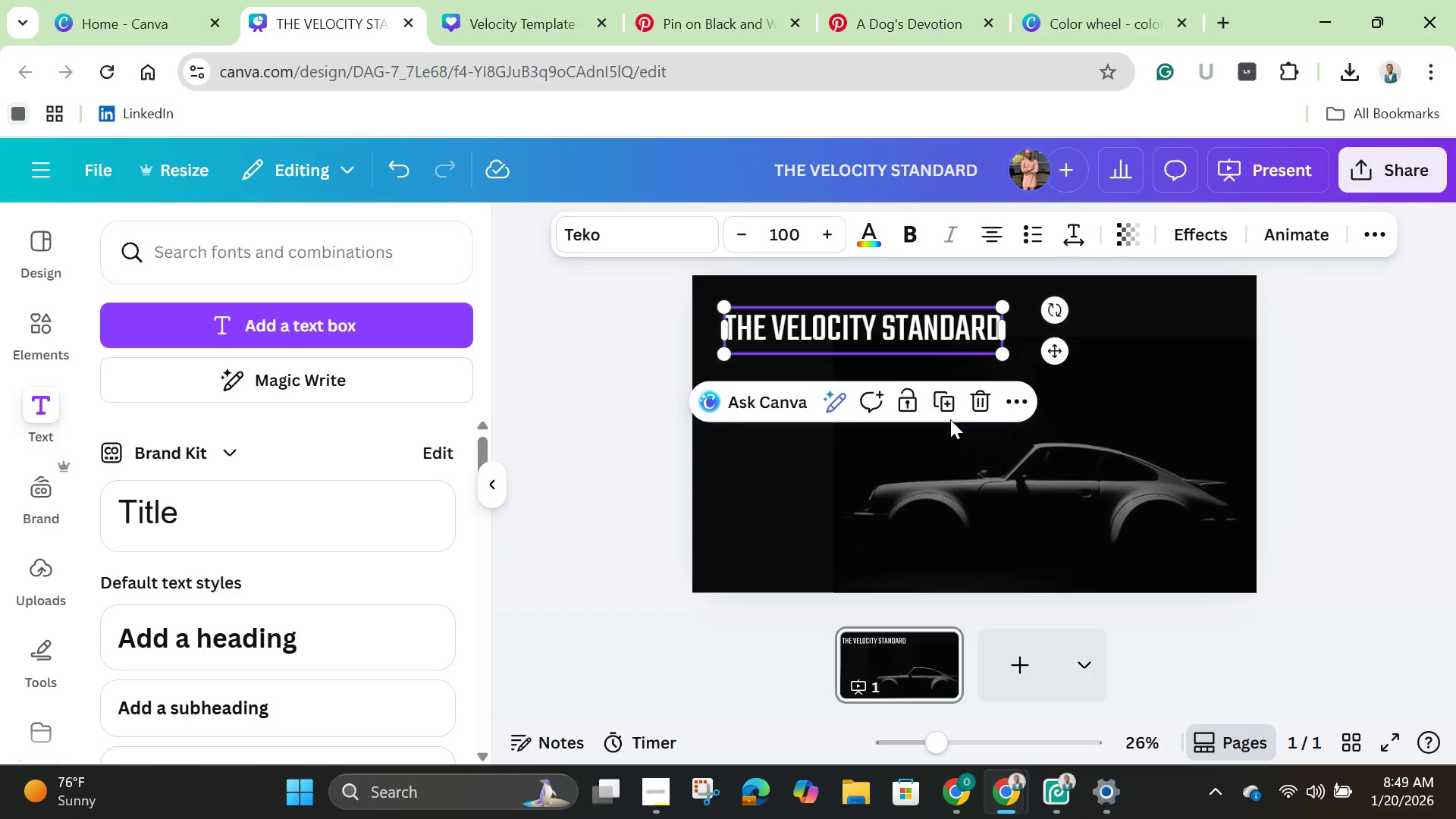 
left_click([948, 397])
 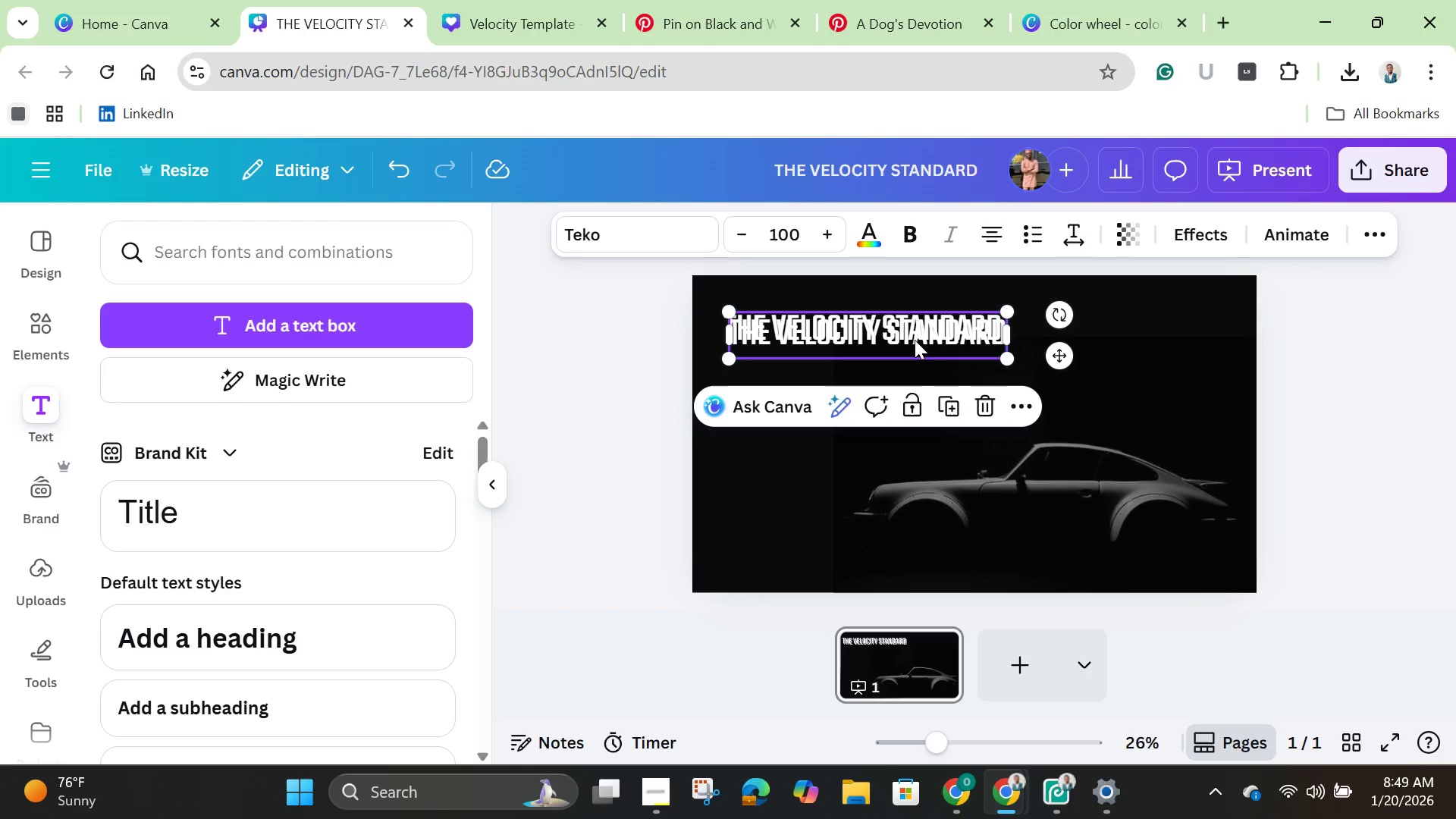 
left_click_drag(start_coordinate=[912, 337], to_coordinate=[917, 361])
 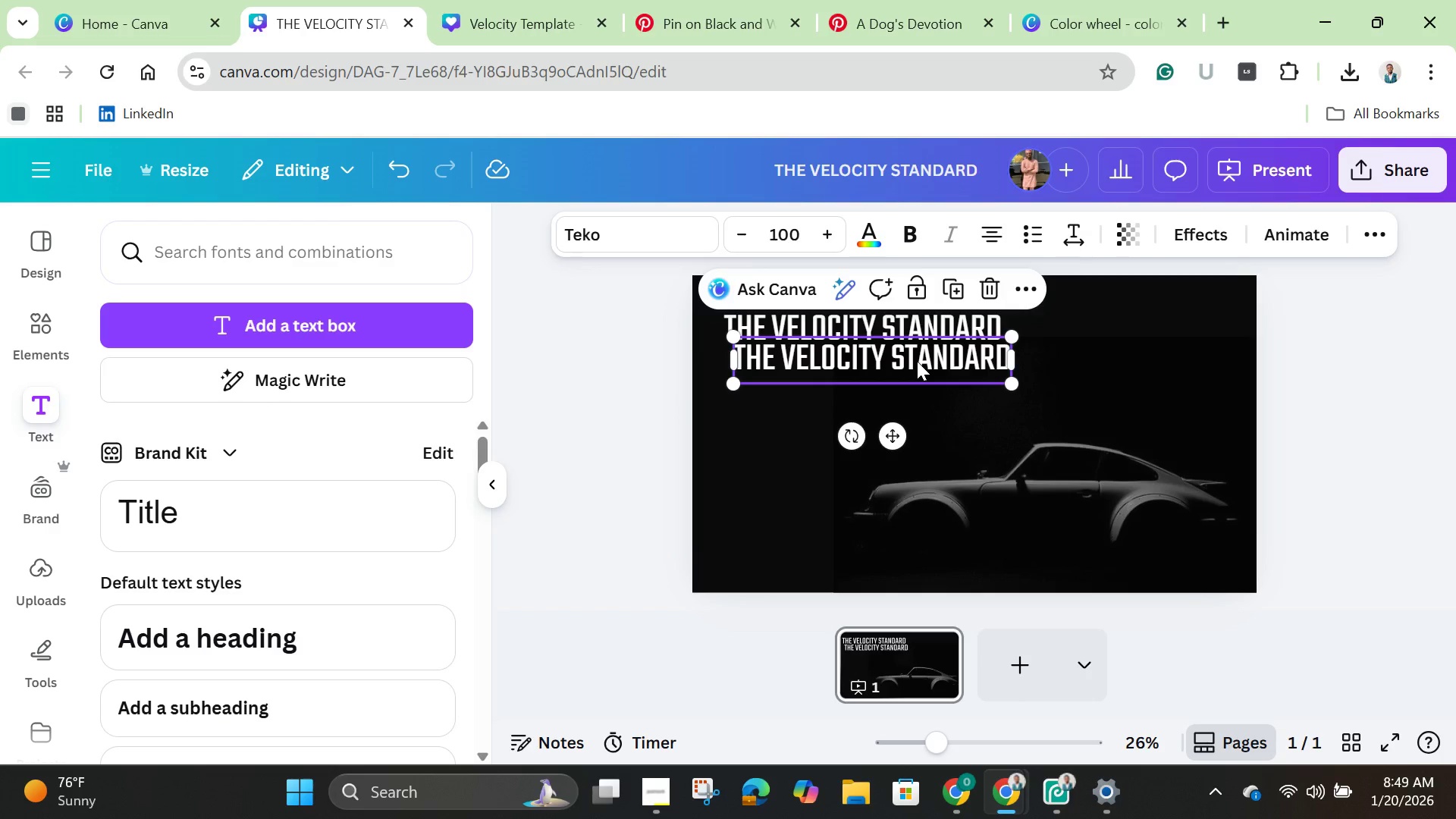 
left_click([917, 361])
 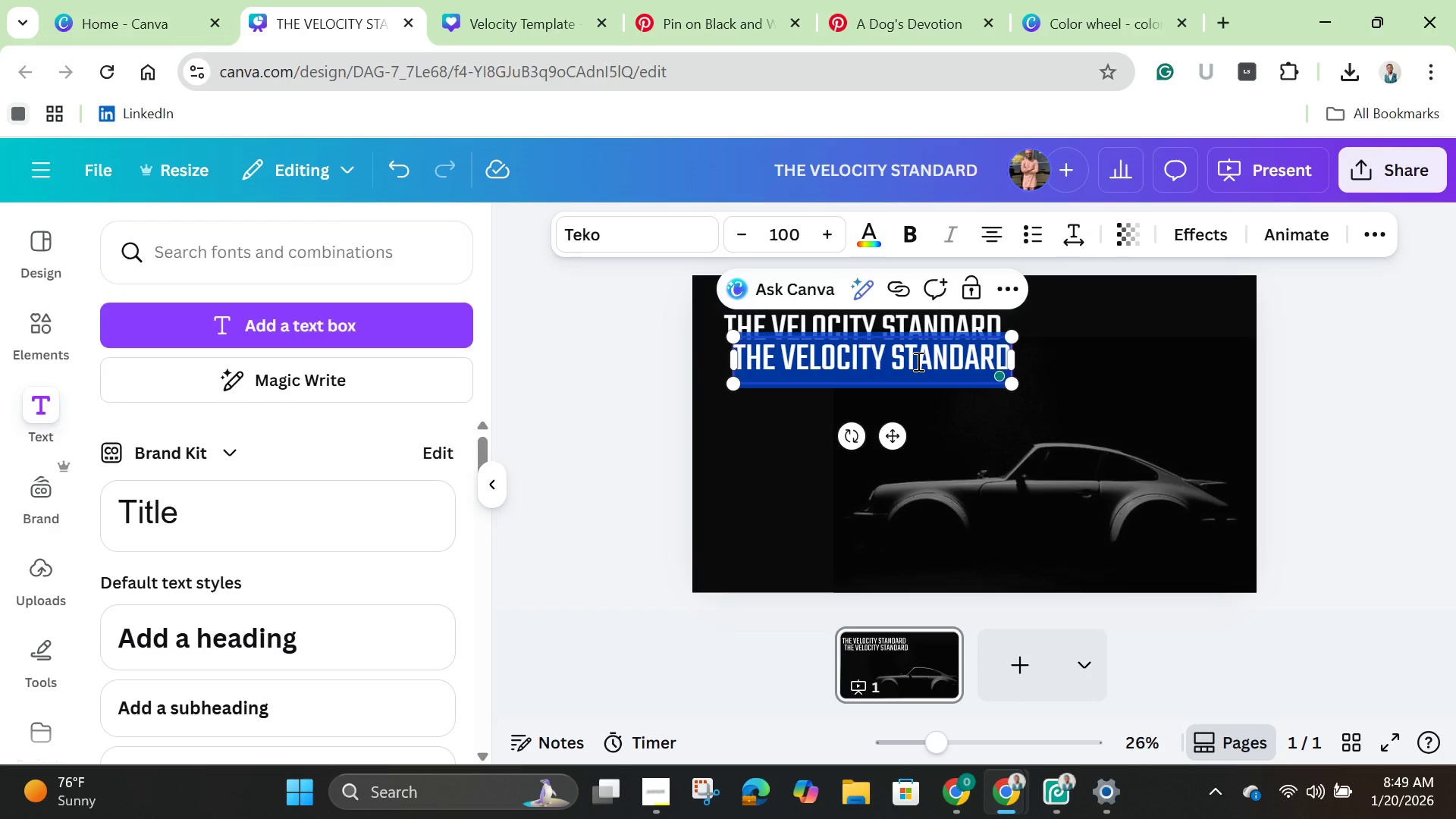 
key(Backspace)
 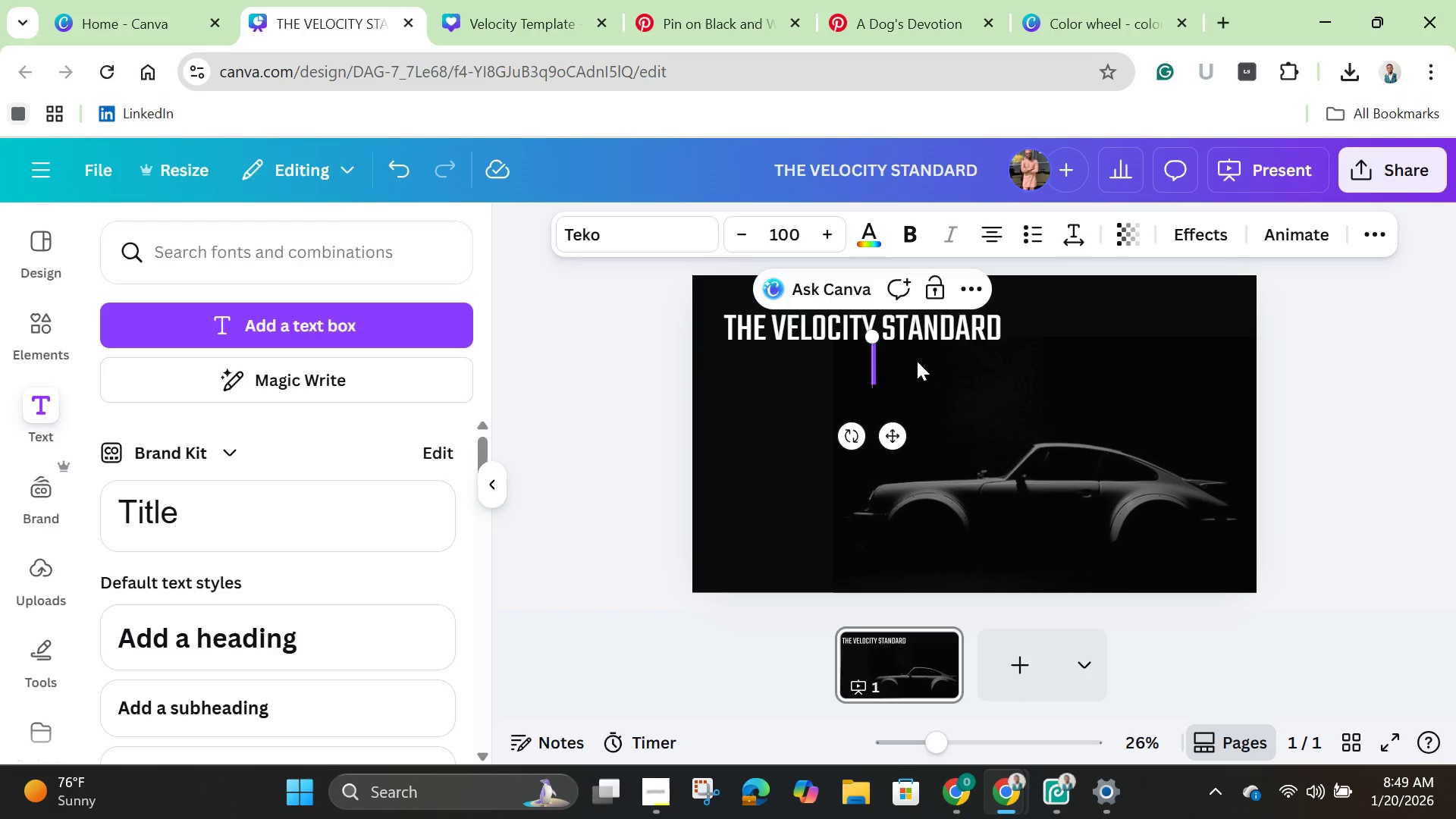 
hold_key(key=CapsLock, duration=0.31)
 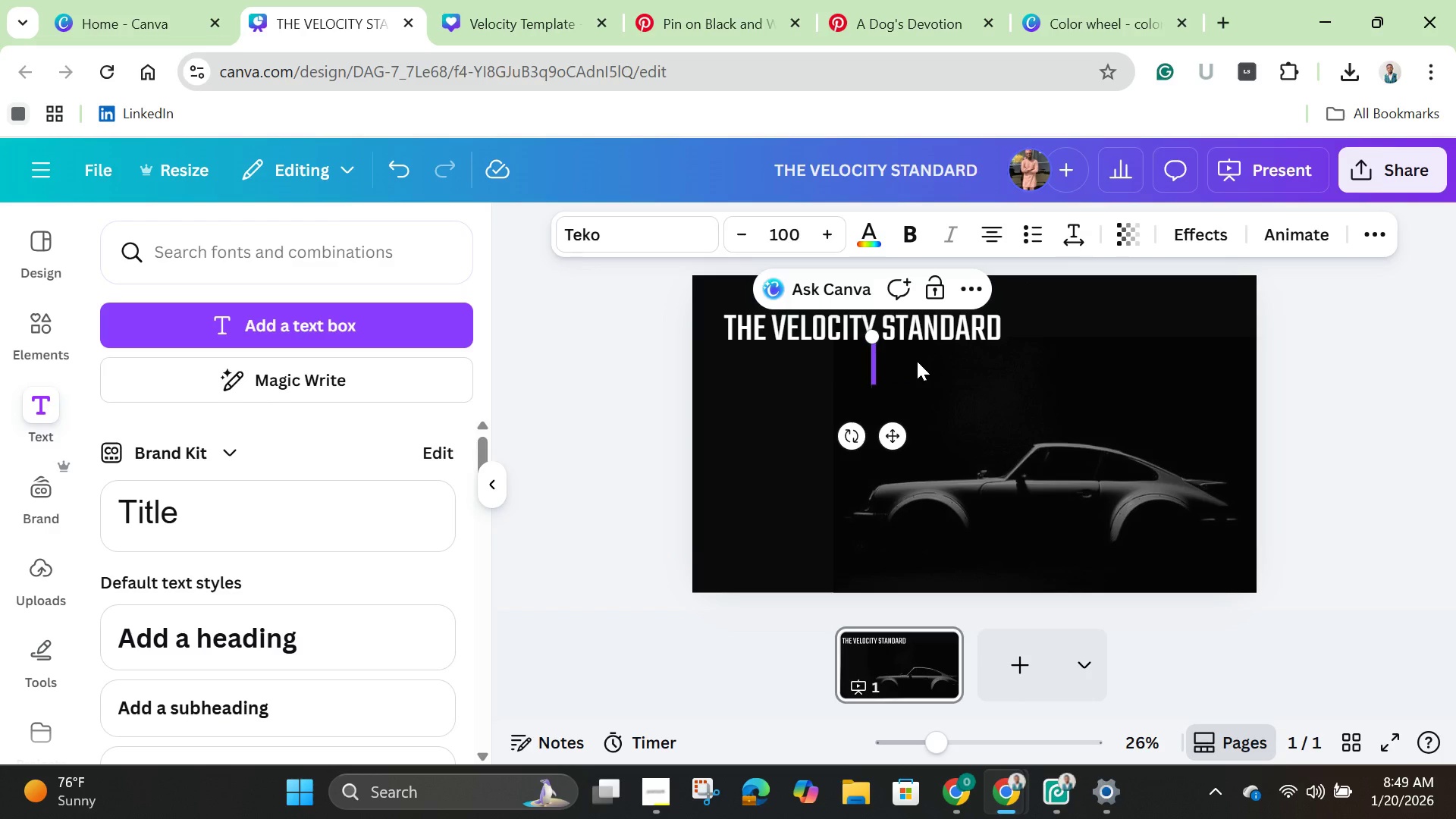 
type(Concierge Fleet mana)
key(Backspace)
key(Backspace)
key(Backspace)
key(Backspace)
type(Management)
 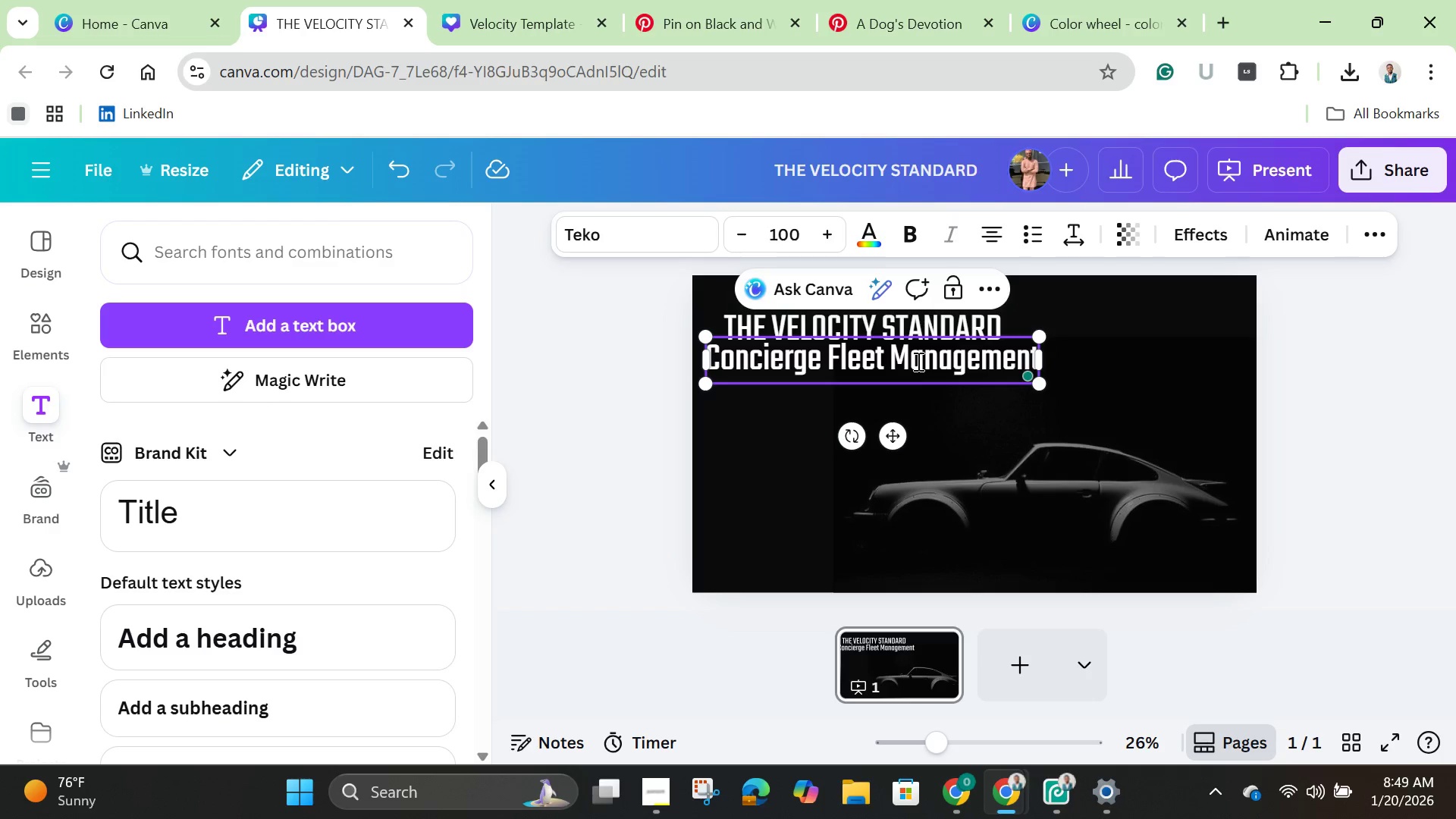 
left_click([758, 454])
 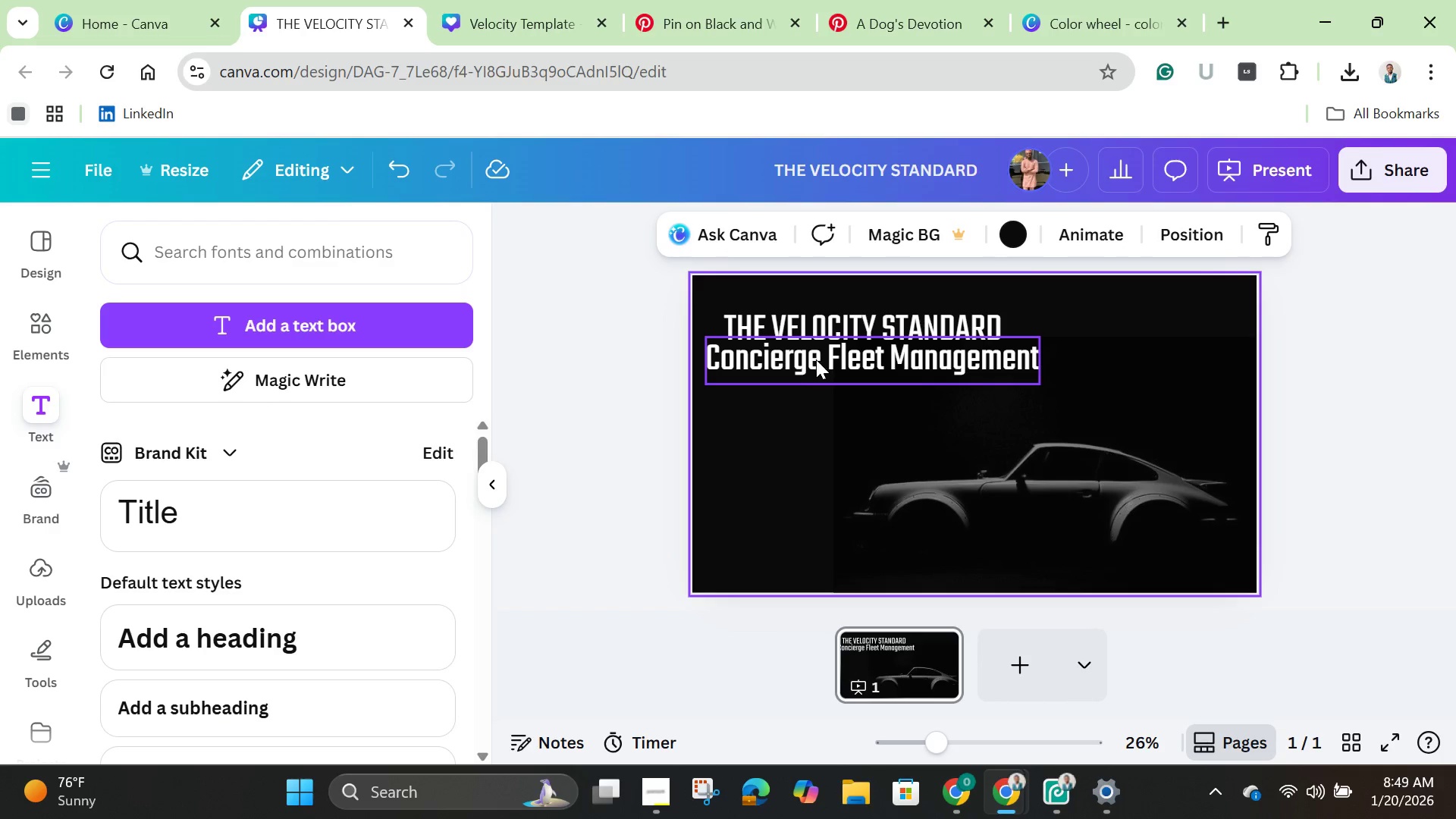 
left_click([818, 356])
 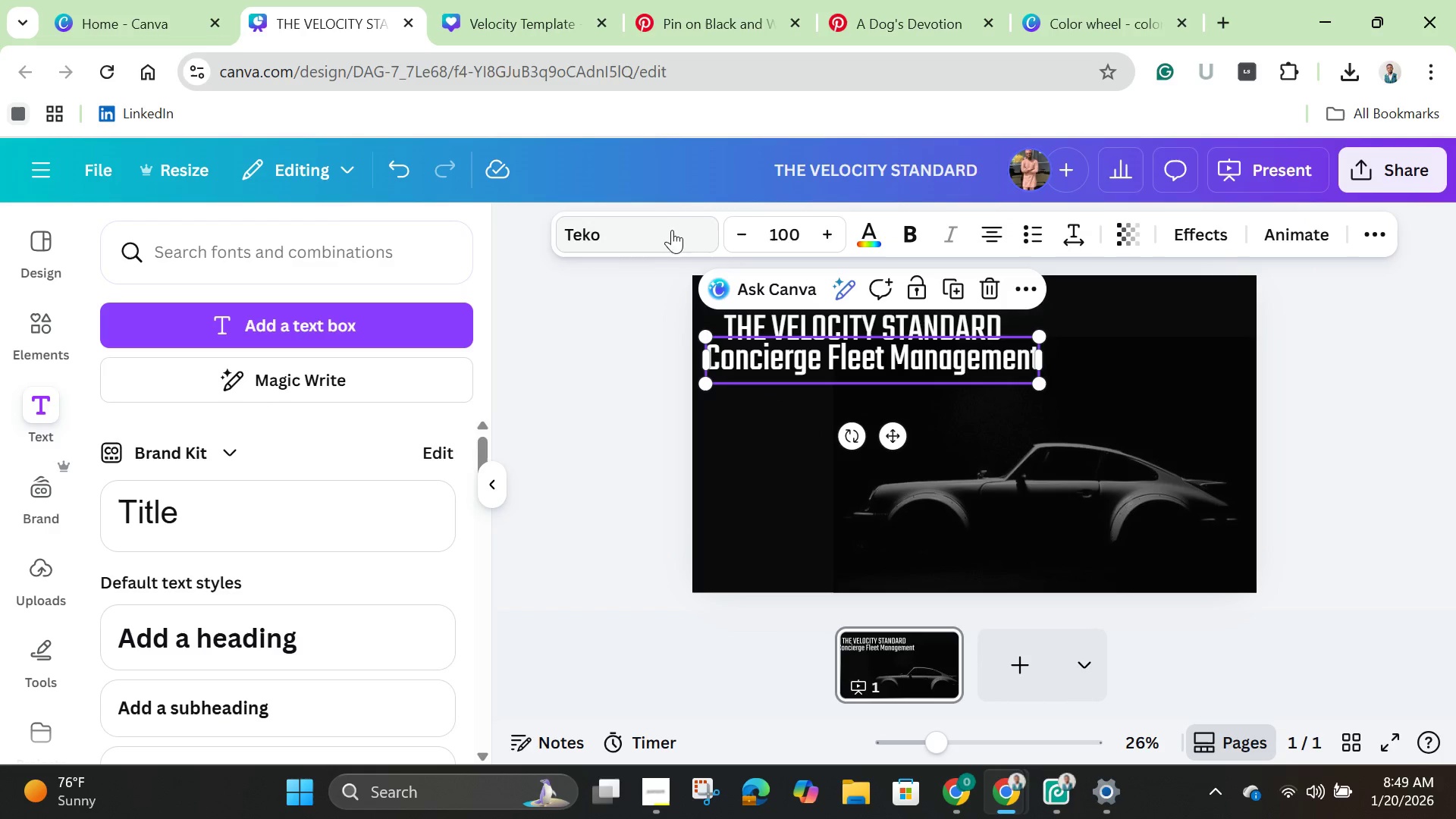 
left_click([670, 223])
 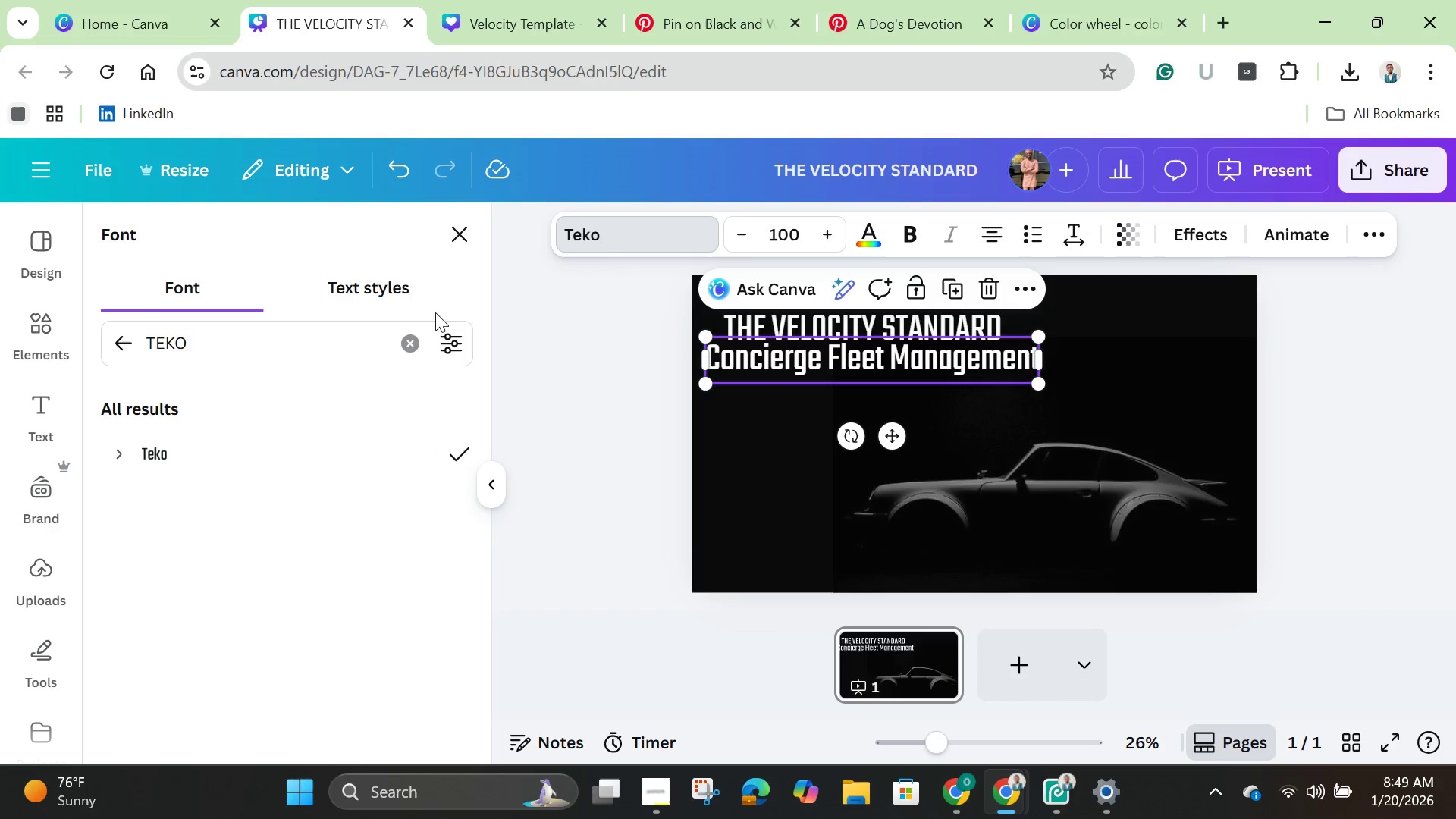 
left_click([415, 339])
 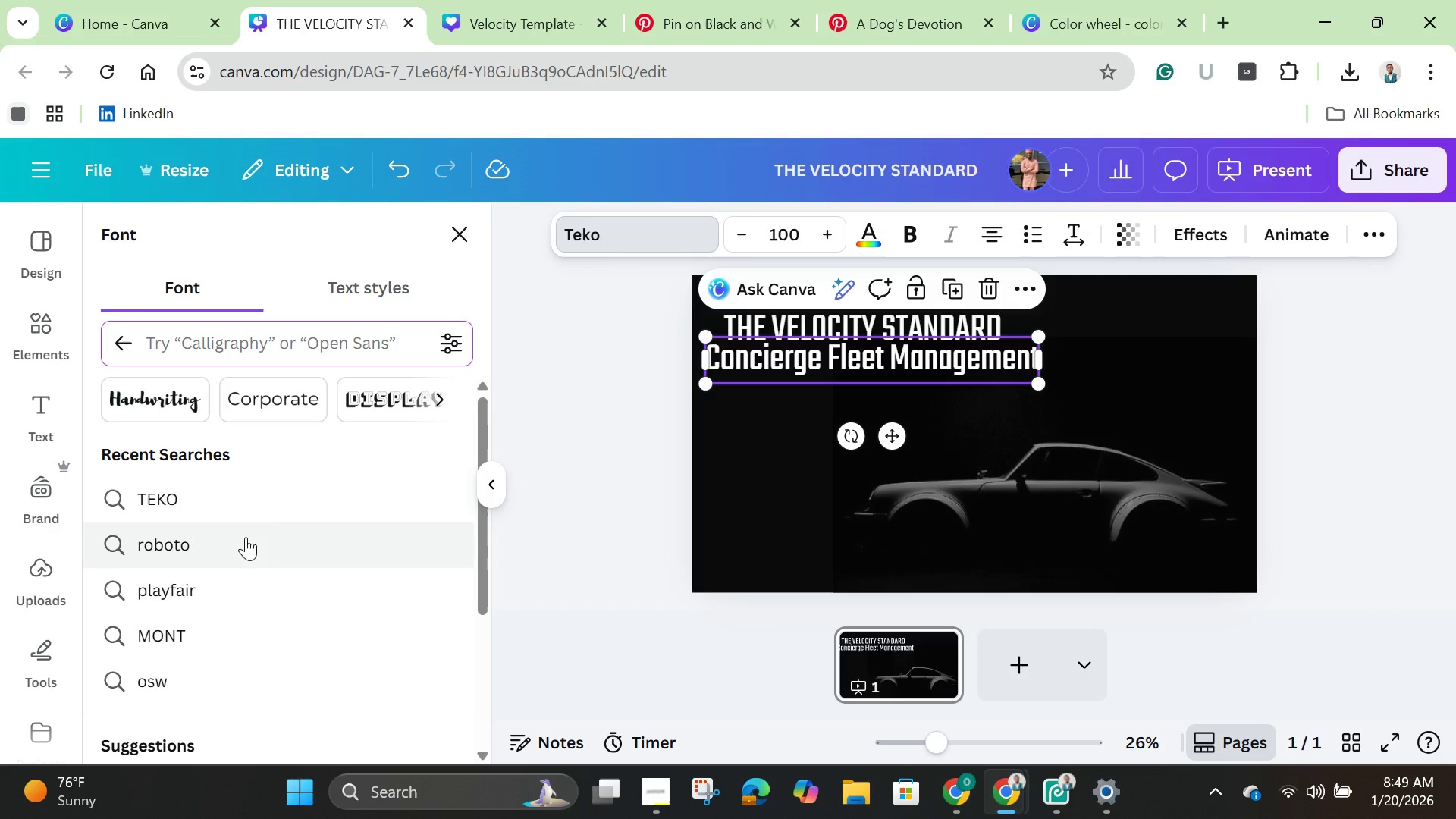 
left_click([243, 550])
 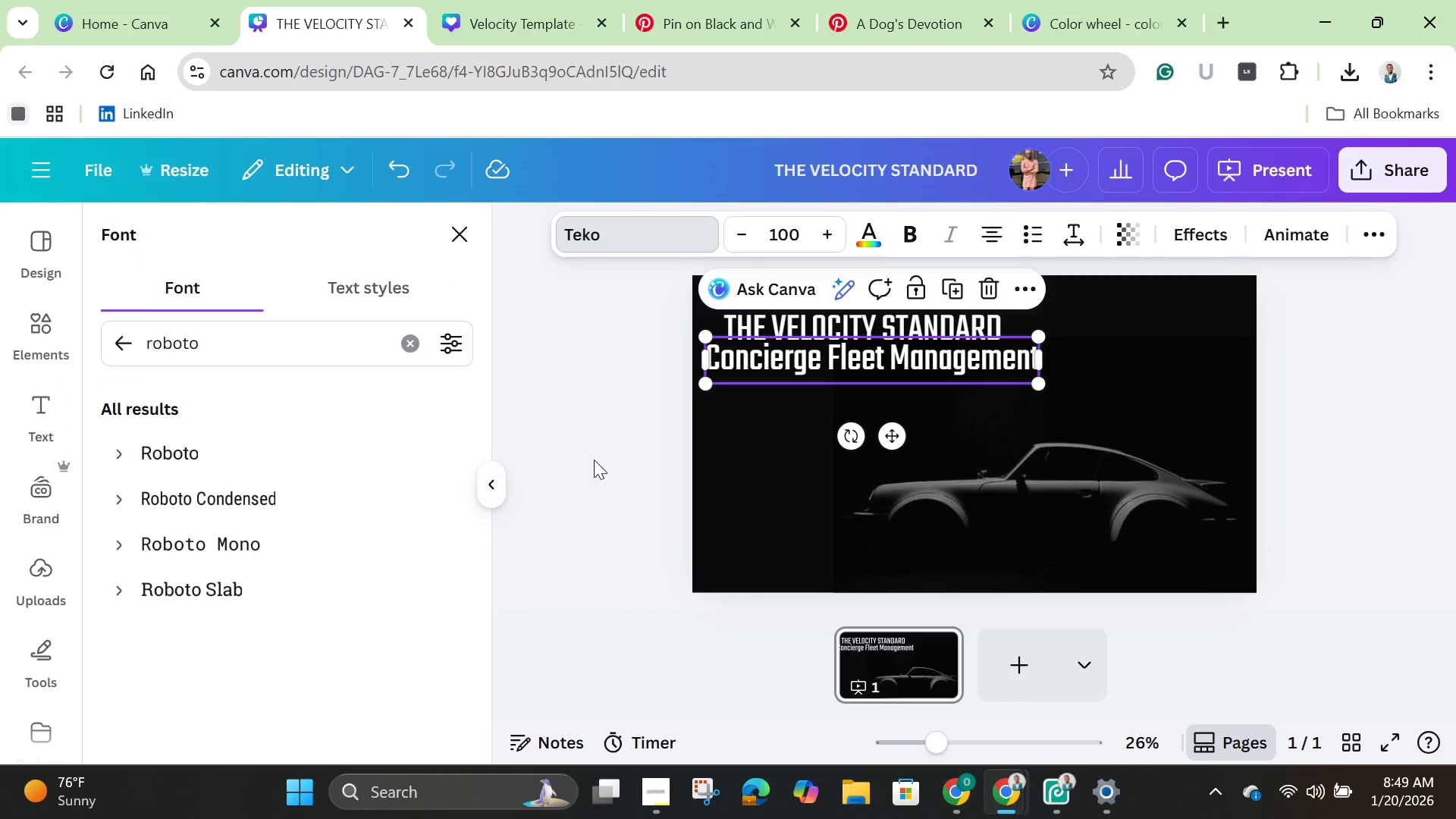 
left_click([207, 449])
 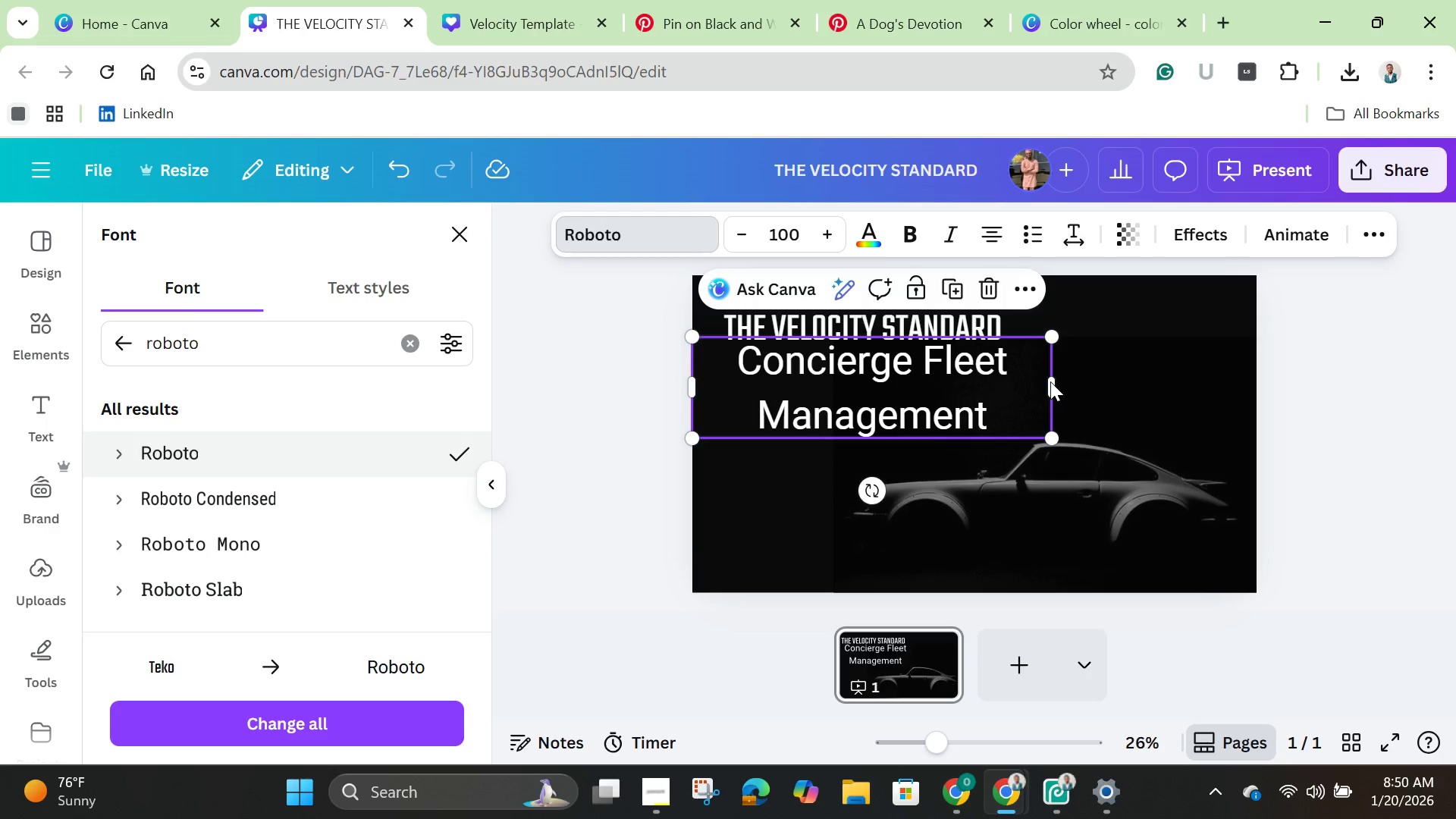 
wait(33.58)
 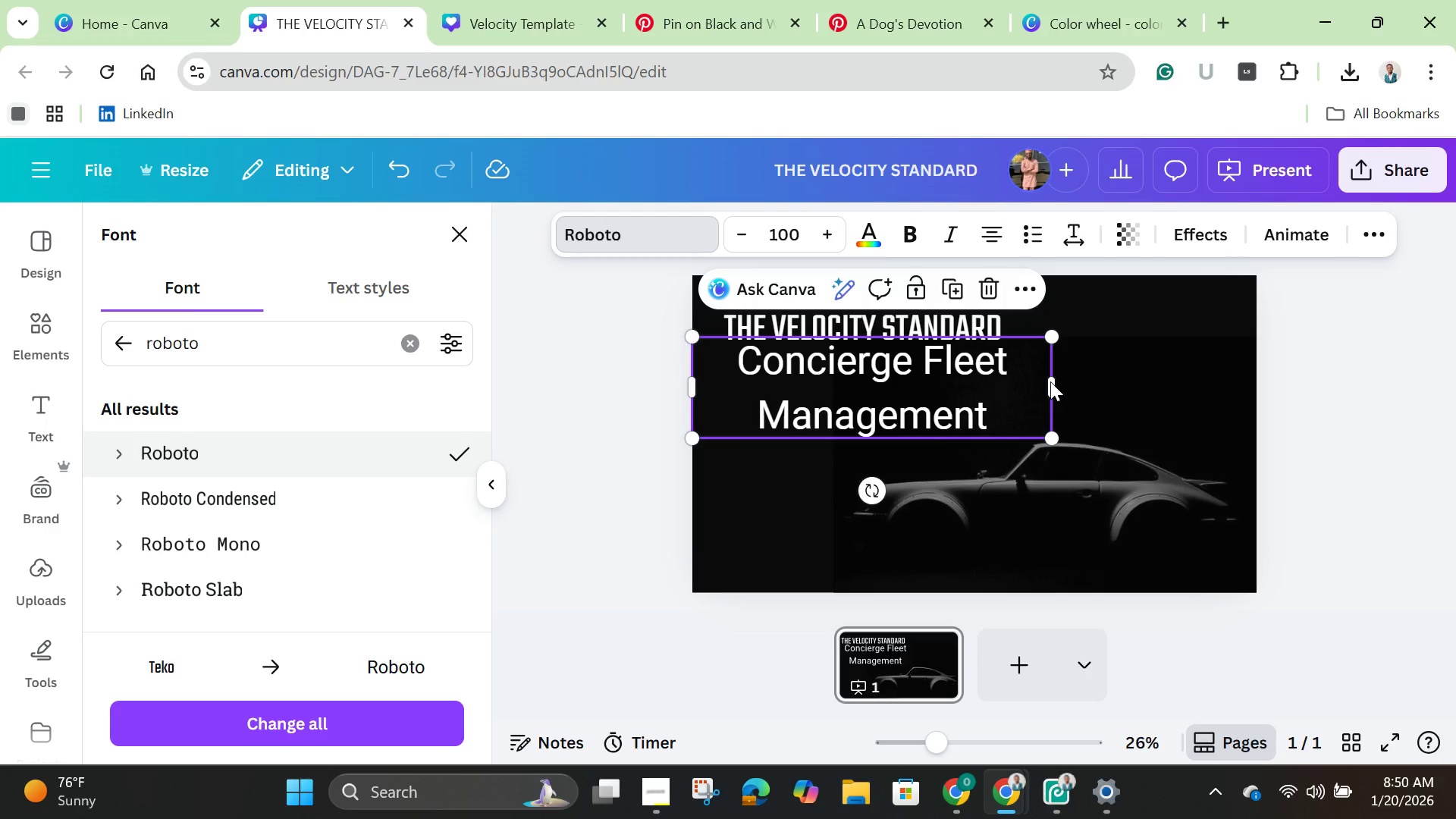 
left_click_drag(start_coordinate=[1056, 381], to_coordinate=[1210, 394])
 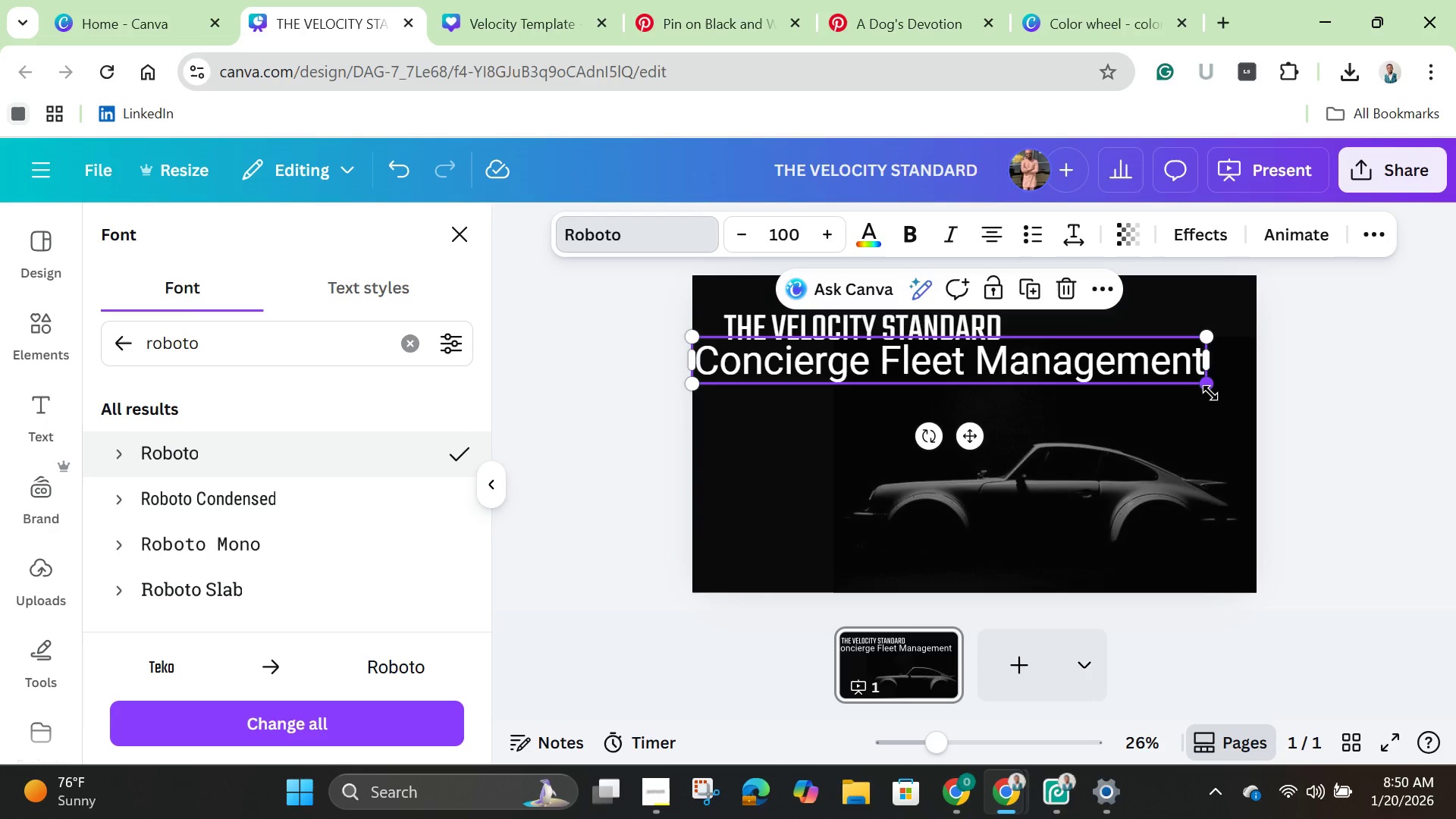 
left_click_drag(start_coordinate=[1210, 392], to_coordinate=[943, 375])
 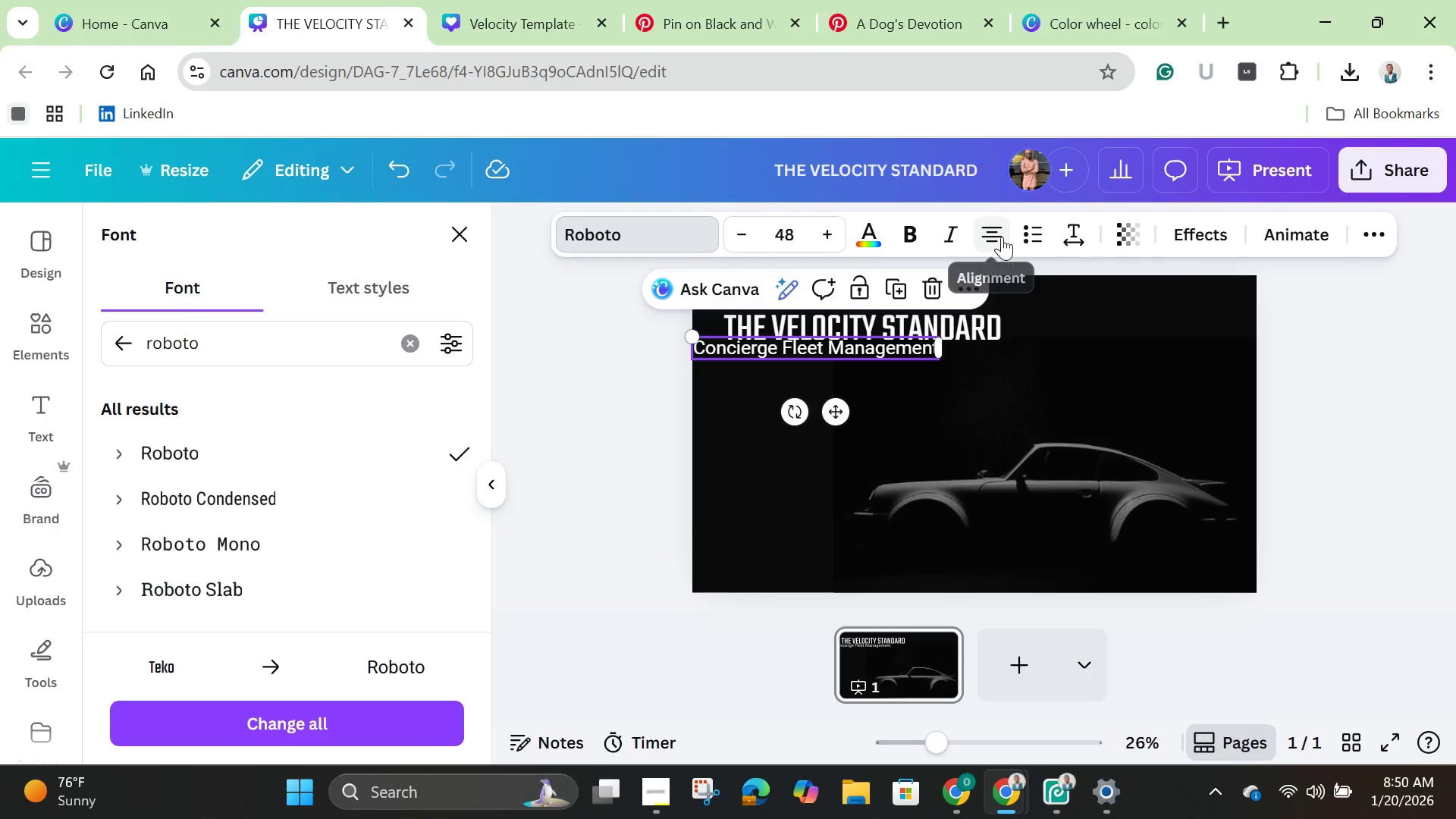 
left_click([999, 235])
 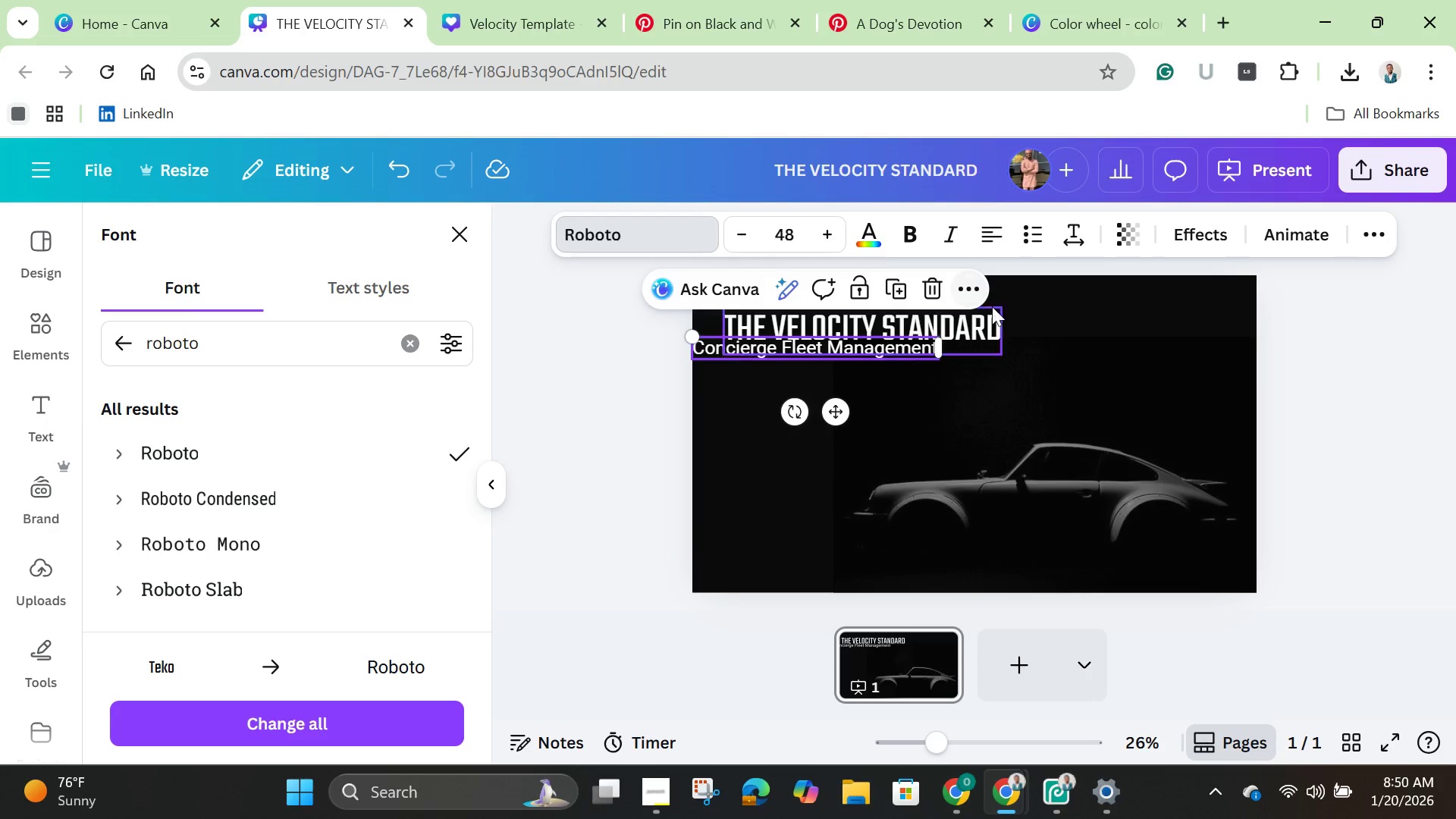 
left_click([993, 323])
 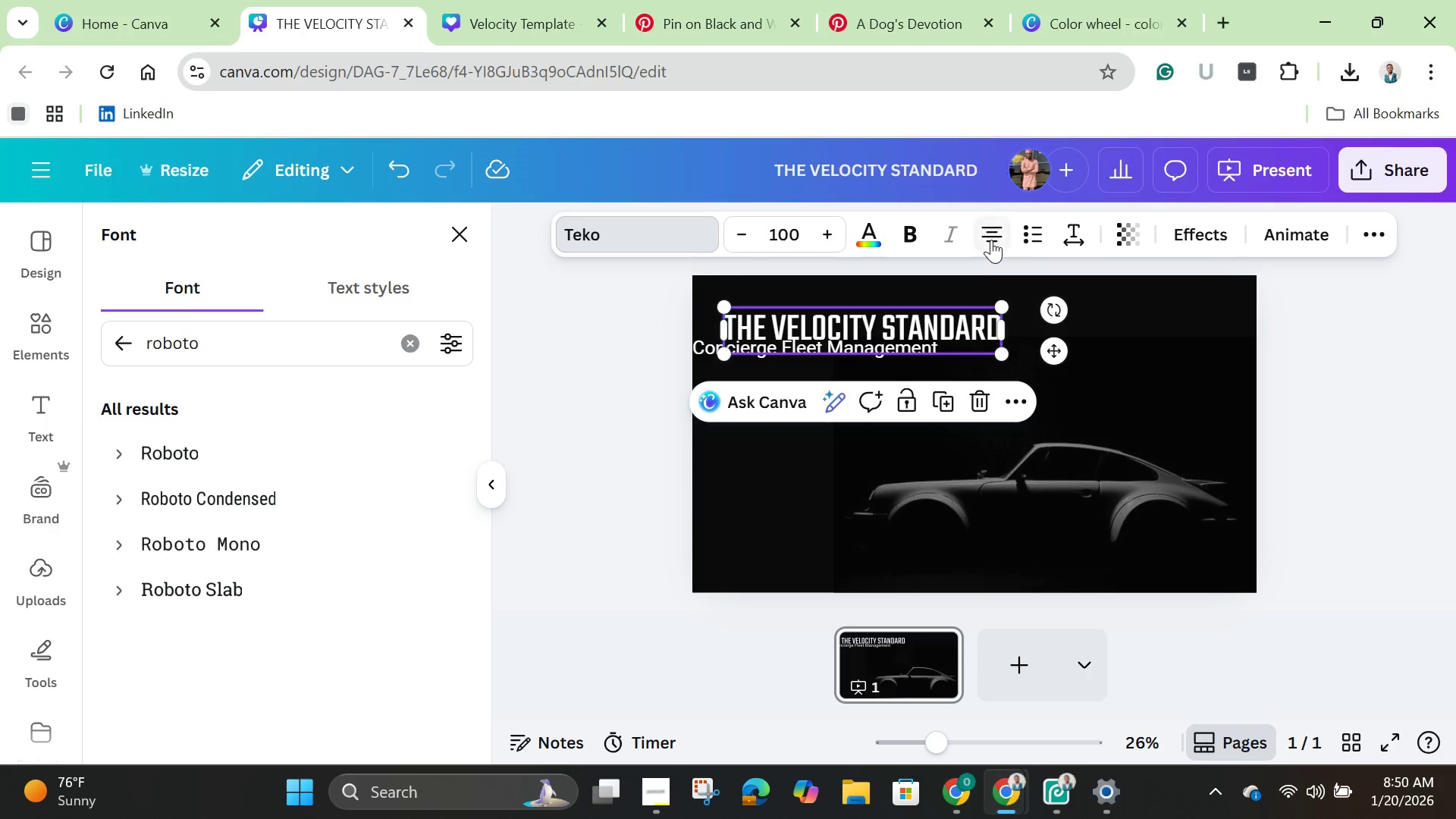 
left_click([991, 239])
 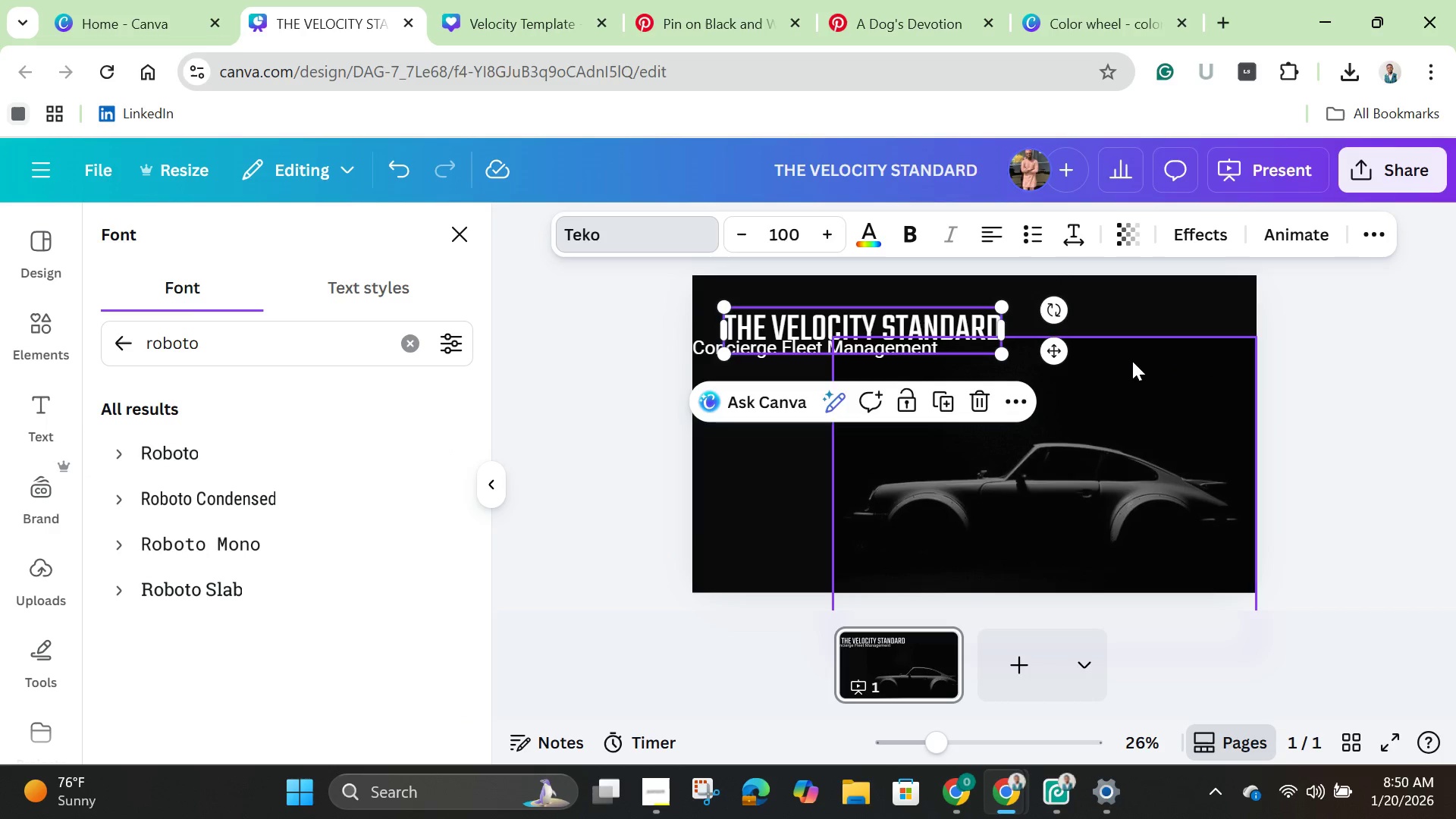 
left_click([1141, 372])
 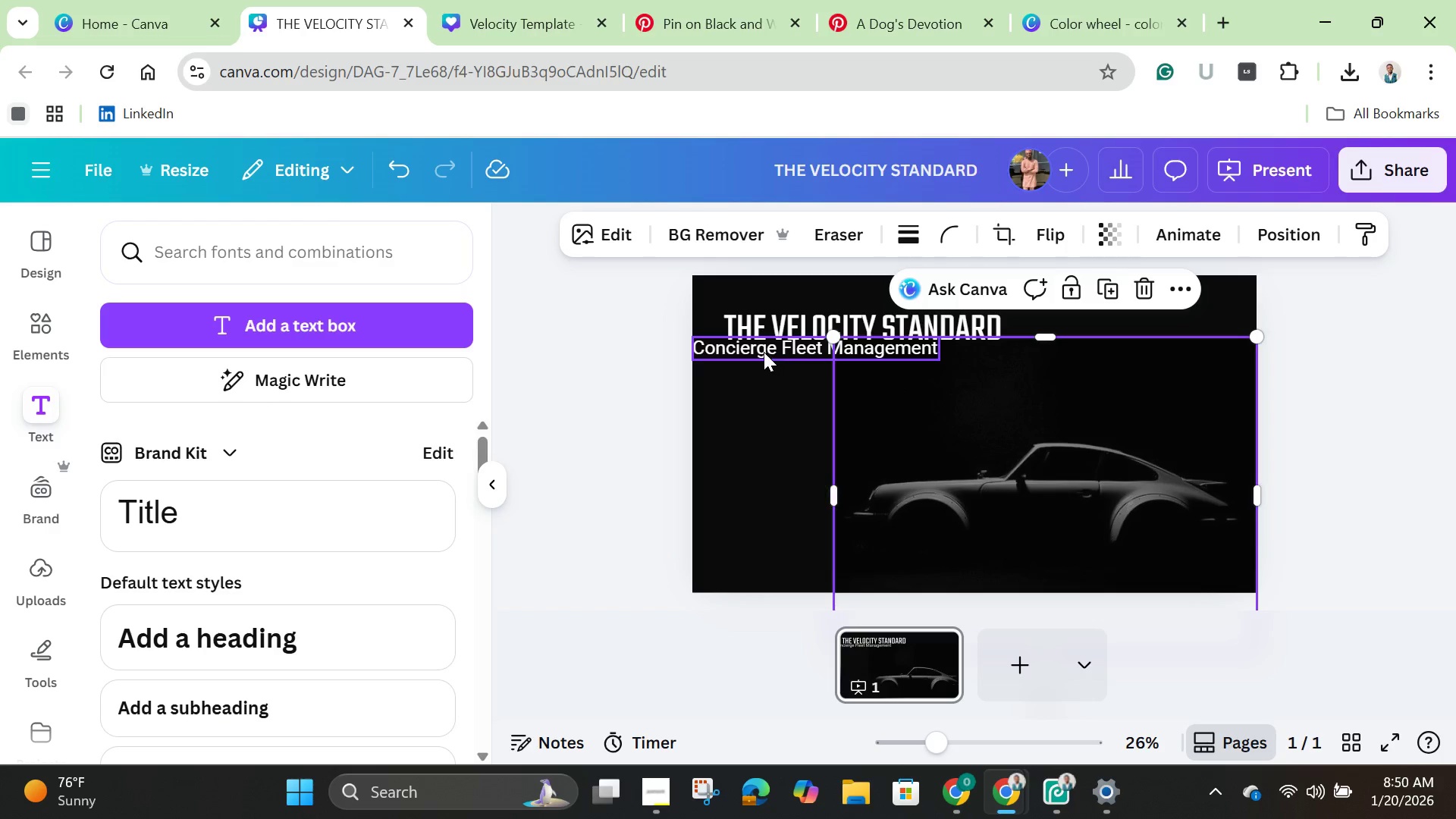 
left_click([764, 352])
 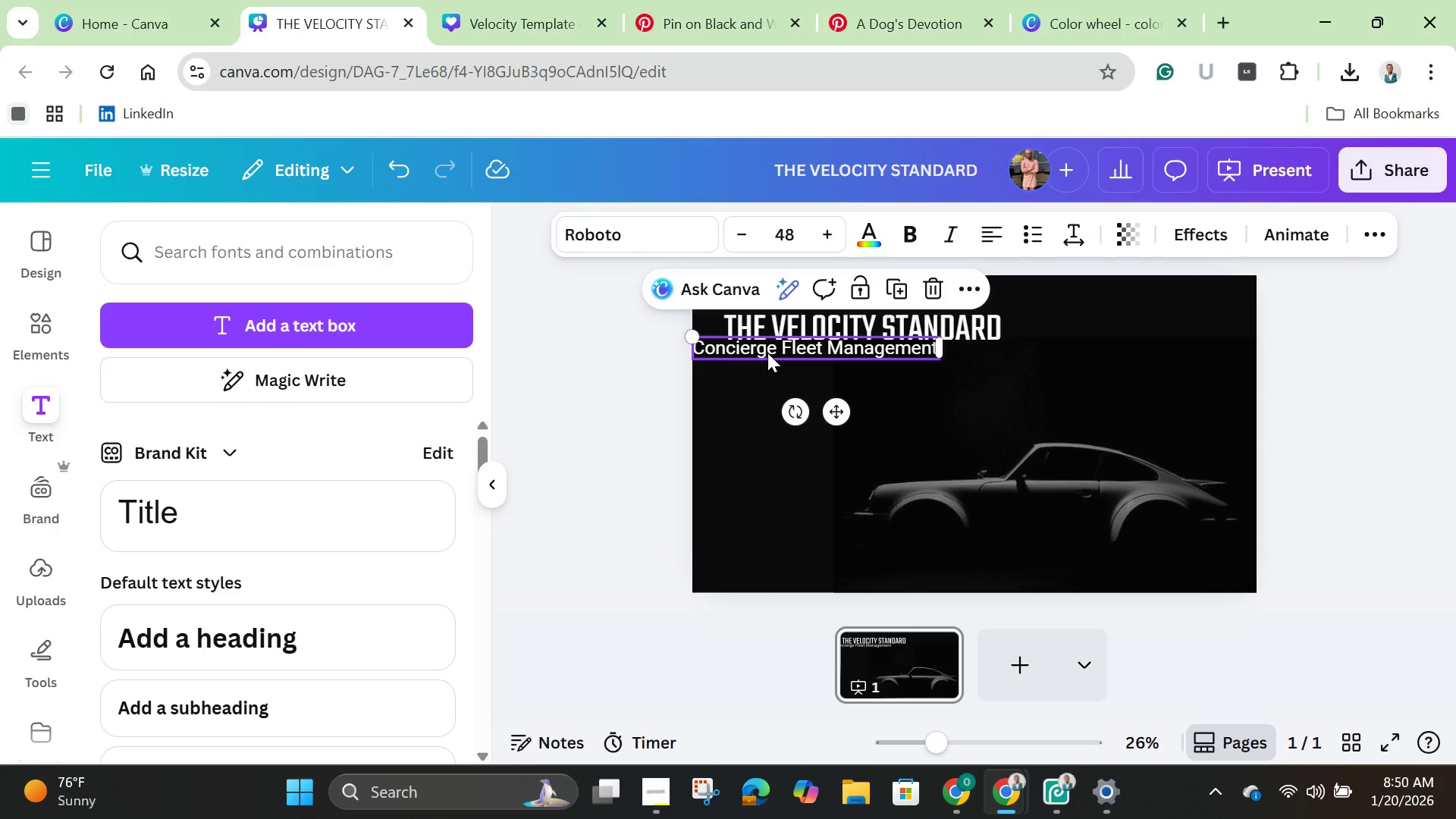 
left_click_drag(start_coordinate=[764, 352], to_coordinate=[795, 359])
 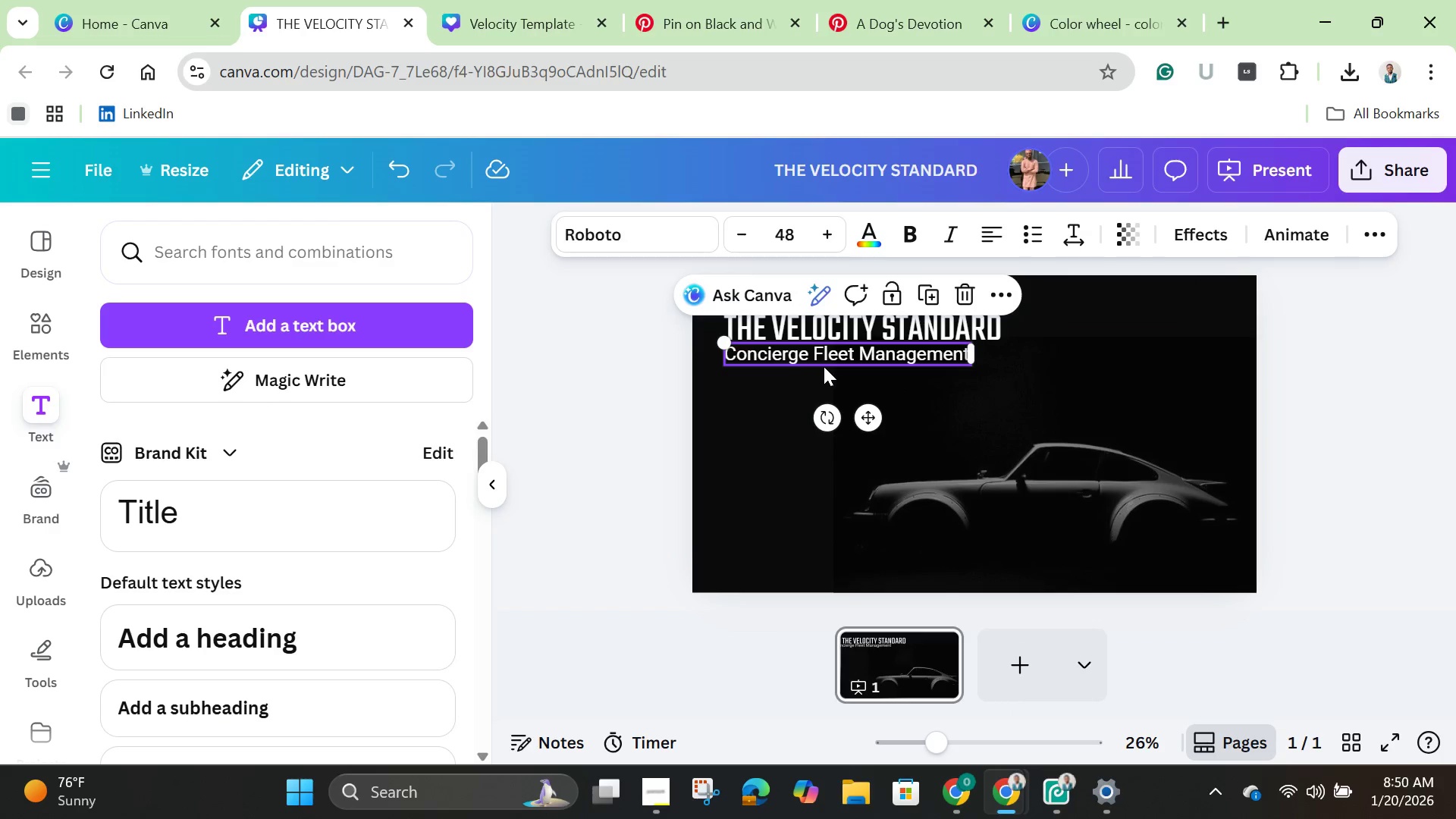 
triple_click([824, 366])
 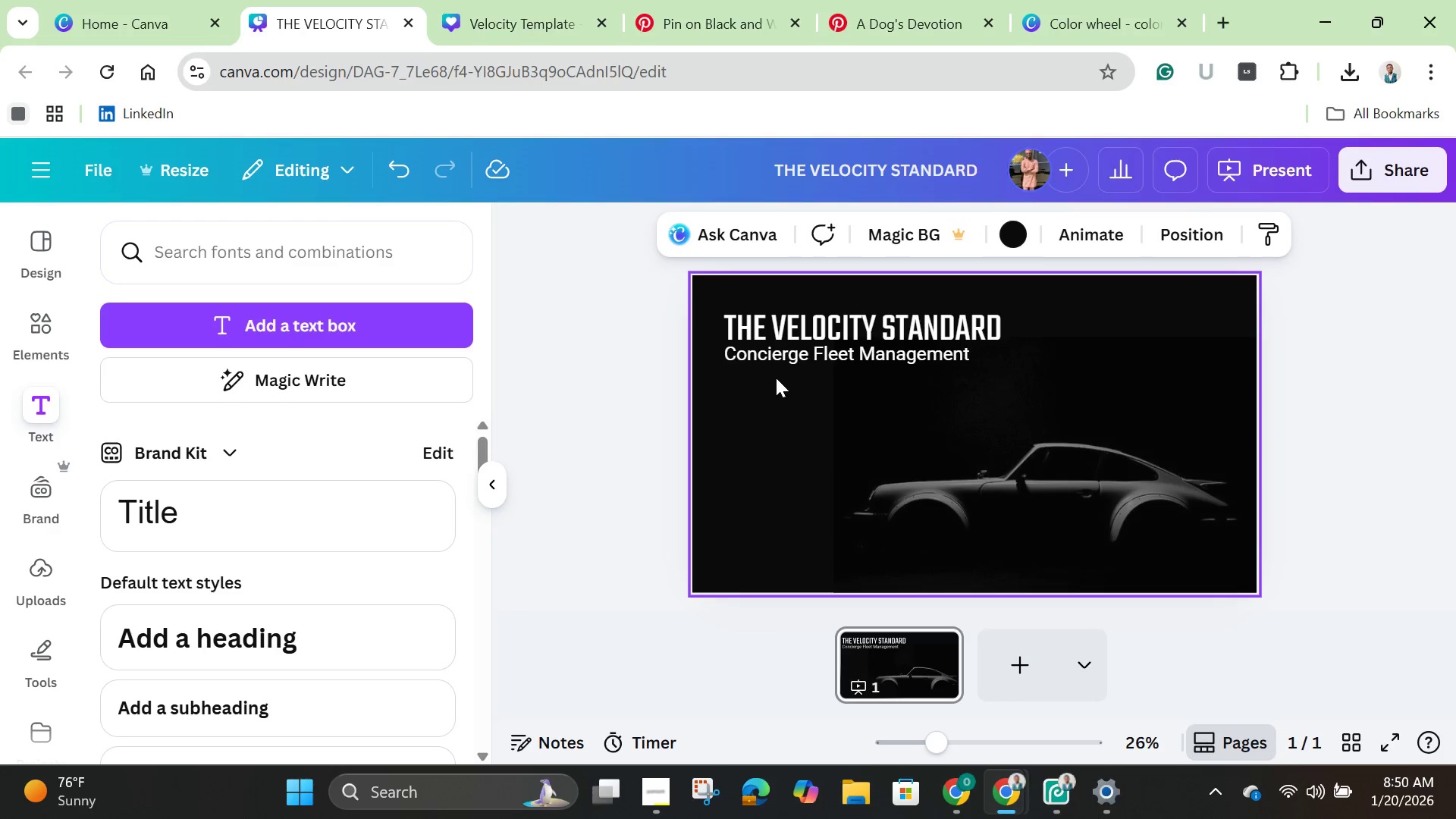 
left_click_drag(start_coordinate=[800, 356], to_coordinate=[799, 365])
 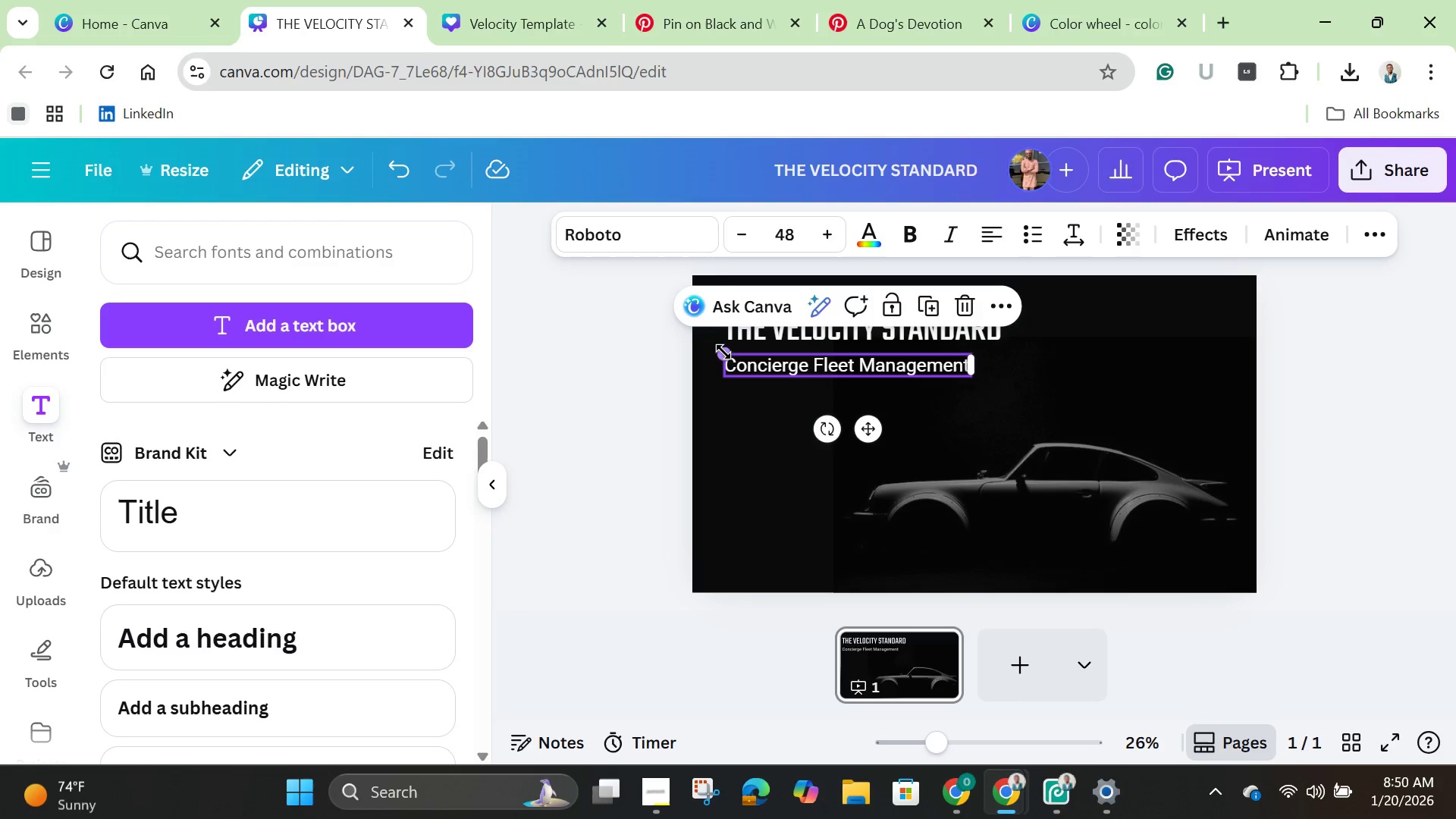 
left_click_drag(start_coordinate=[722, 352], to_coordinate=[689, 340])
 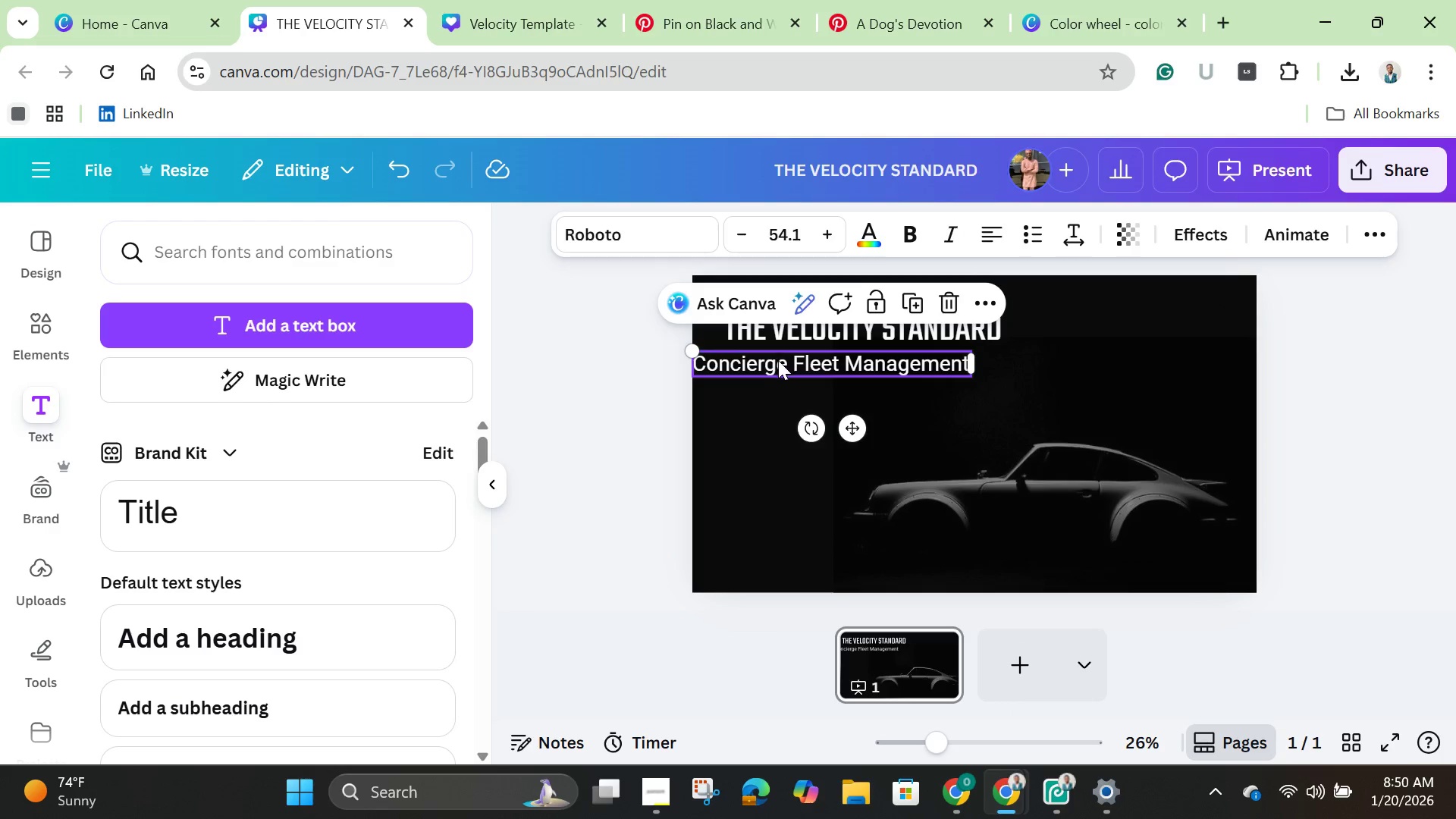 
left_click_drag(start_coordinate=[778, 360], to_coordinate=[812, 359])
 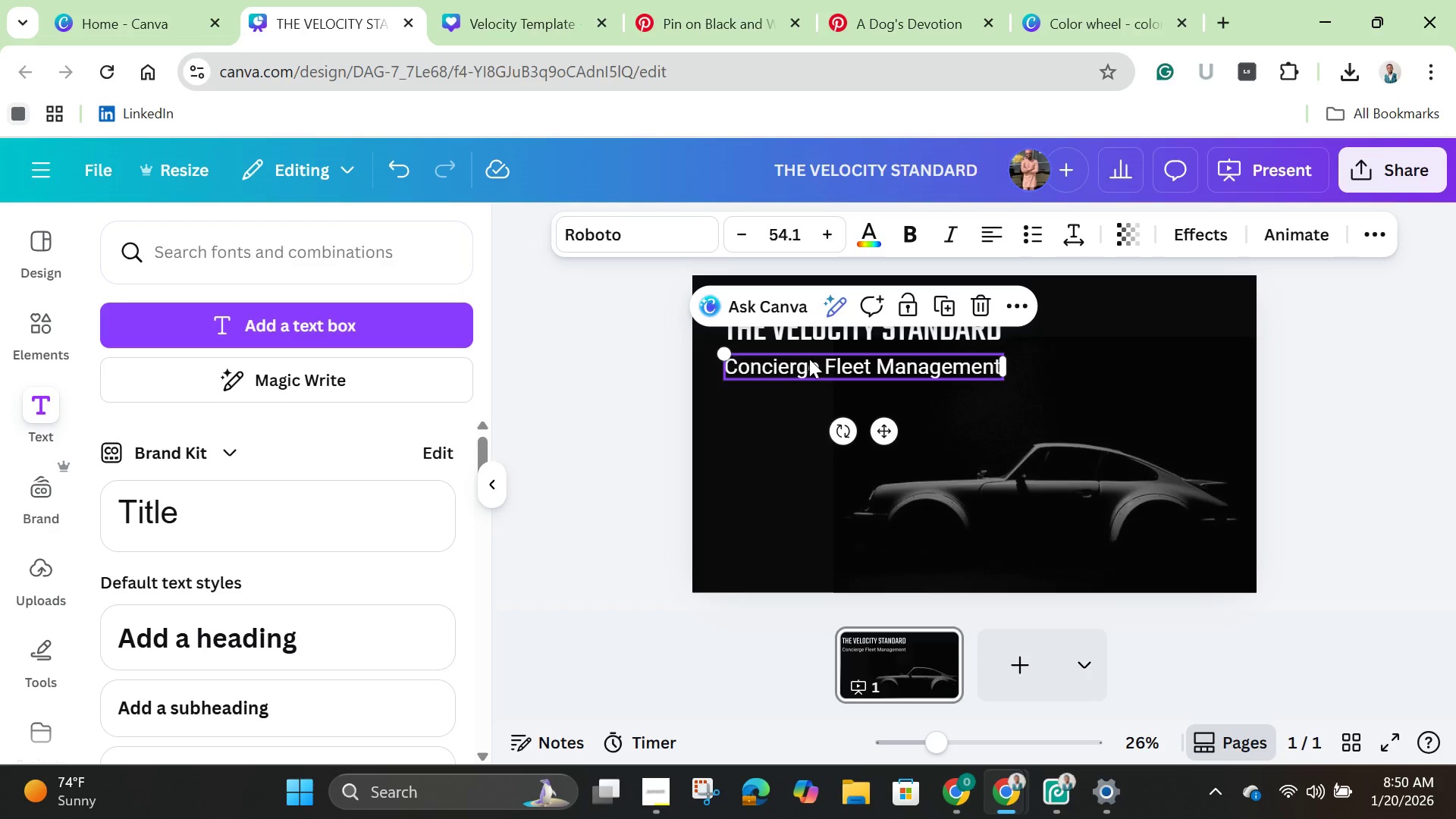 
wait(17.55)
 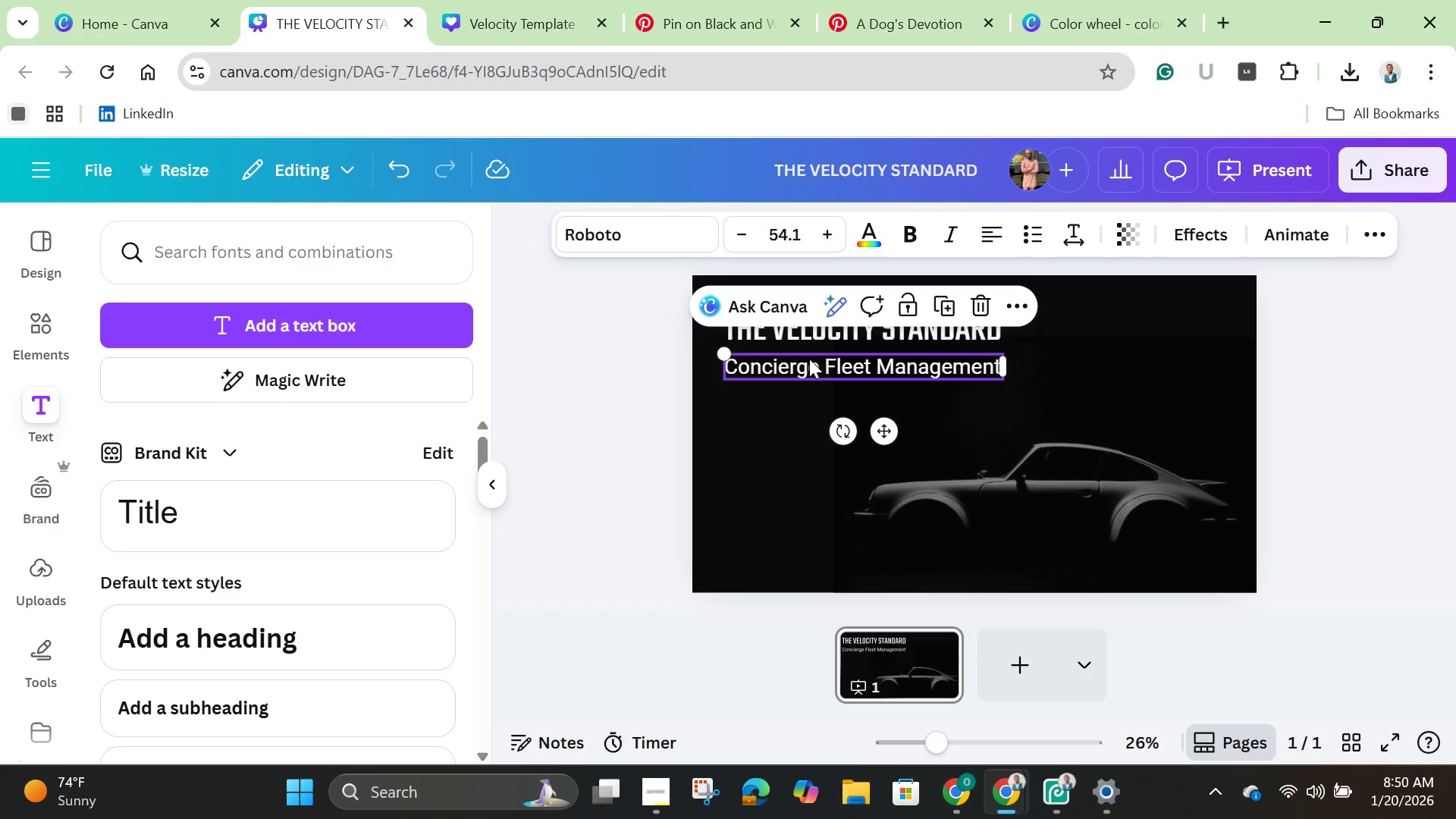 
left_click([886, 376])
 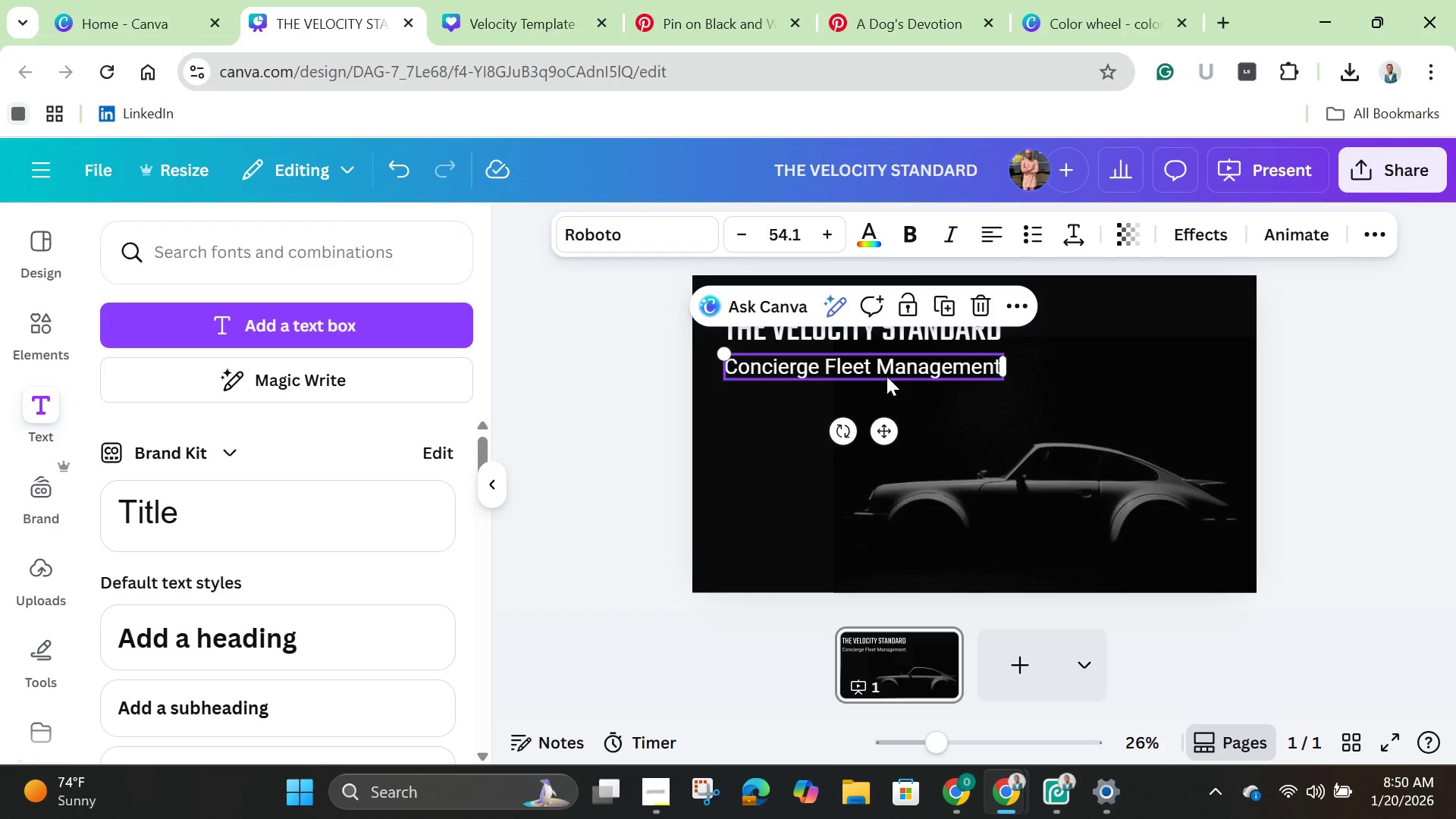 
hold_key(key=ArrowUp, duration=0.62)
 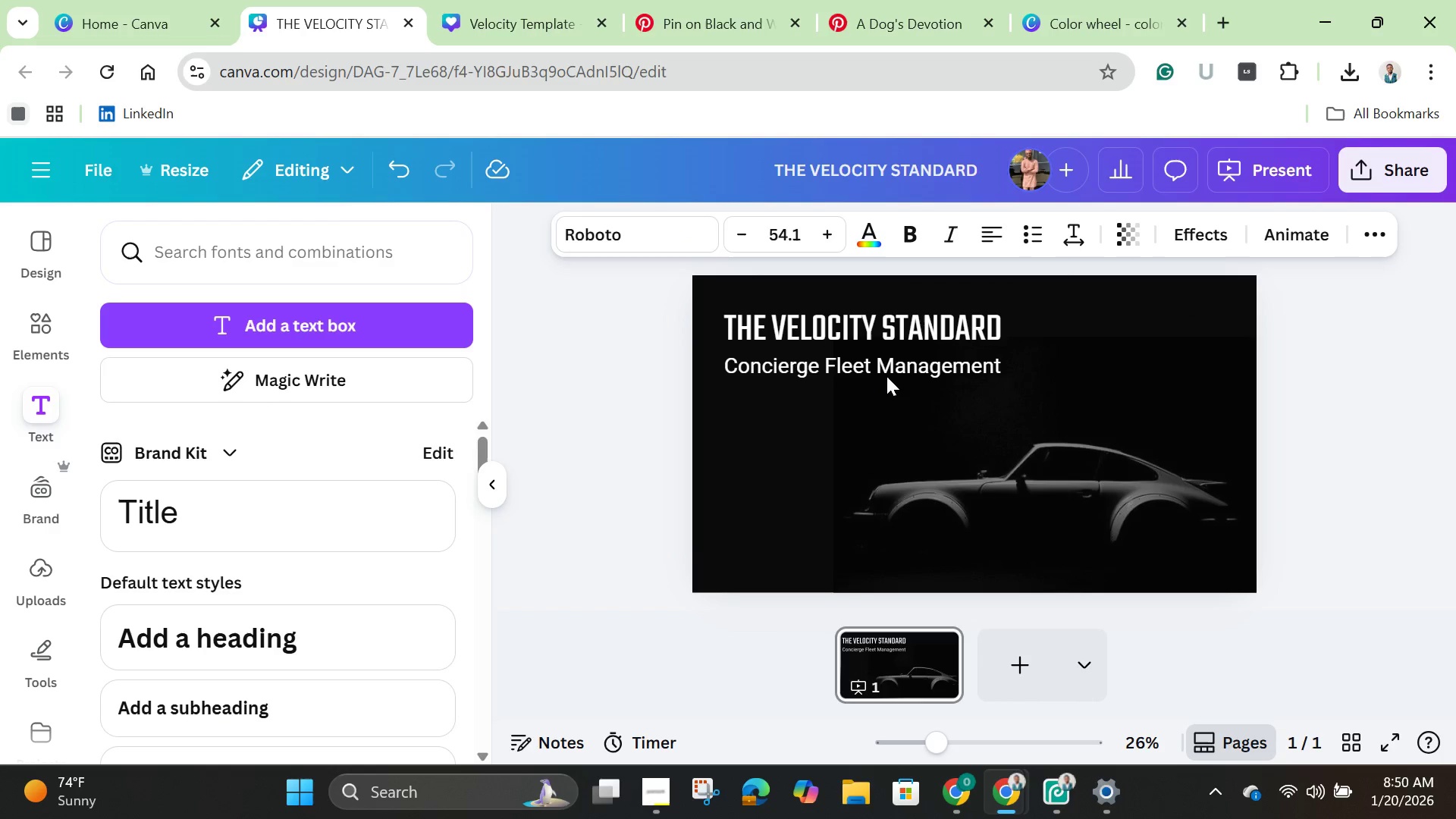 
key(ArrowUp)
 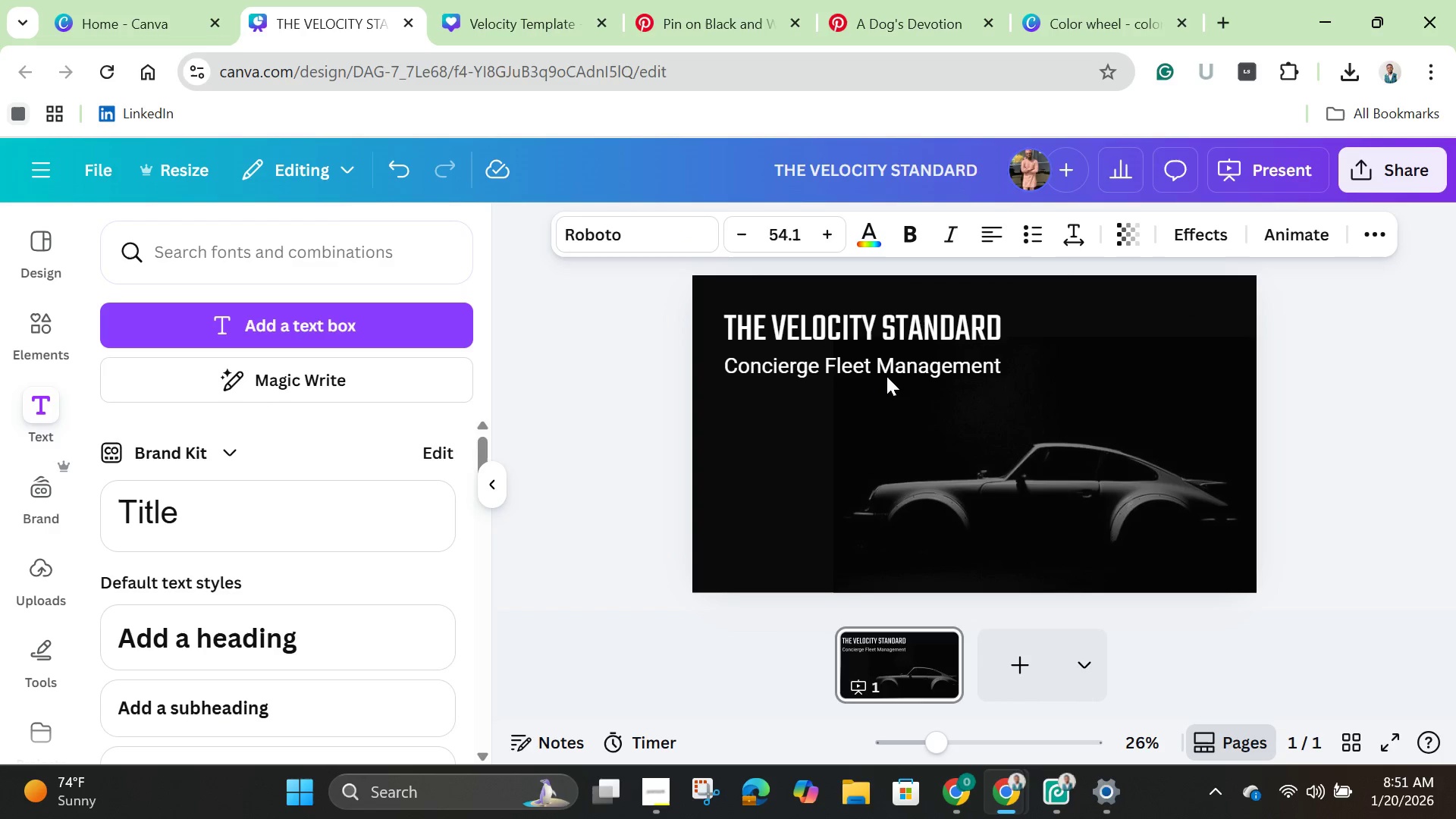 
key(ArrowUp)
 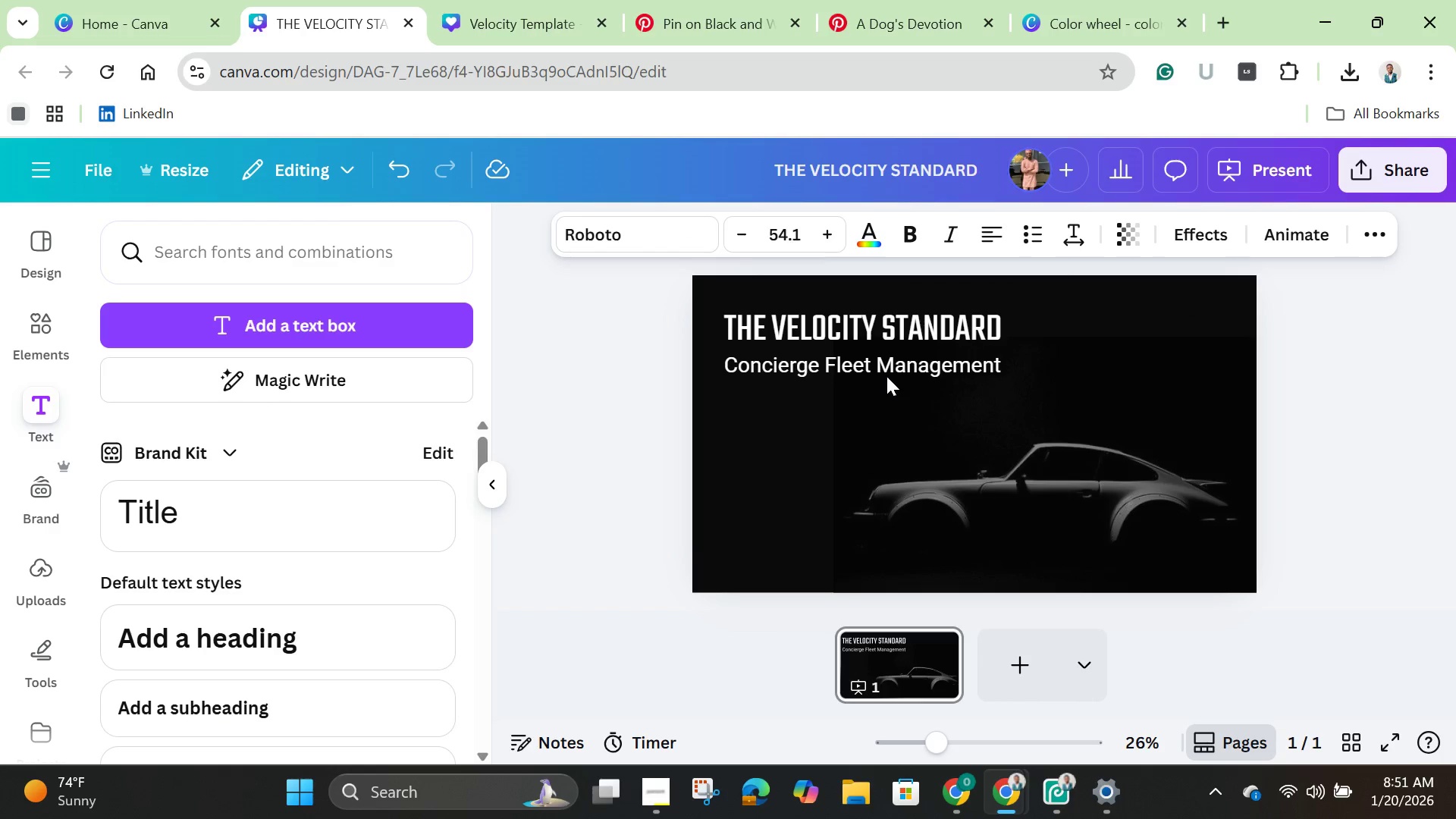 
key(ArrowUp)
 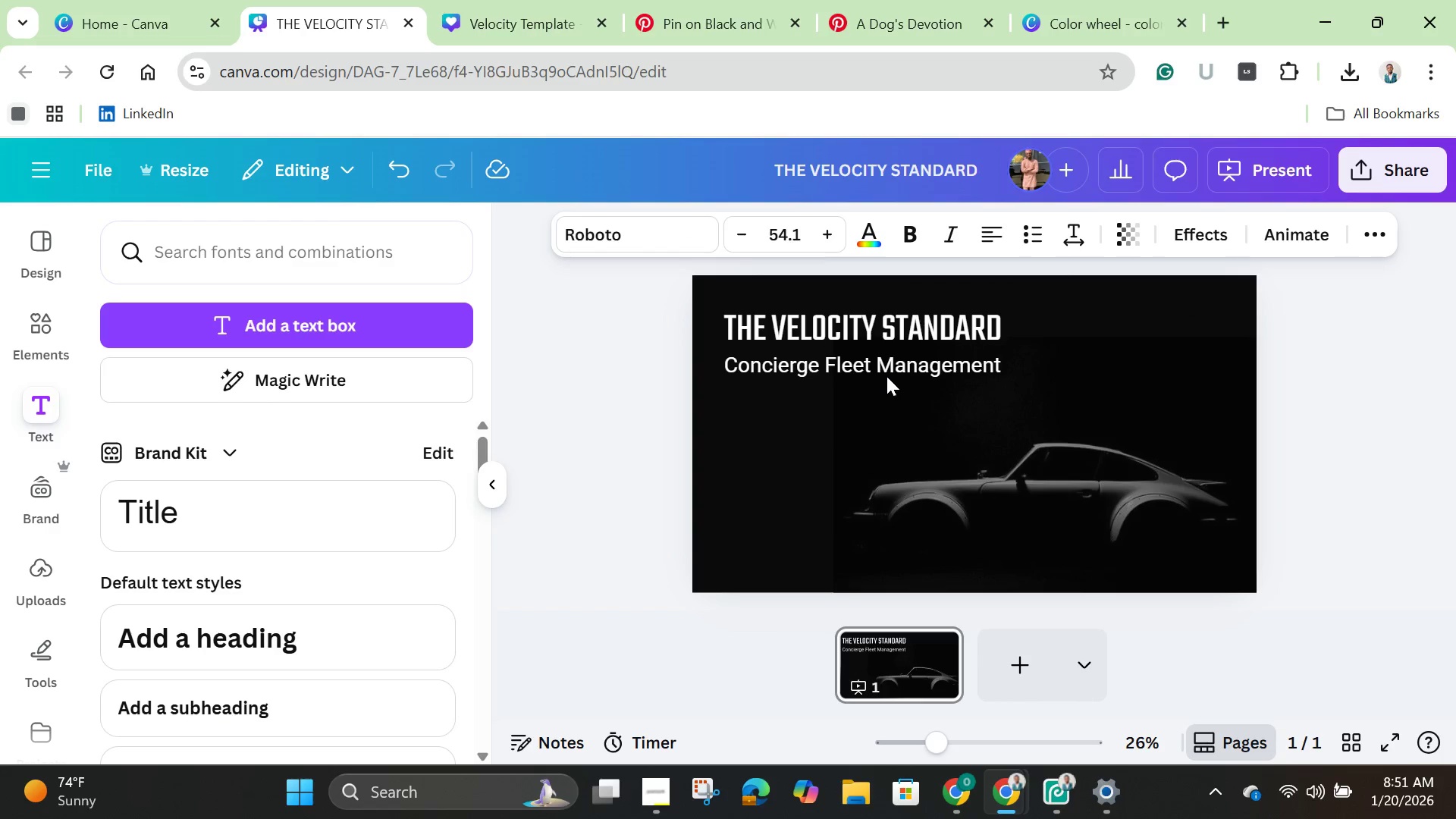 
key(ArrowUp)
 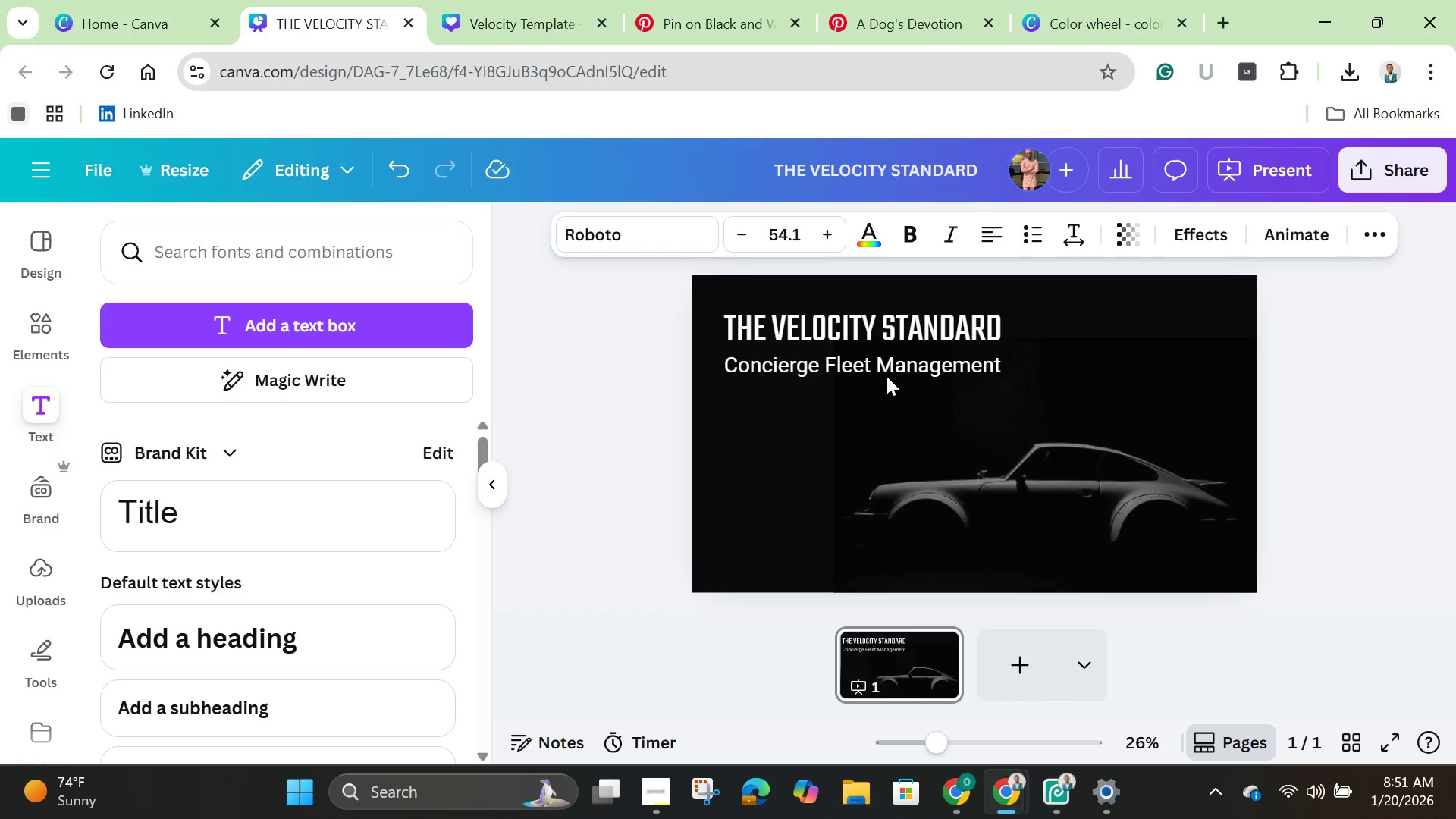 
key(ArrowUp)
 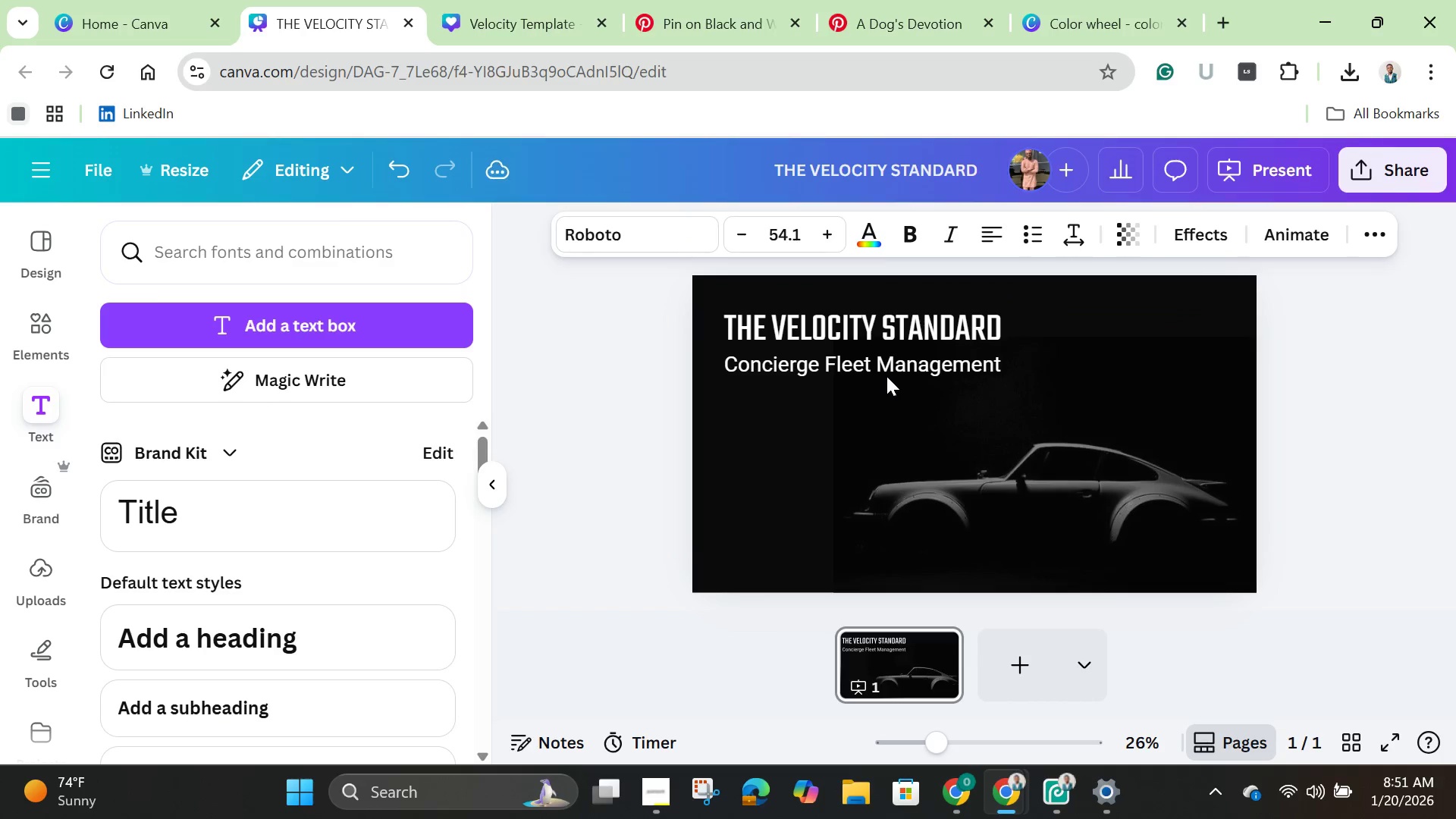 
key(ArrowUp)
 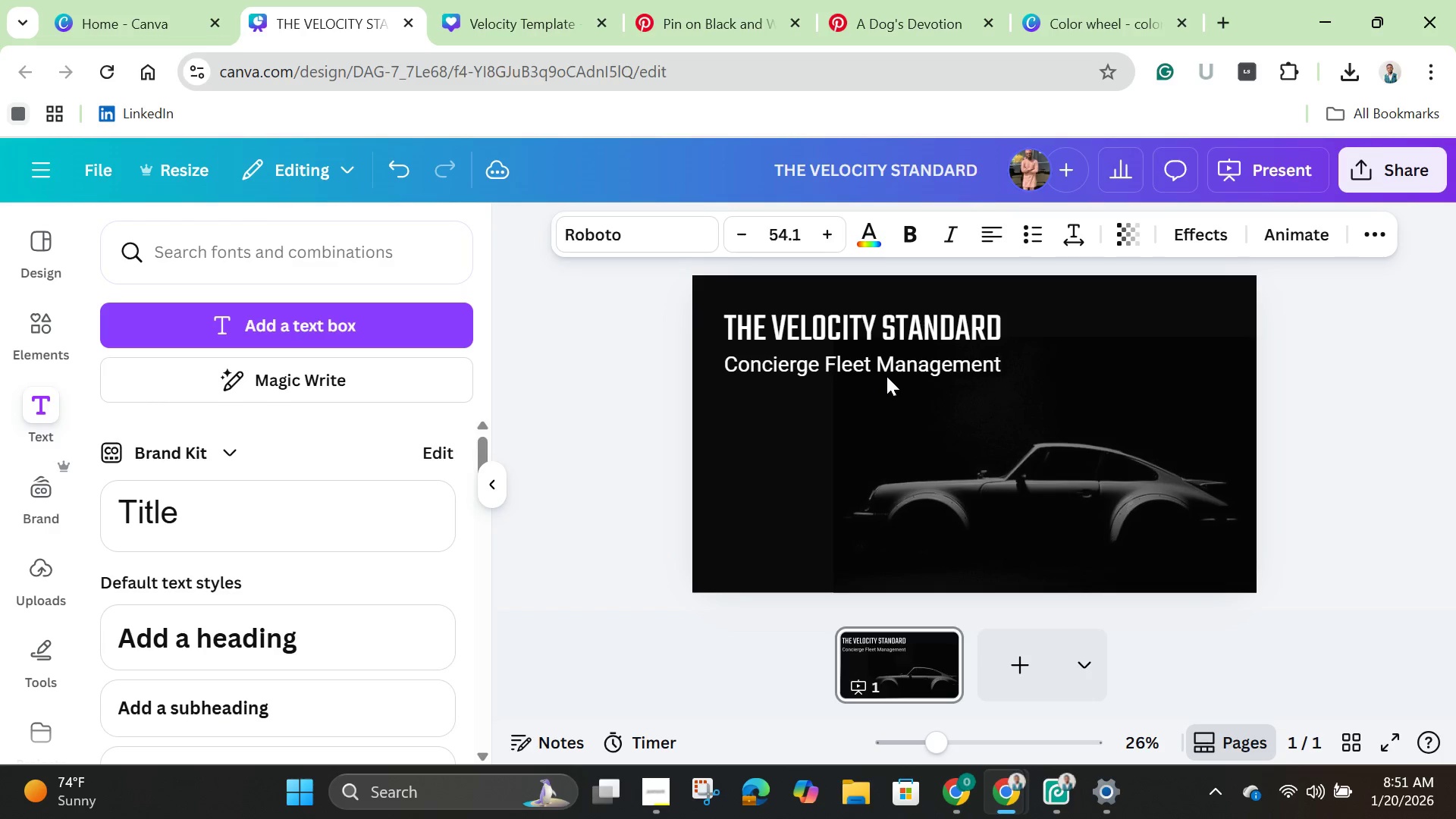 
key(ArrowUp)
 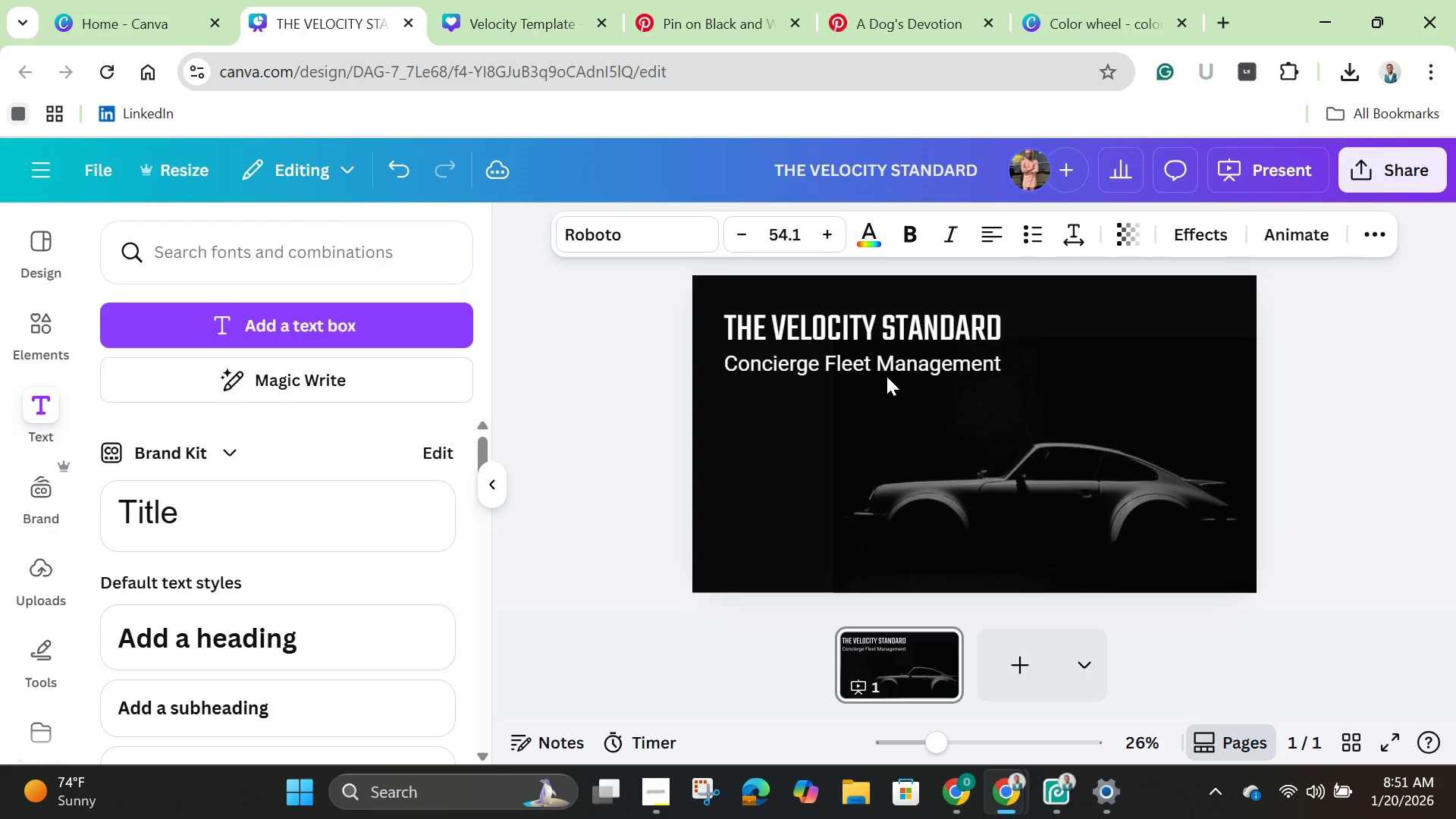 
key(ArrowUp)
 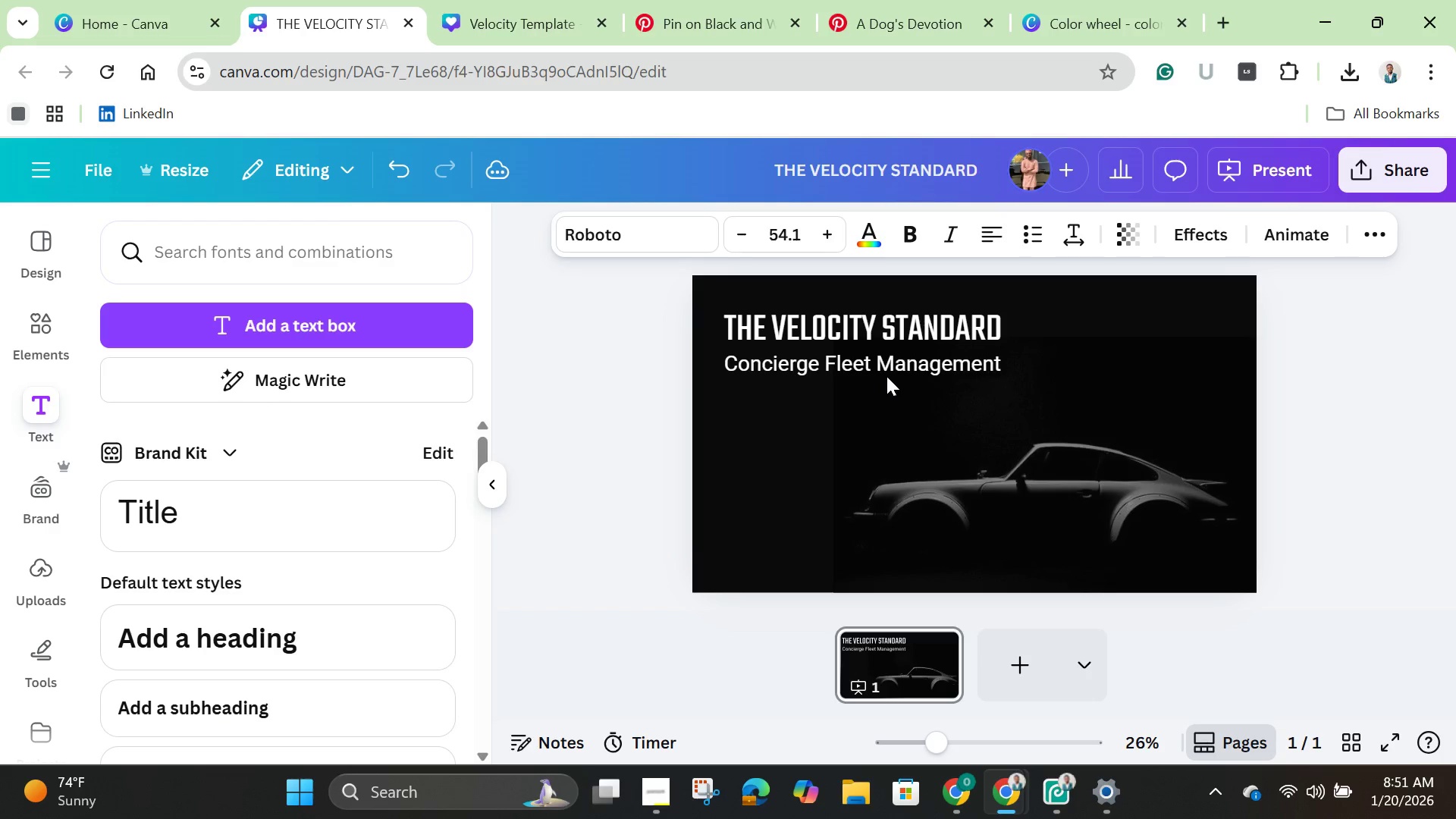 
key(ArrowUp)
 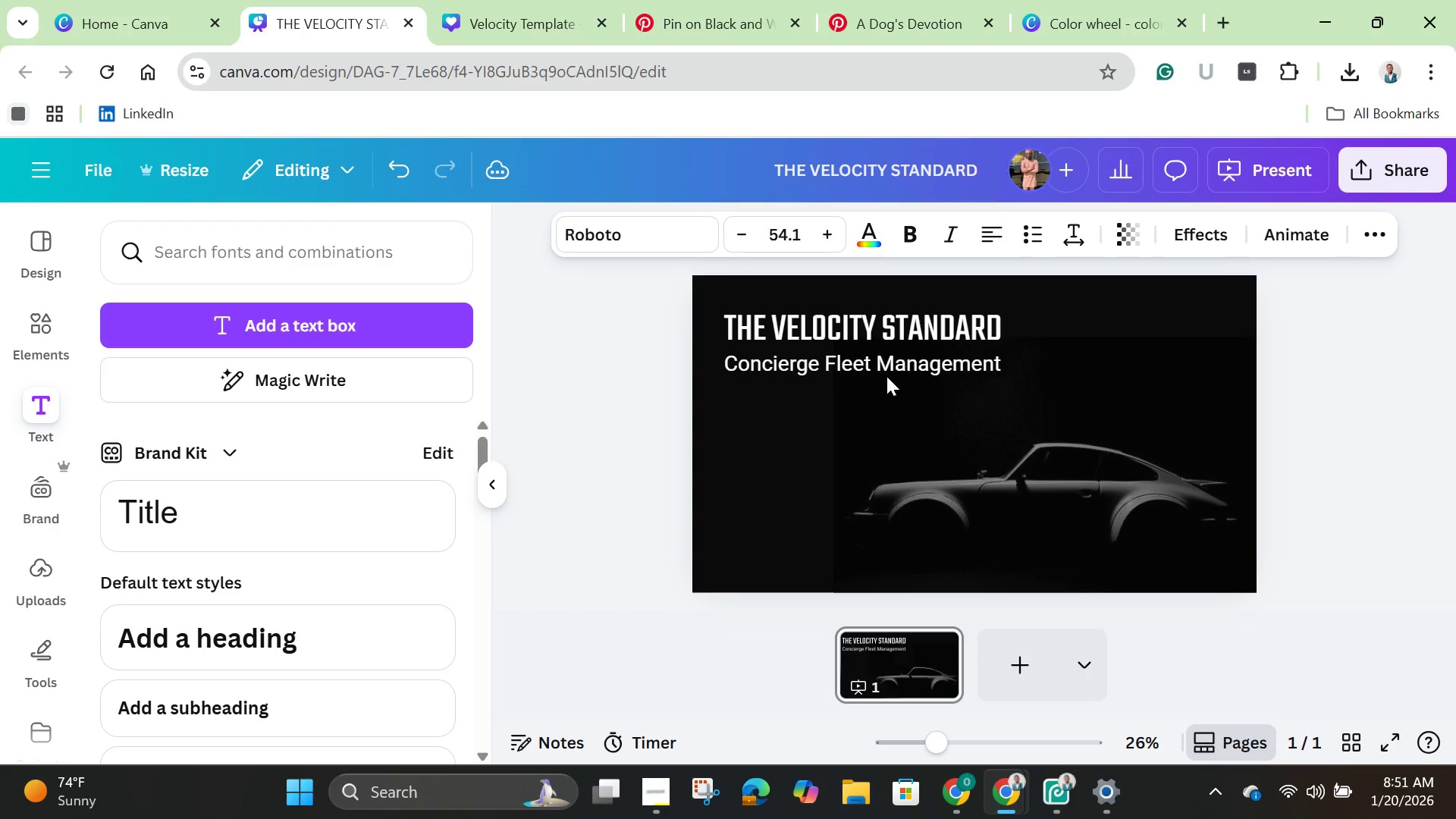 
key(ArrowUp)
 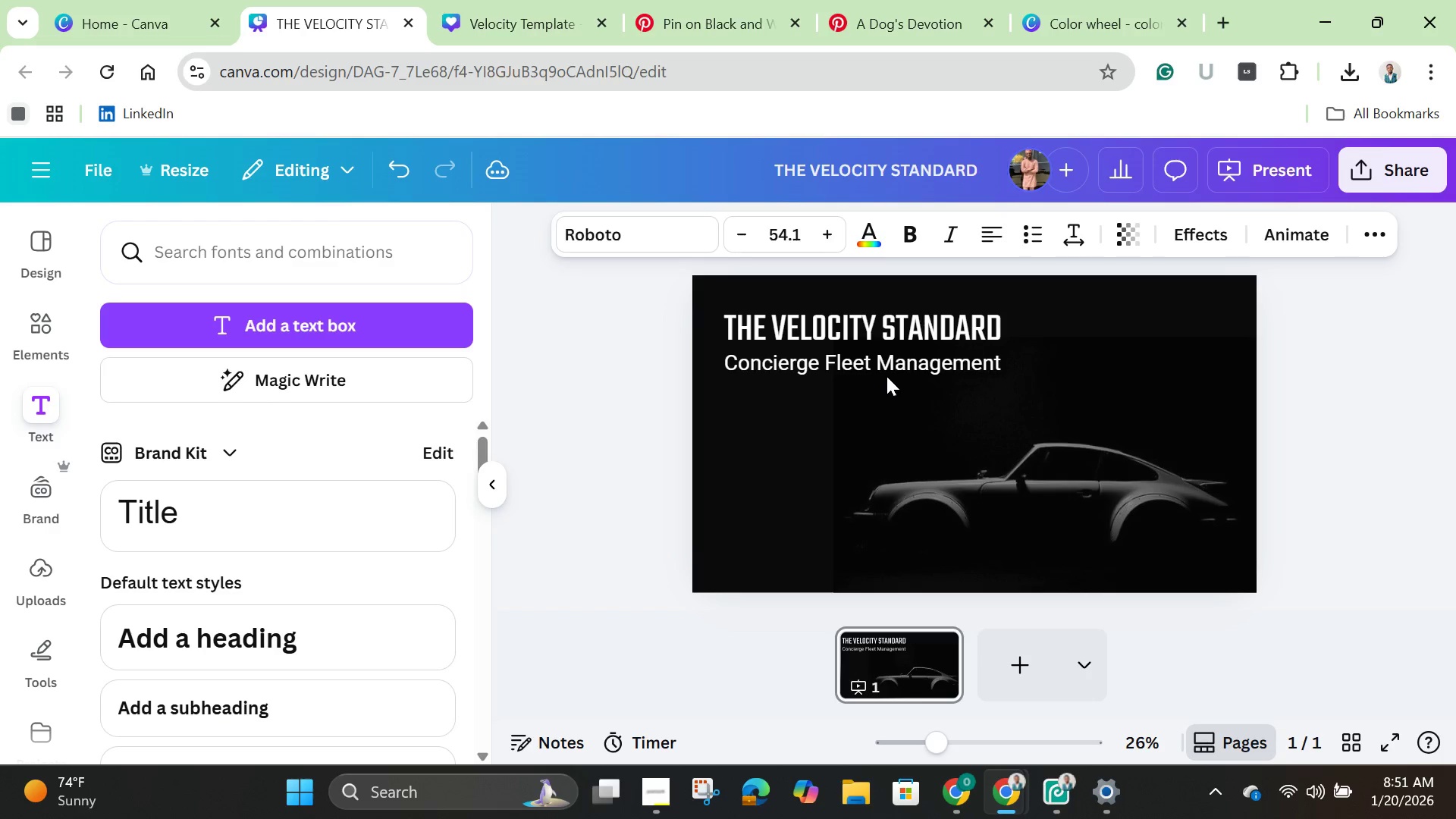 
key(ArrowUp)
 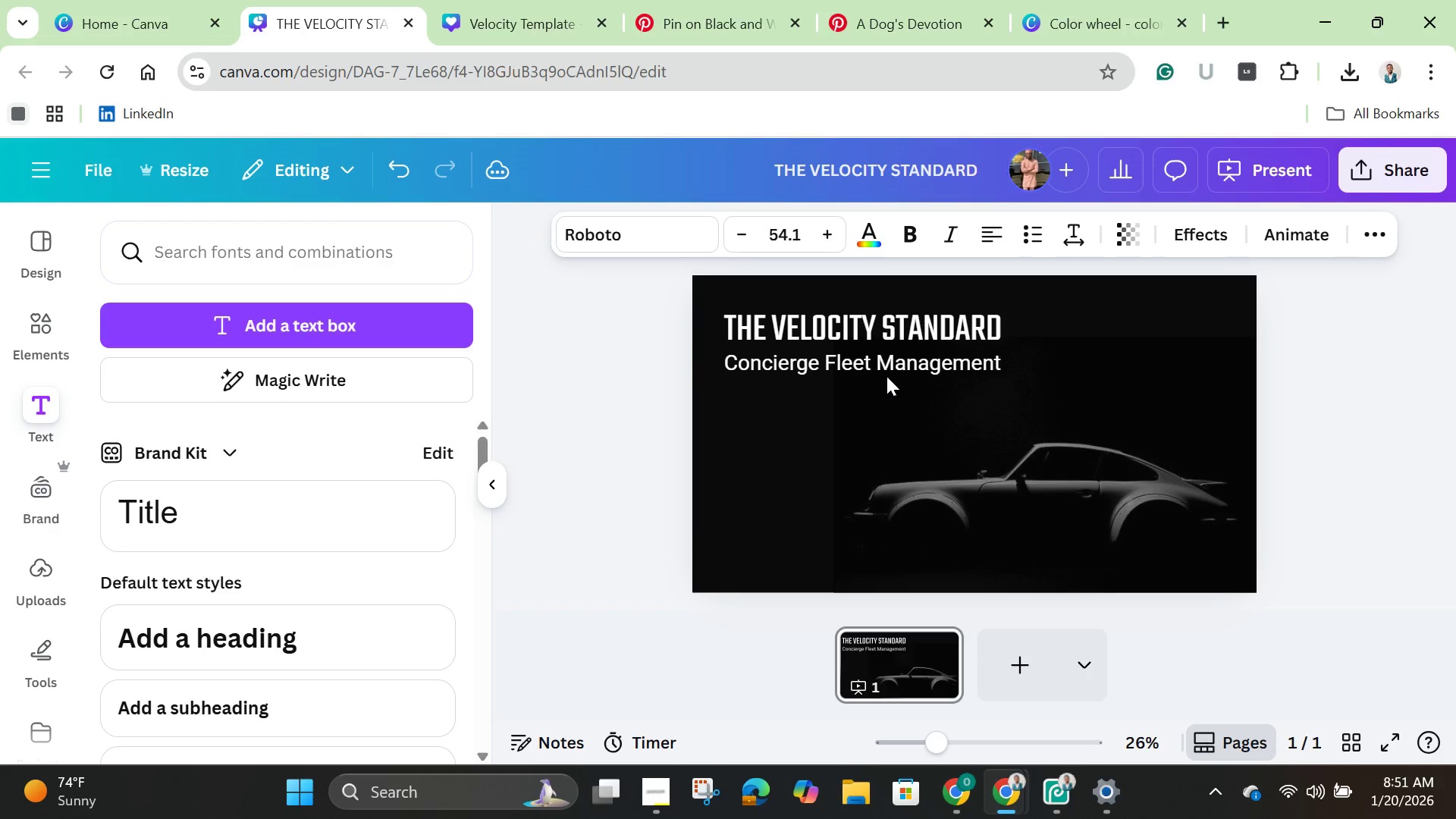 
key(ArrowUp)
 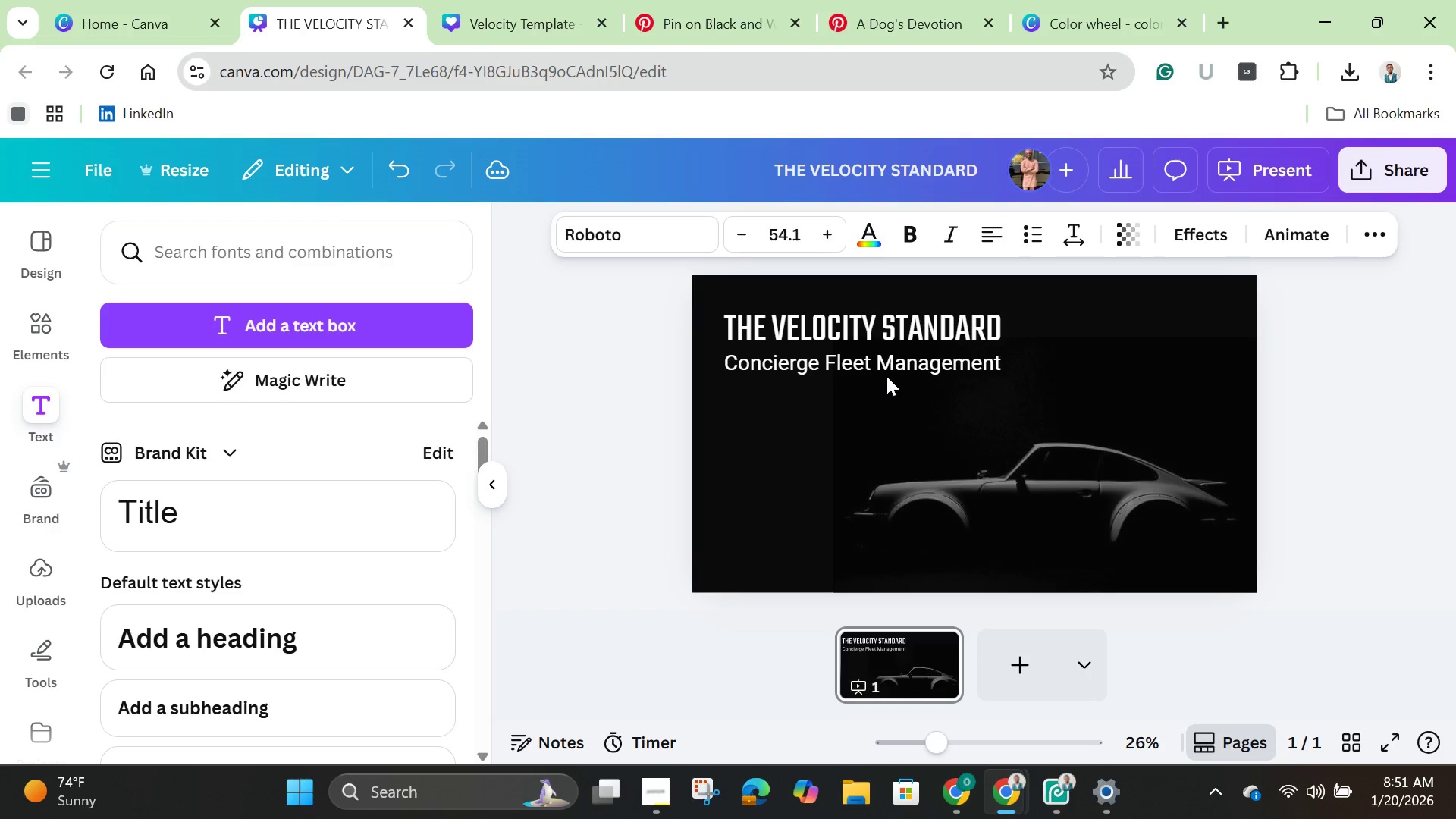 
key(ArrowUp)
 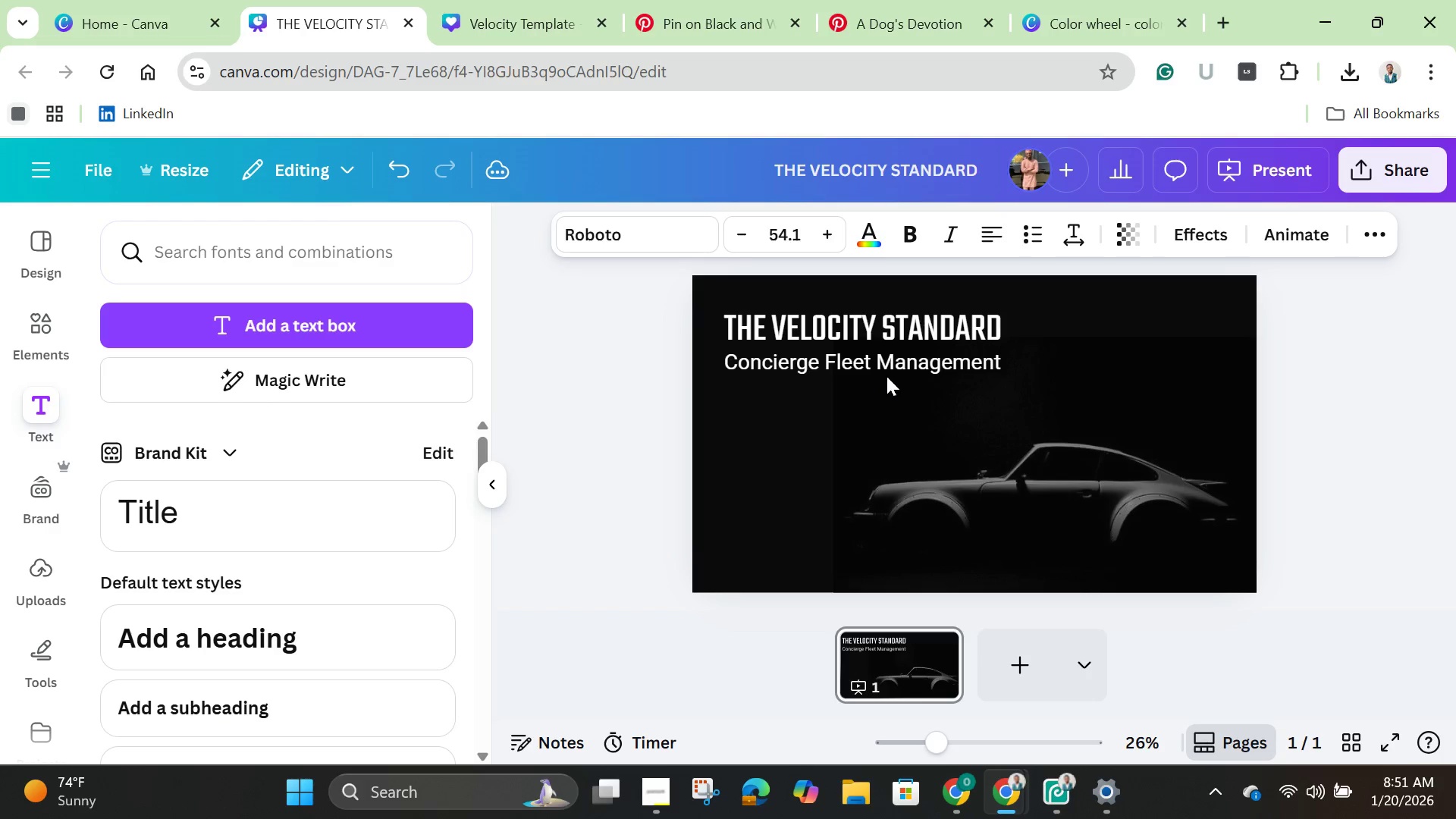 
key(ArrowUp)
 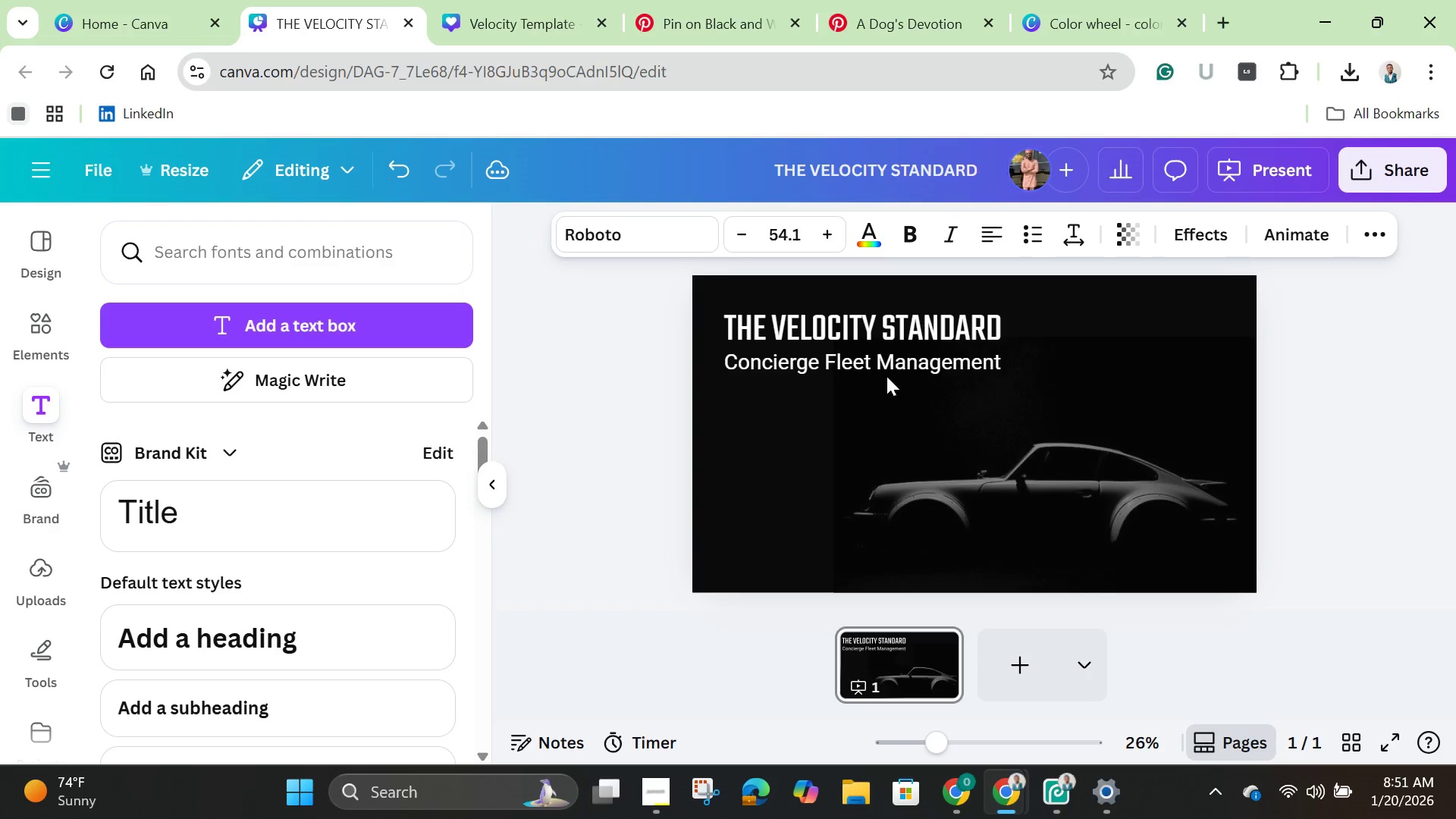 
key(ArrowUp)
 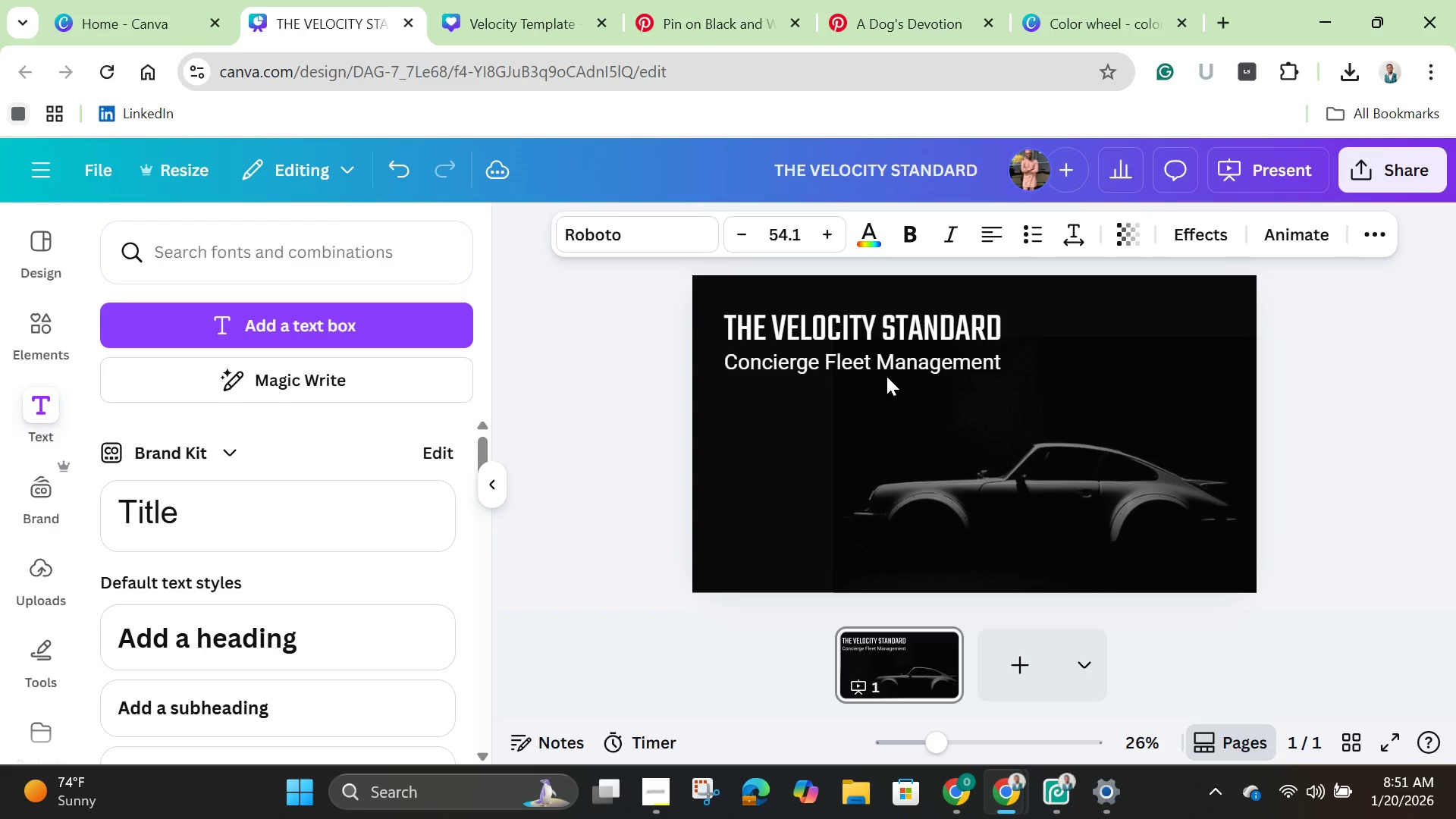 
key(ArrowUp)
 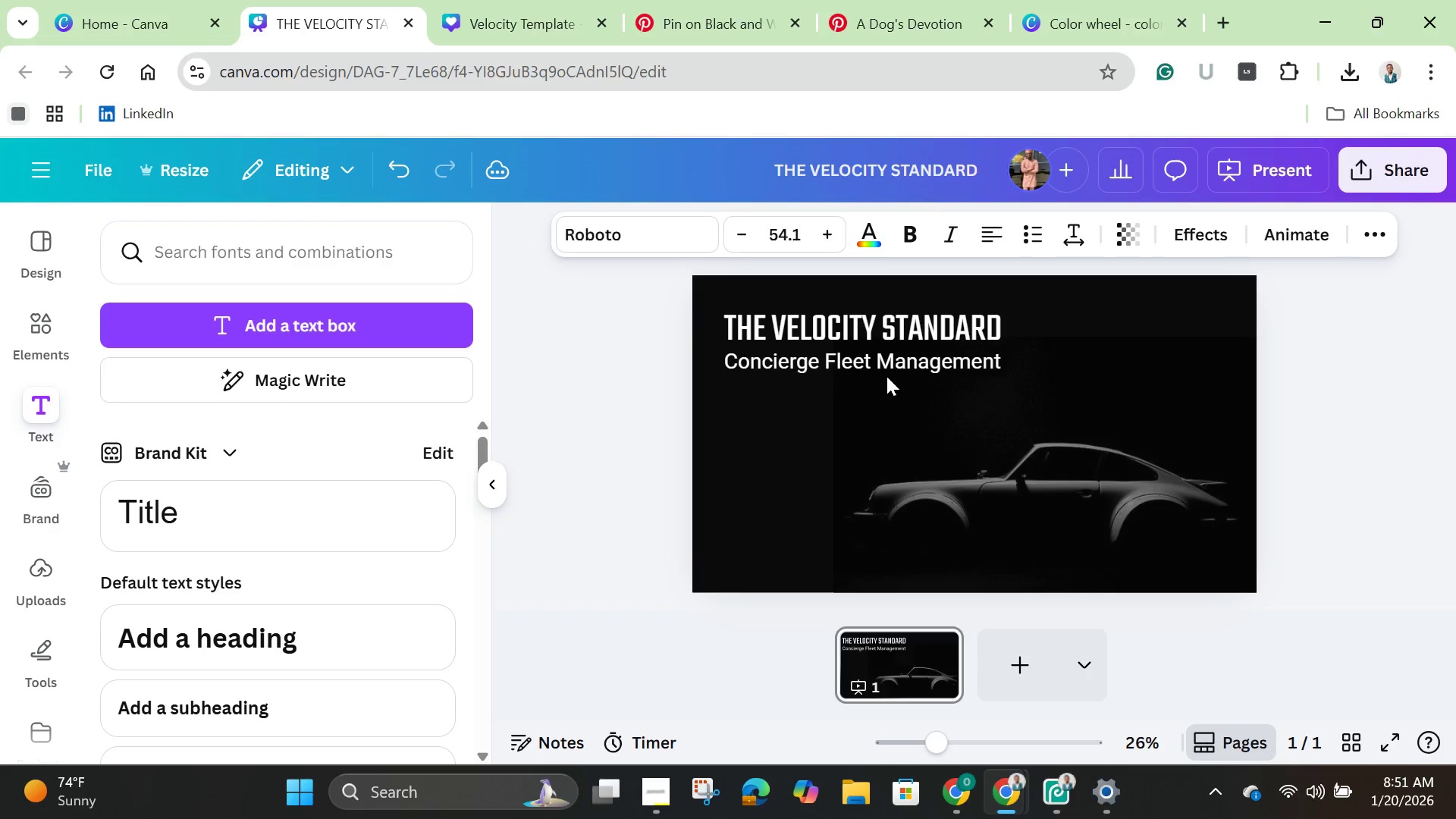 
key(ArrowUp)
 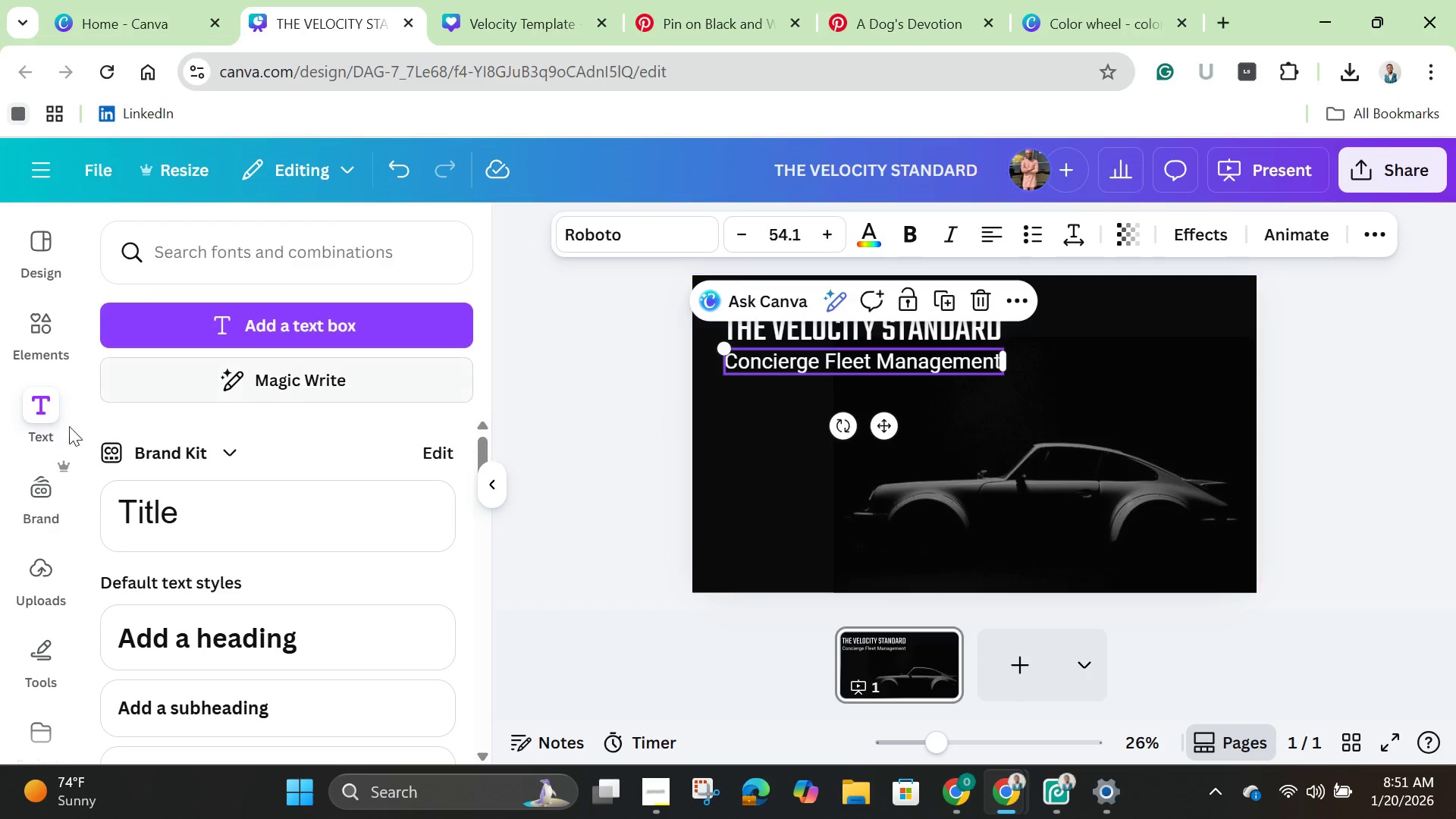 
left_click([39, 337])
 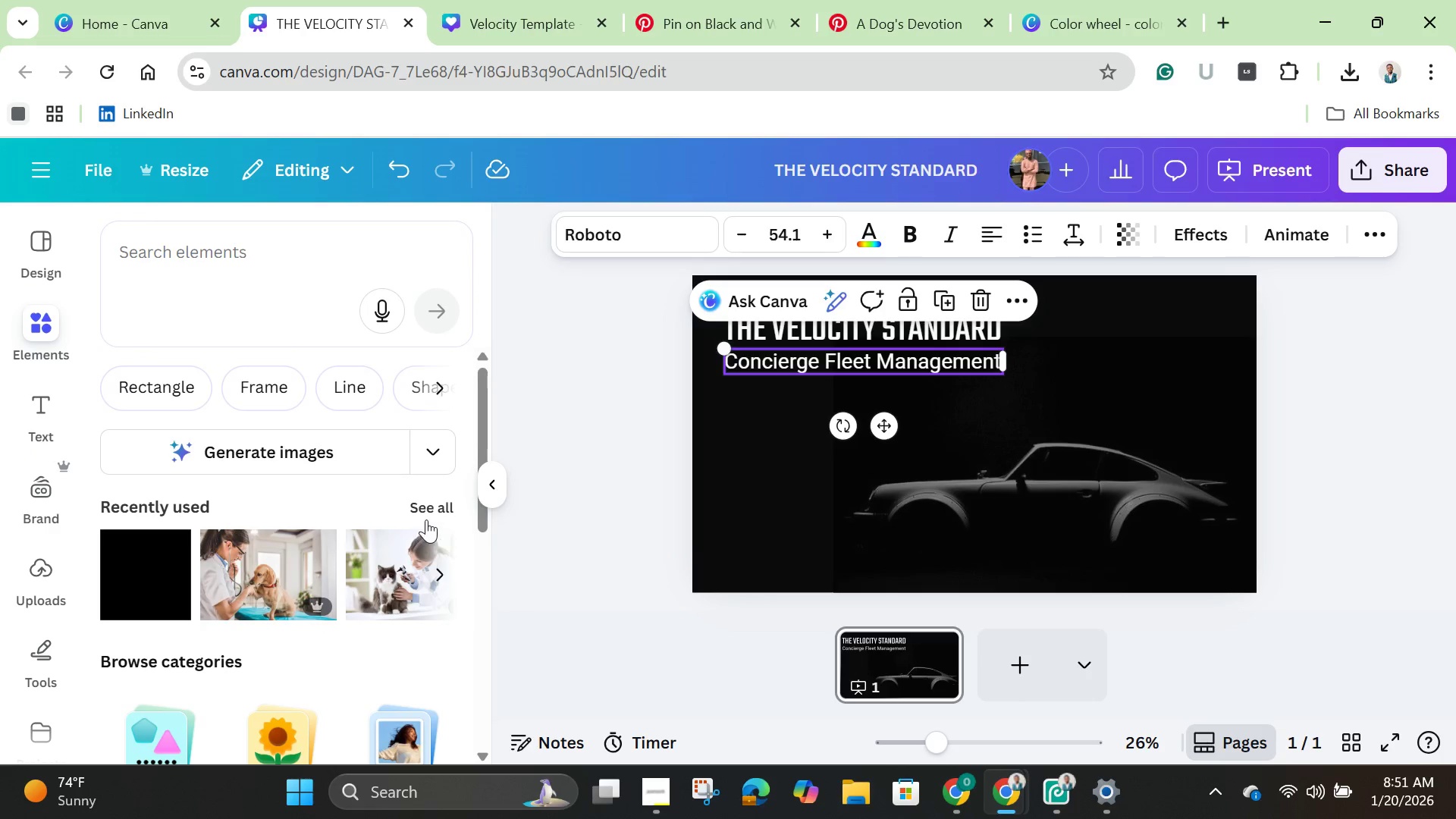 
left_click([433, 510])
 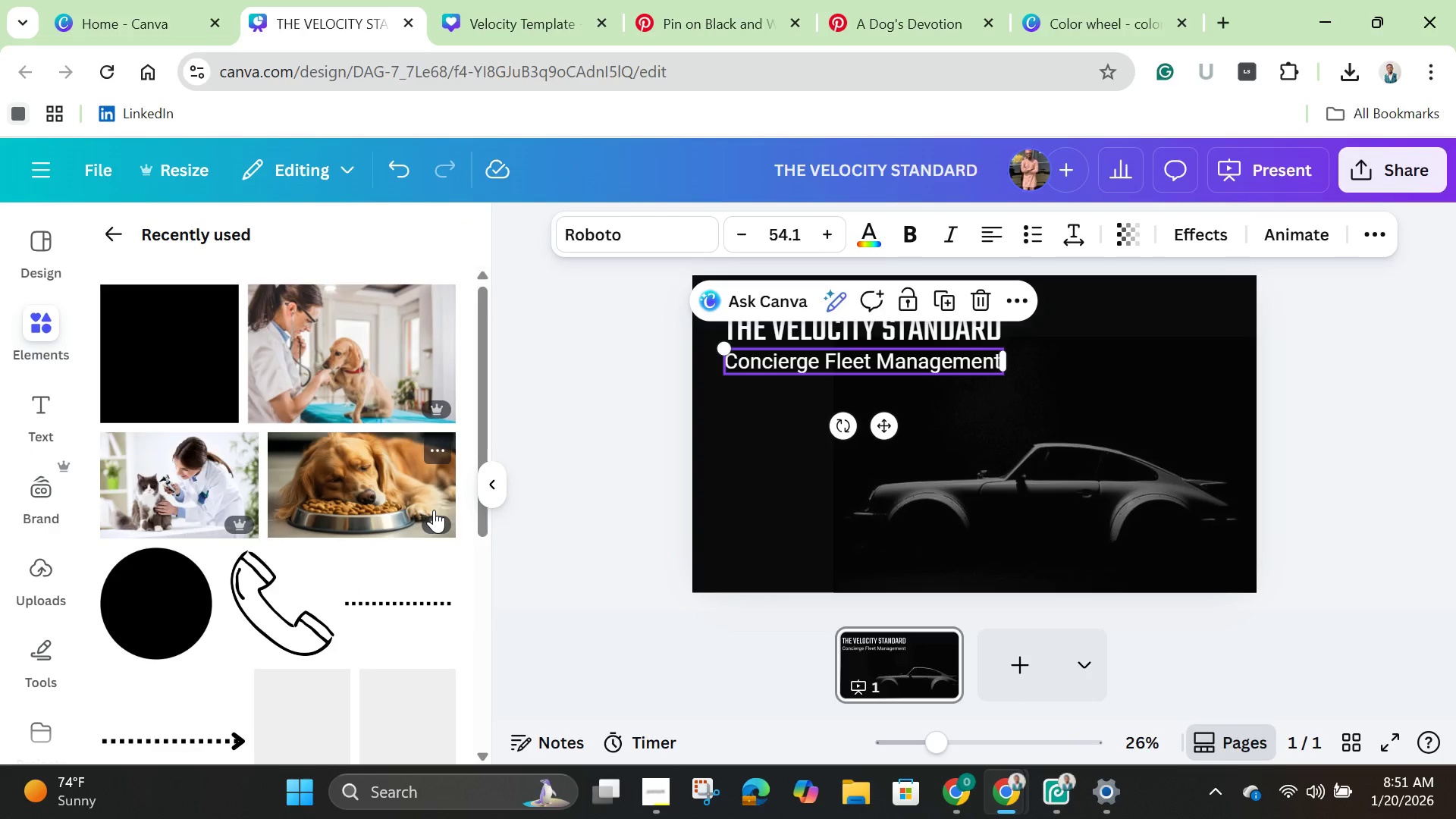 
scroll: coordinate [434, 510], scroll_direction: down, amount: 1.0
 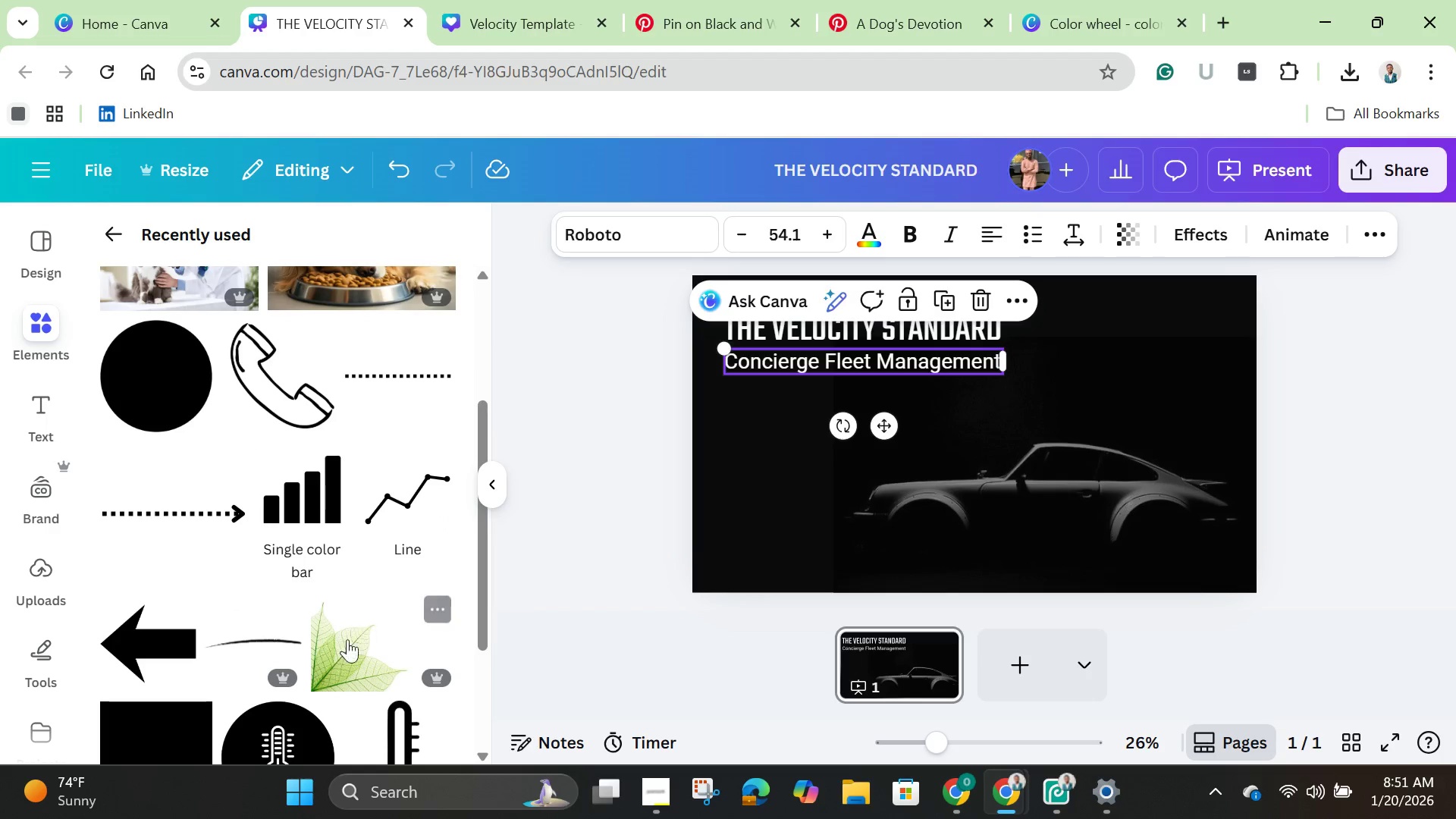 
left_click([240, 645])
 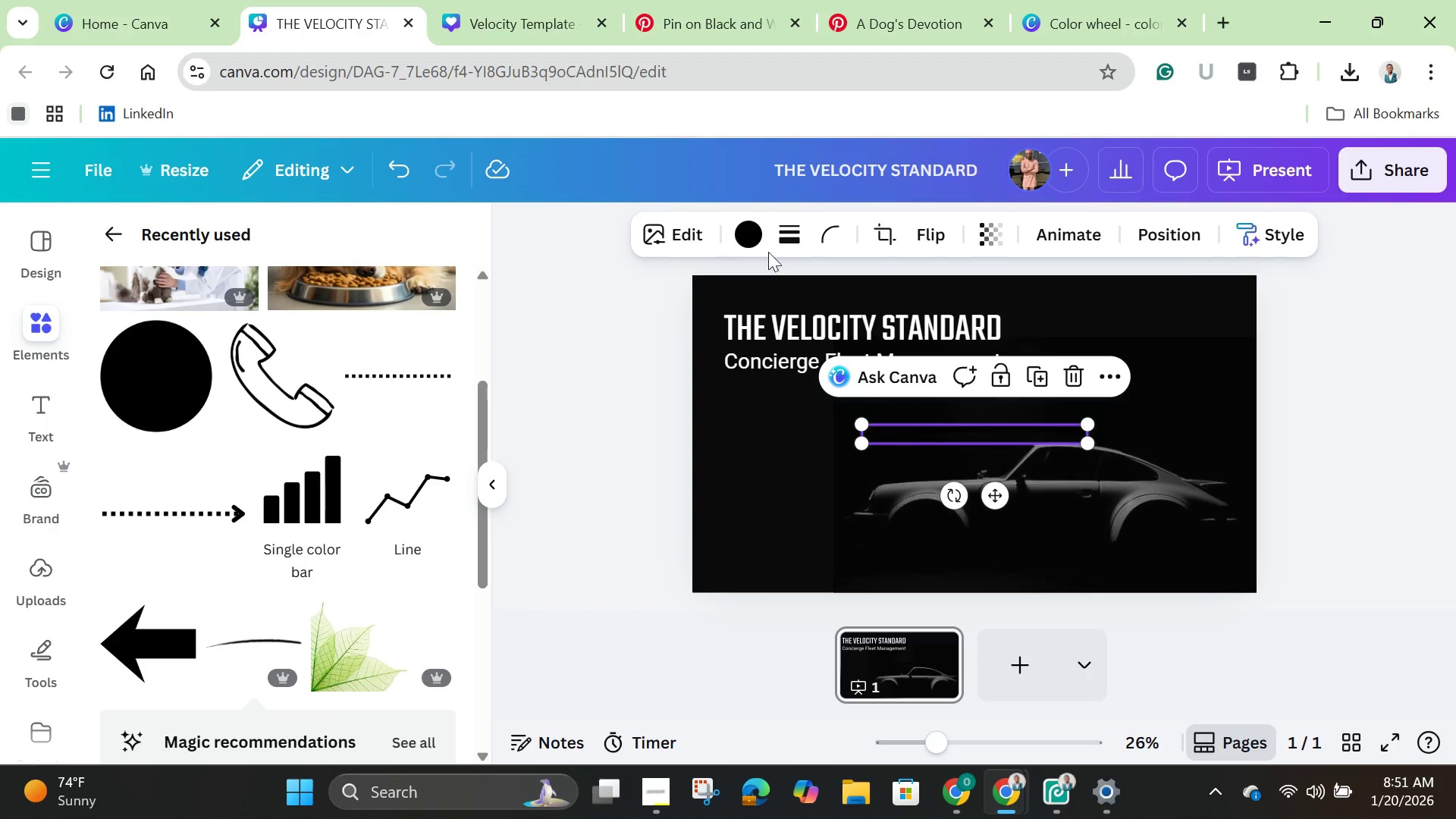 
left_click([755, 237])
 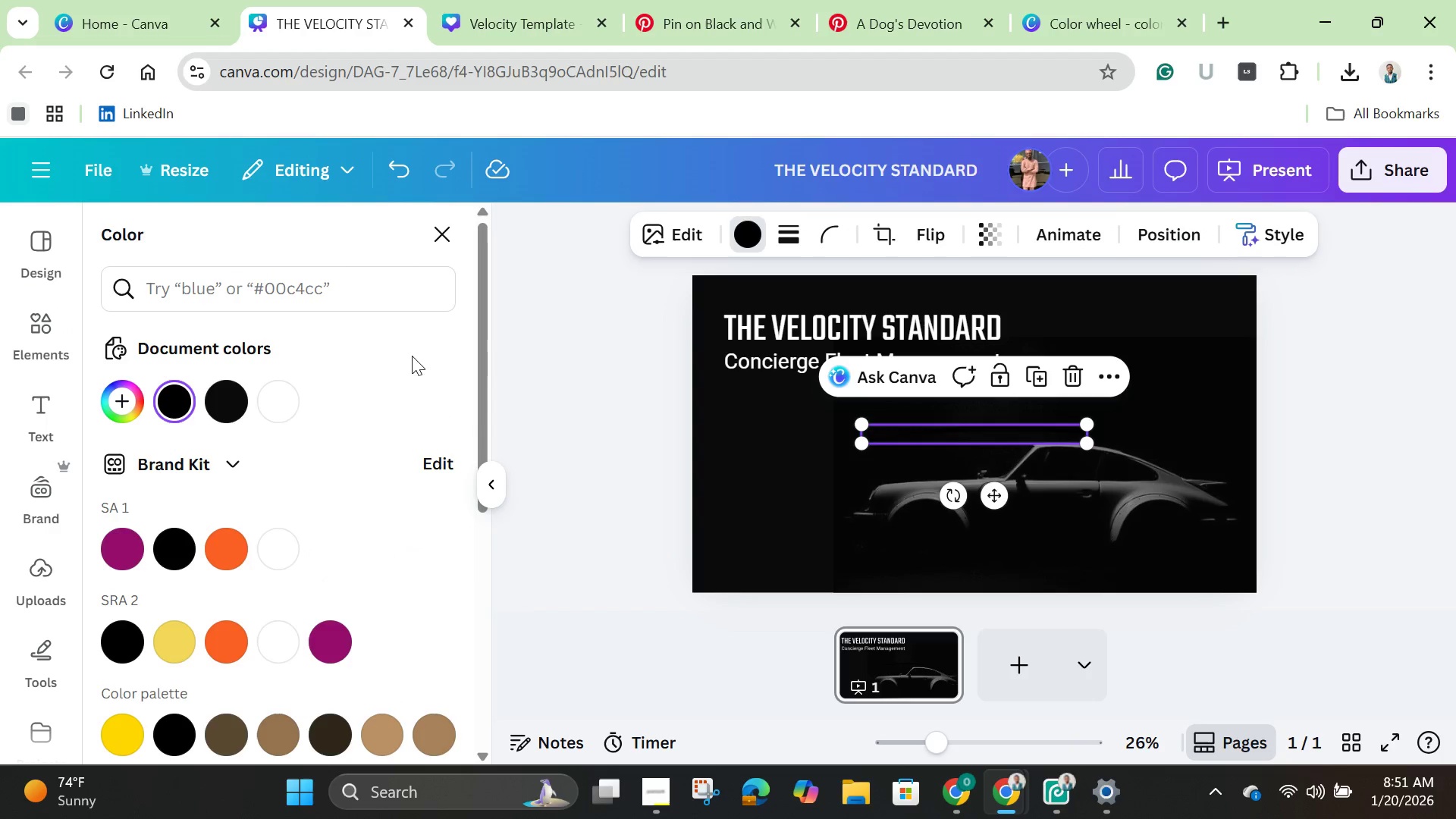 
left_click([173, 409])
 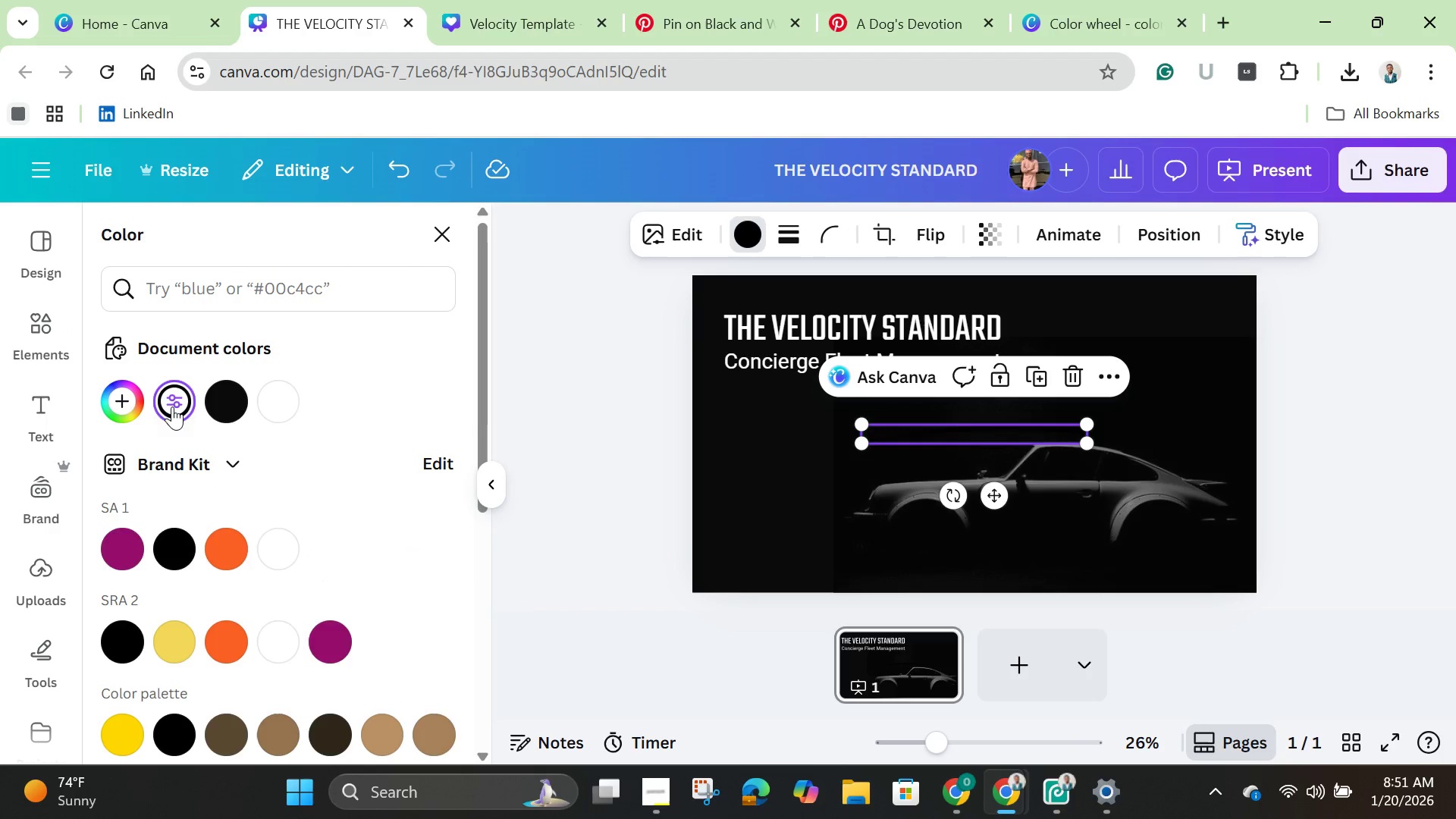 
left_click([172, 404])
 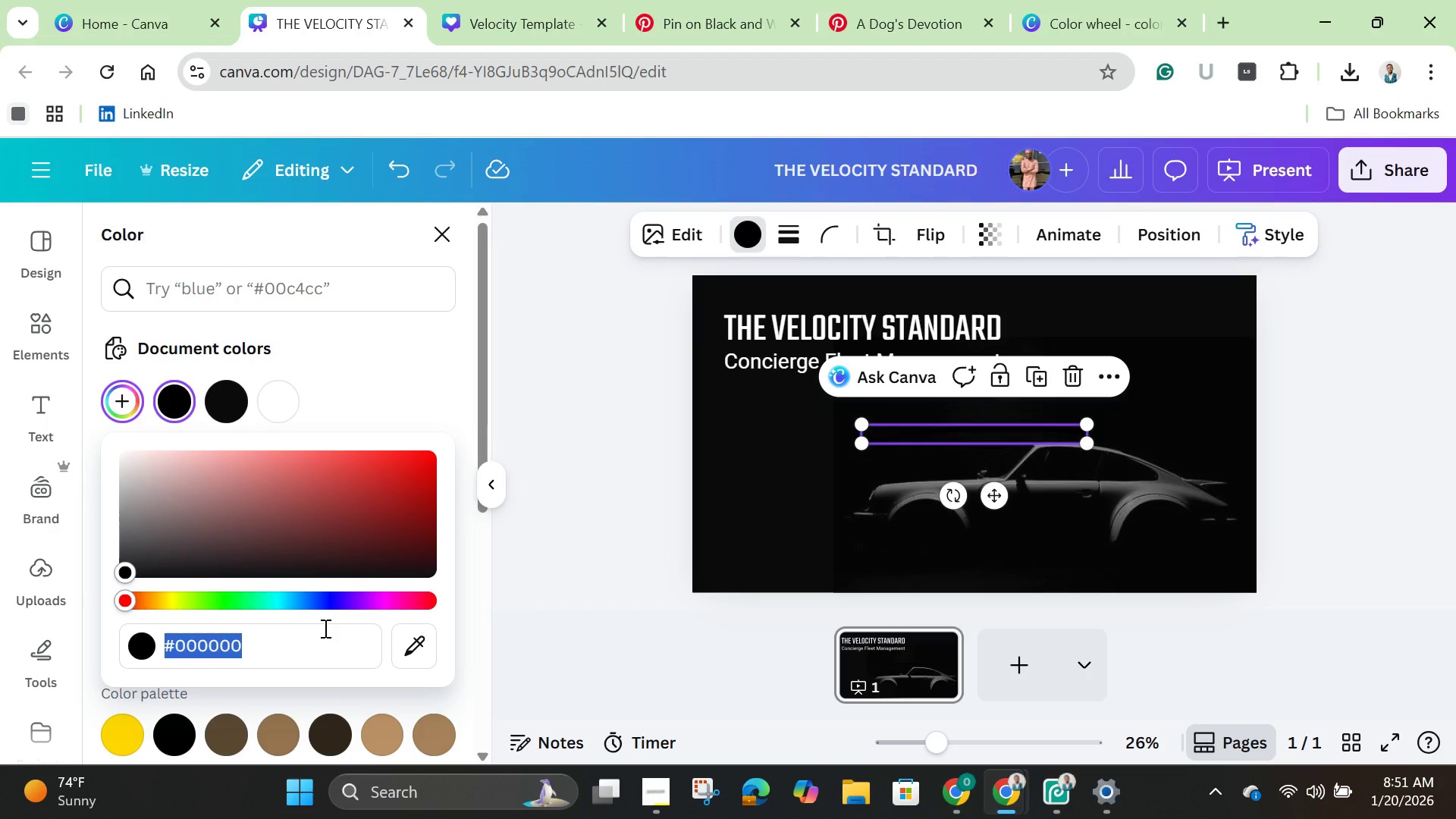 
key(Backspace)
 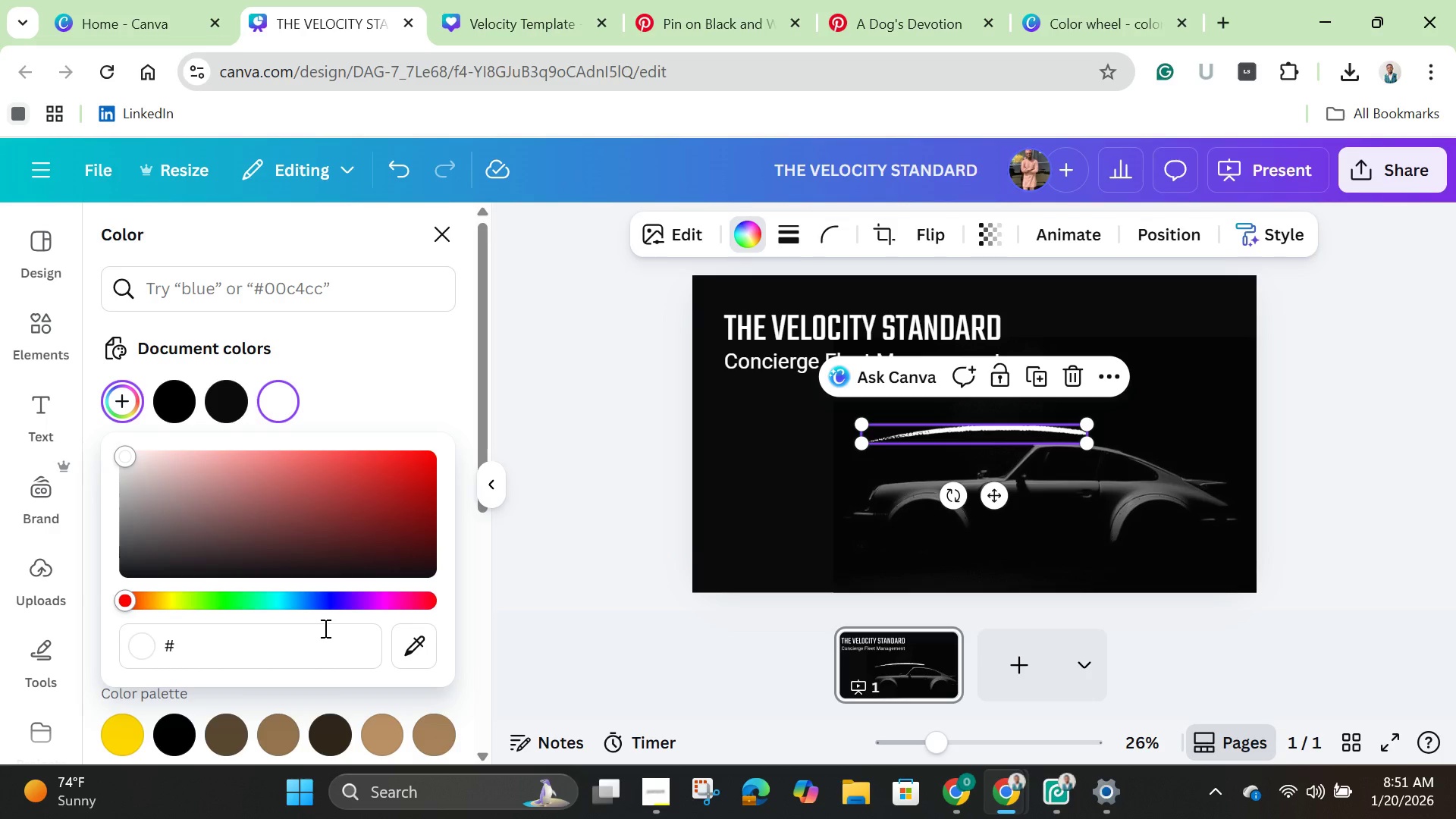 
type(da)
 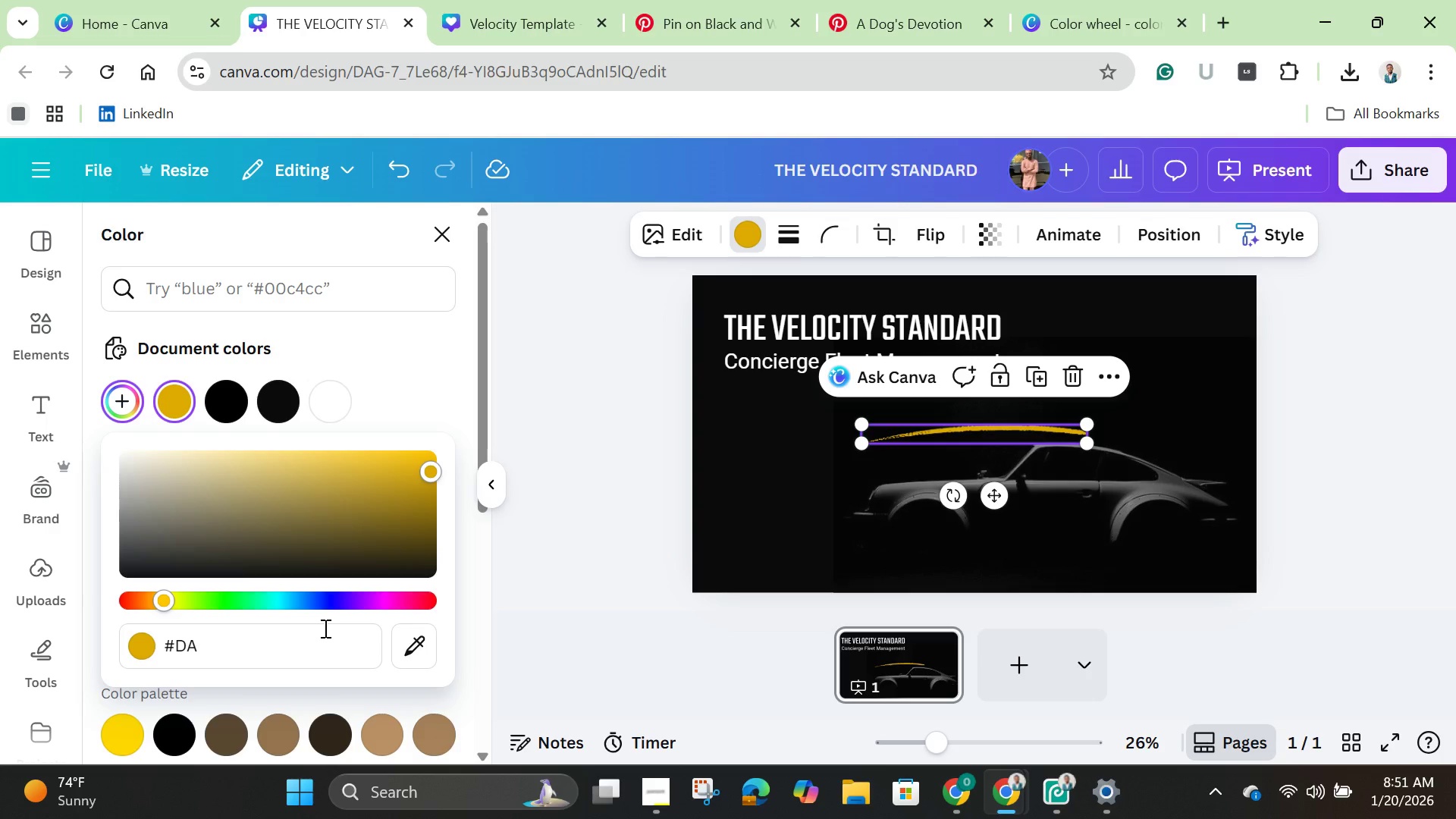 
type(6a)
 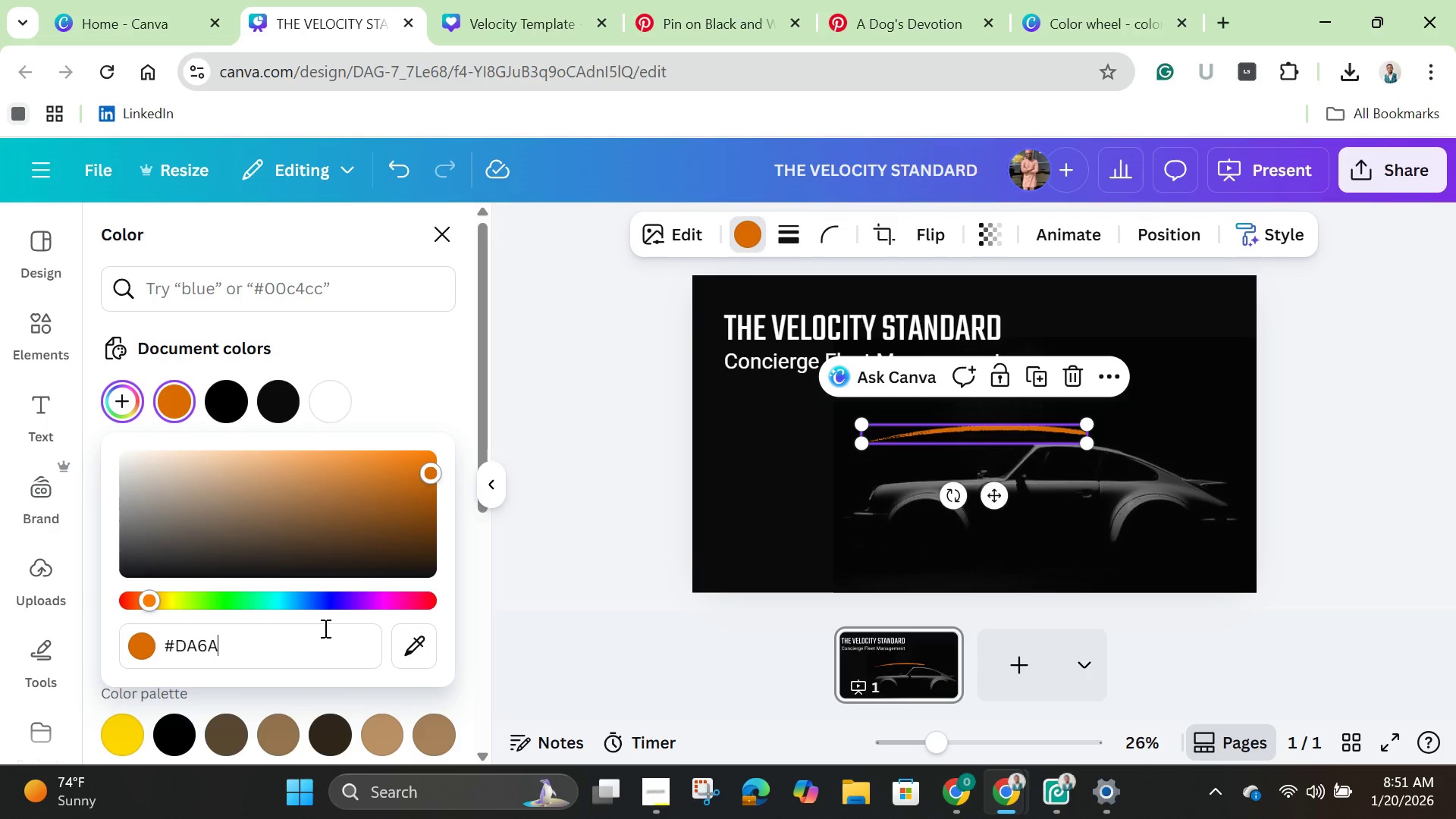 
type(00)
 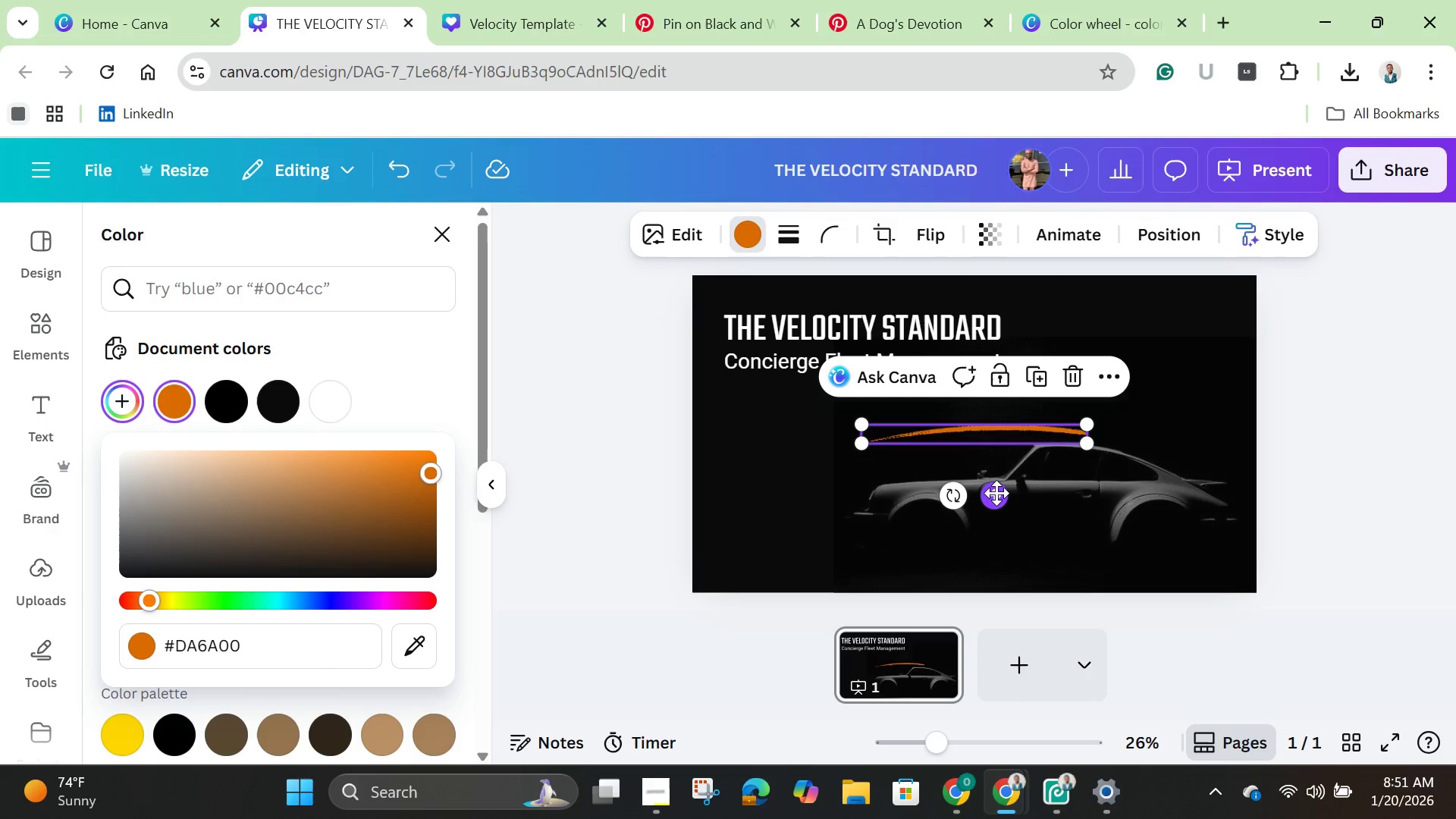 
left_click_drag(start_coordinate=[998, 500], to_coordinate=[909, 418])
 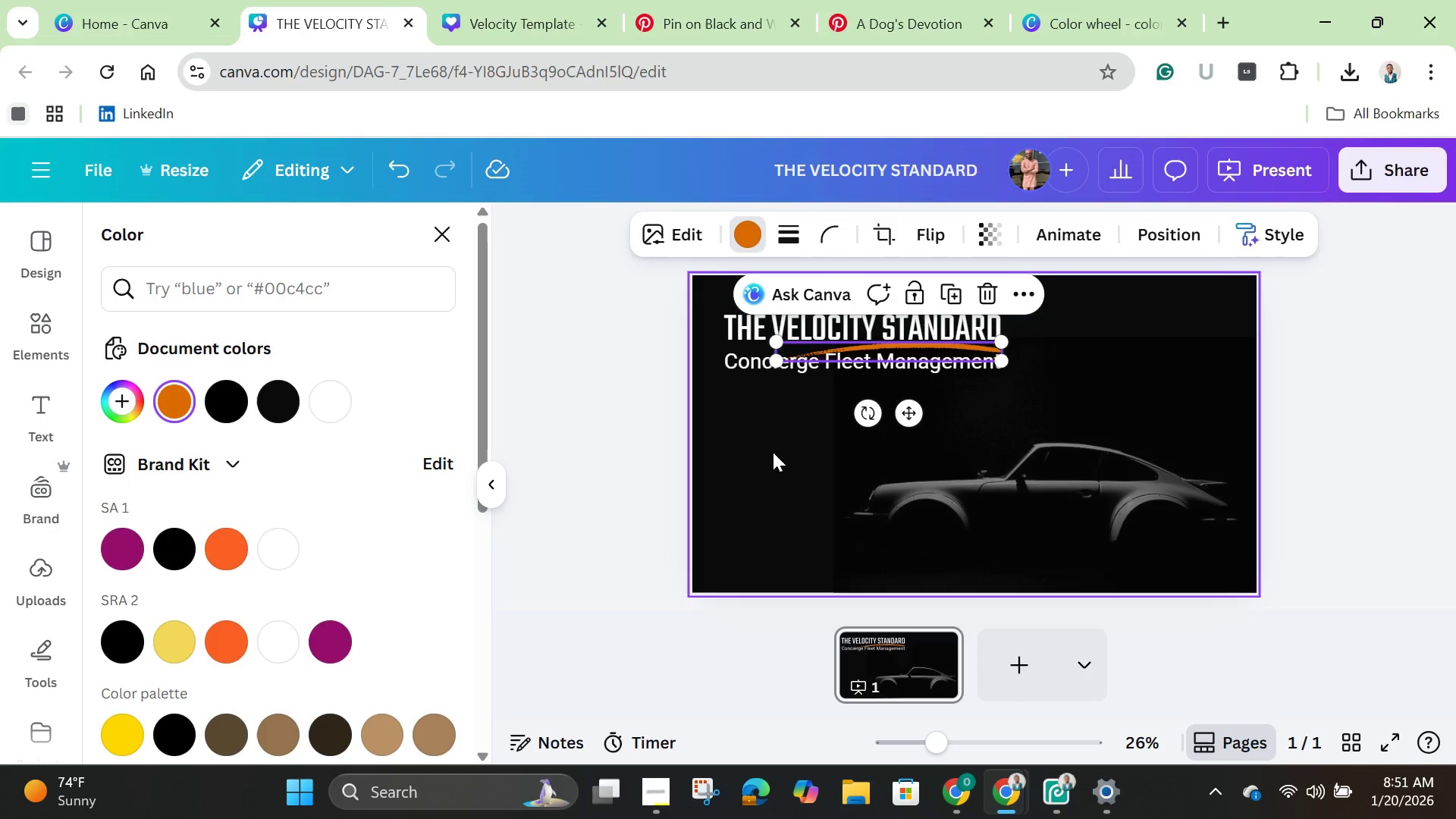 
left_click([773, 452])
 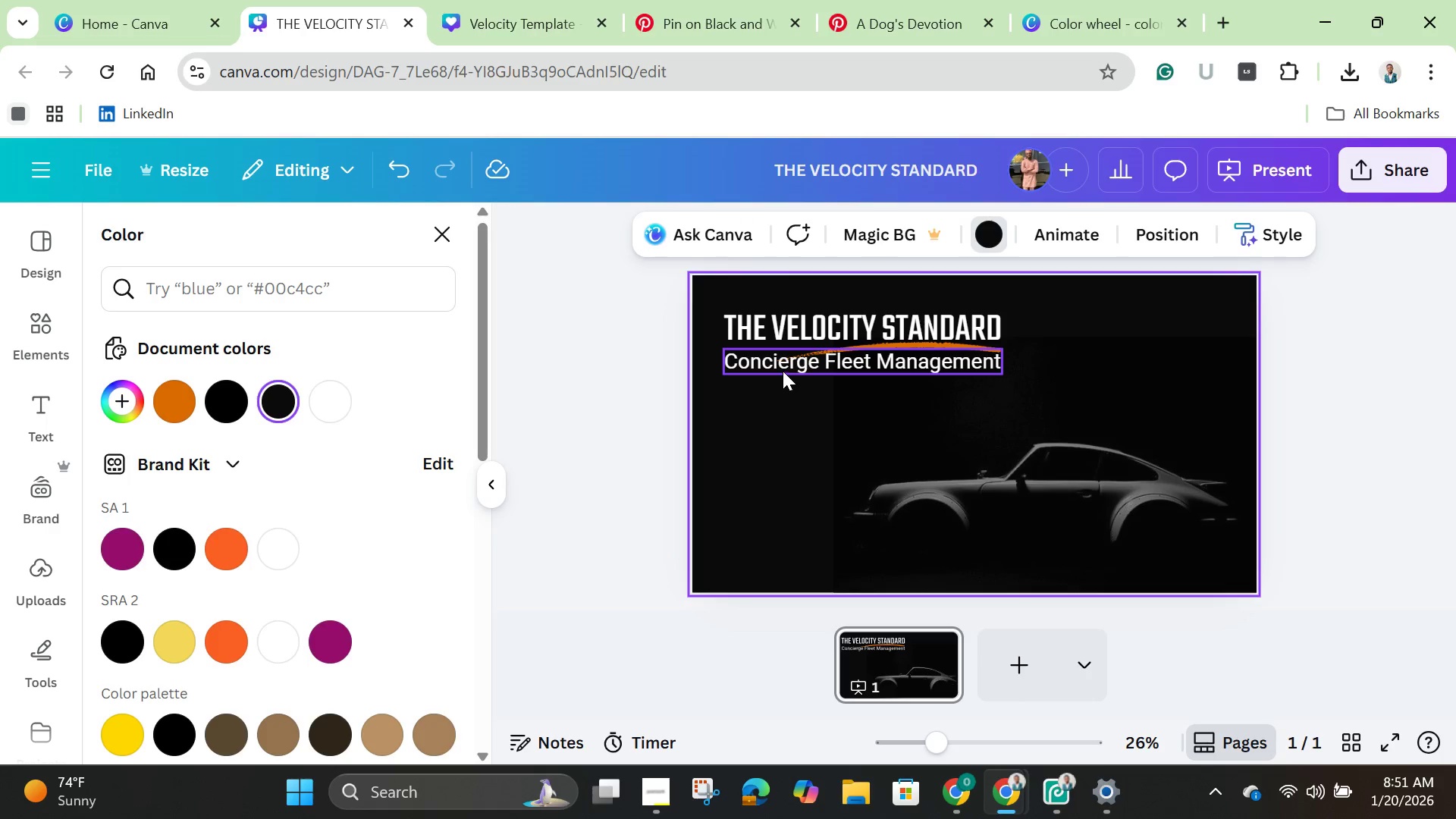 
left_click([781, 366])
 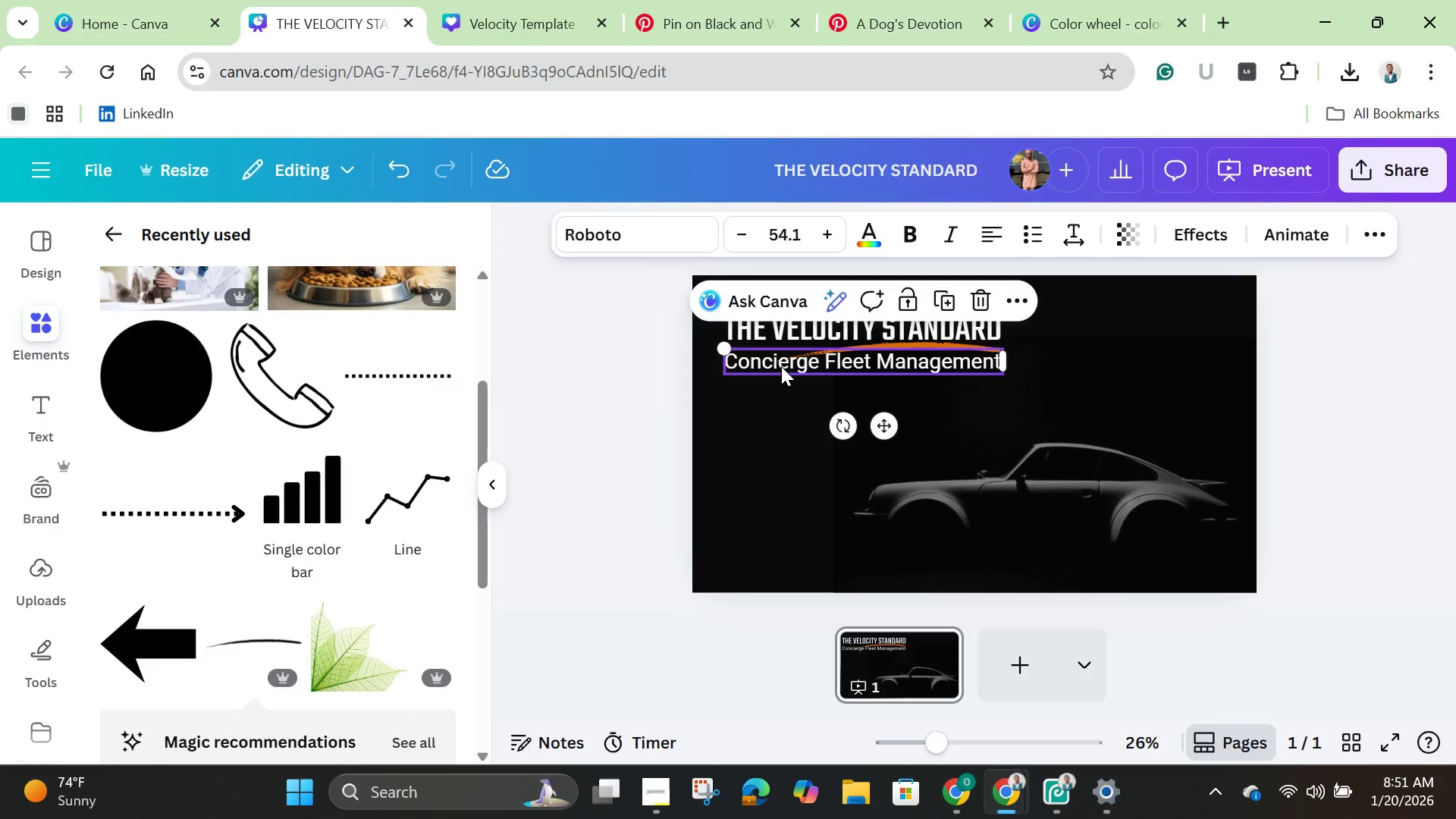 
hold_key(key=ArrowDown, duration=1.5)
 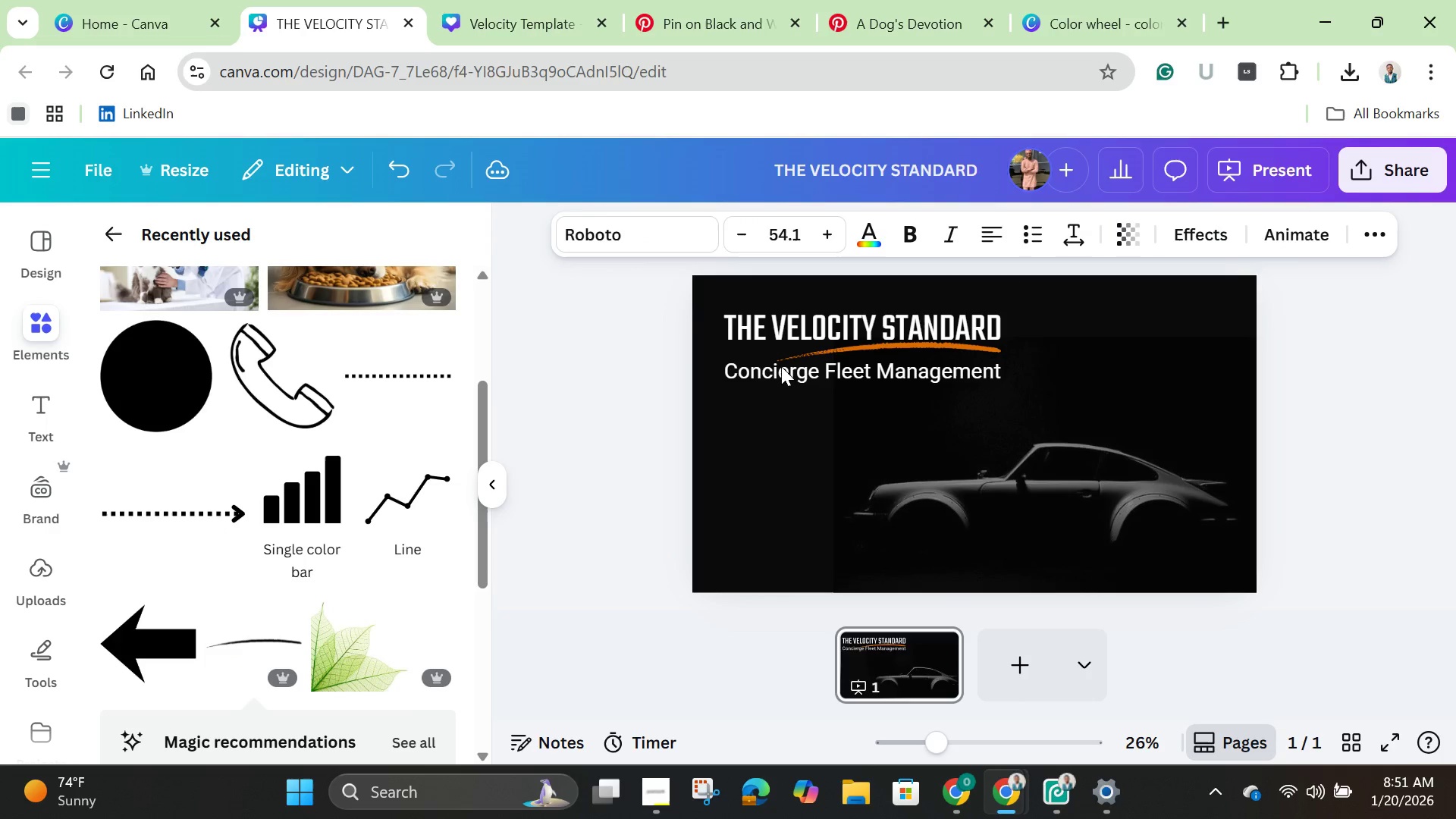 
hold_key(key=ArrowDown, duration=0.44)
 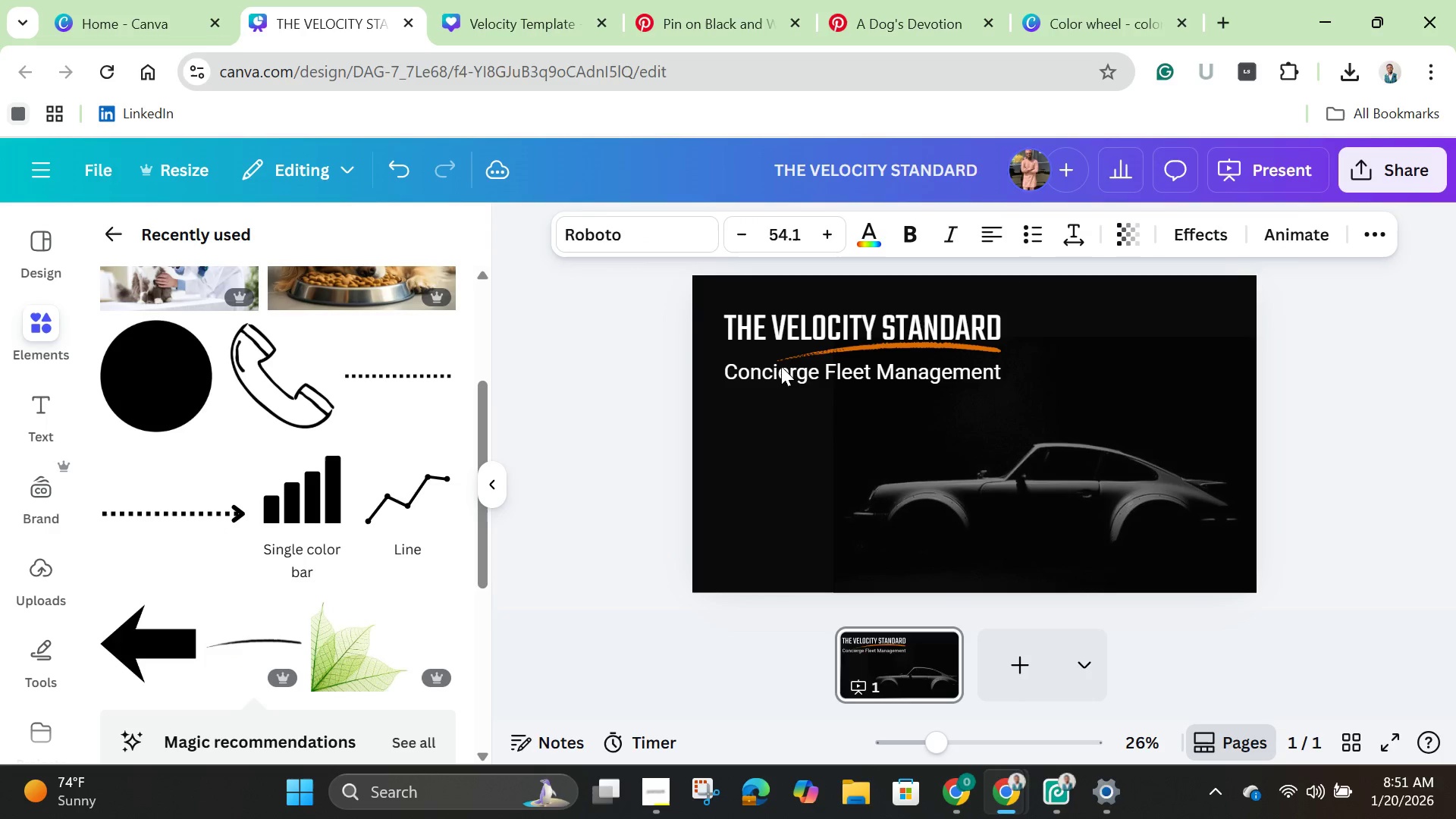 
hold_key(key=ArrowDown, duration=0.84)
 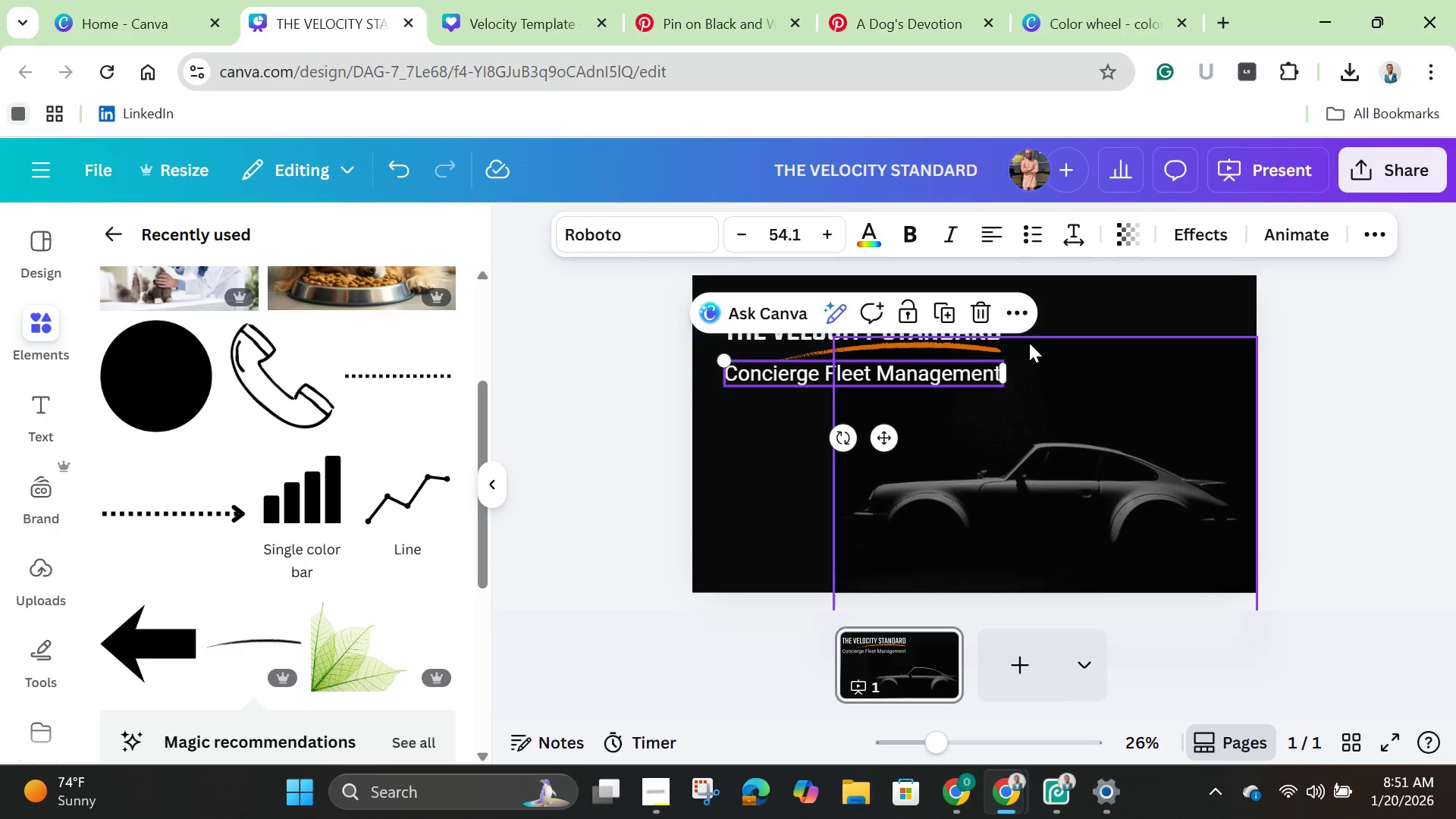 
left_click([1061, 366])
 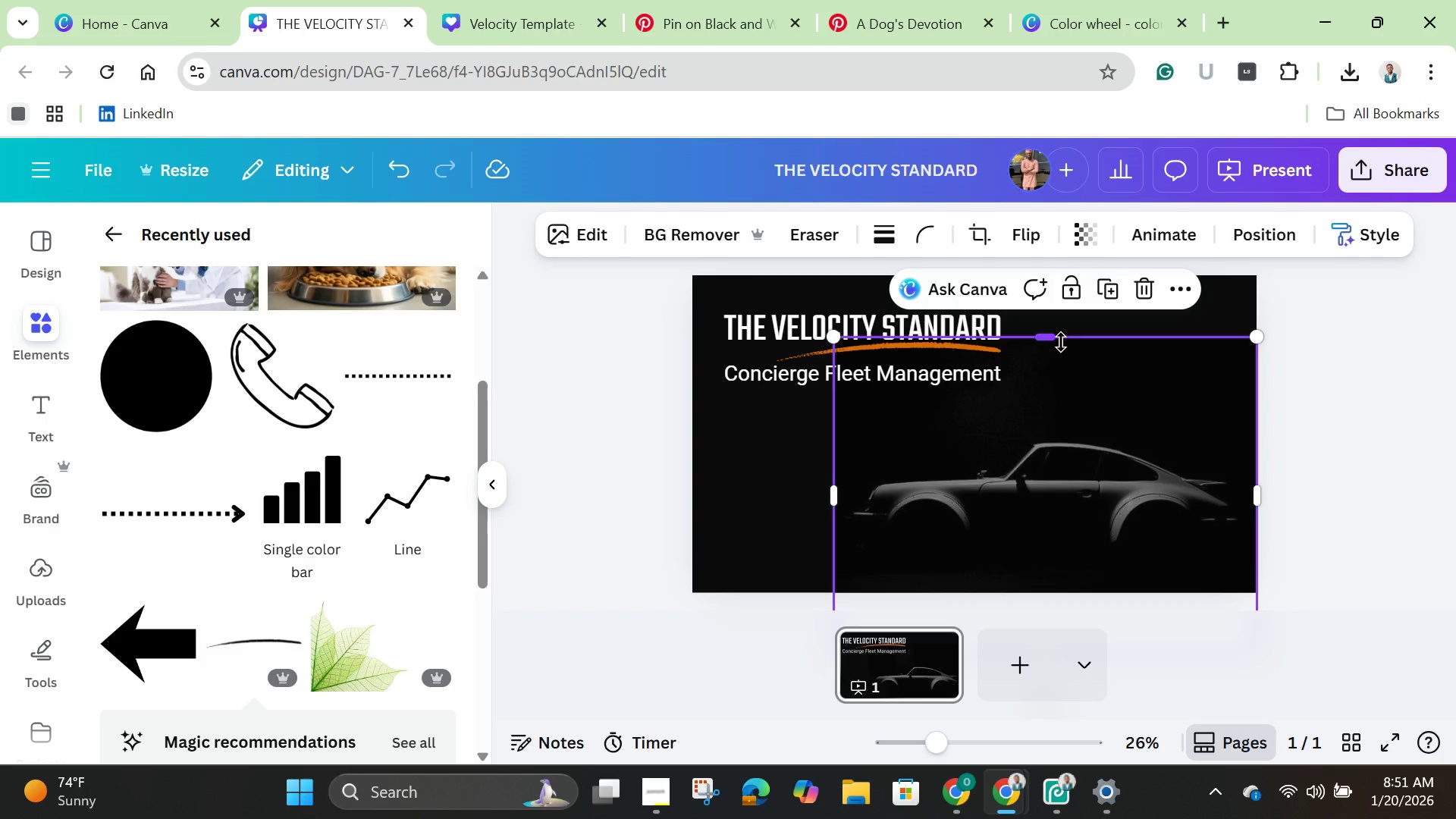 
left_click_drag(start_coordinate=[1055, 345], to_coordinate=[1074, 414])
 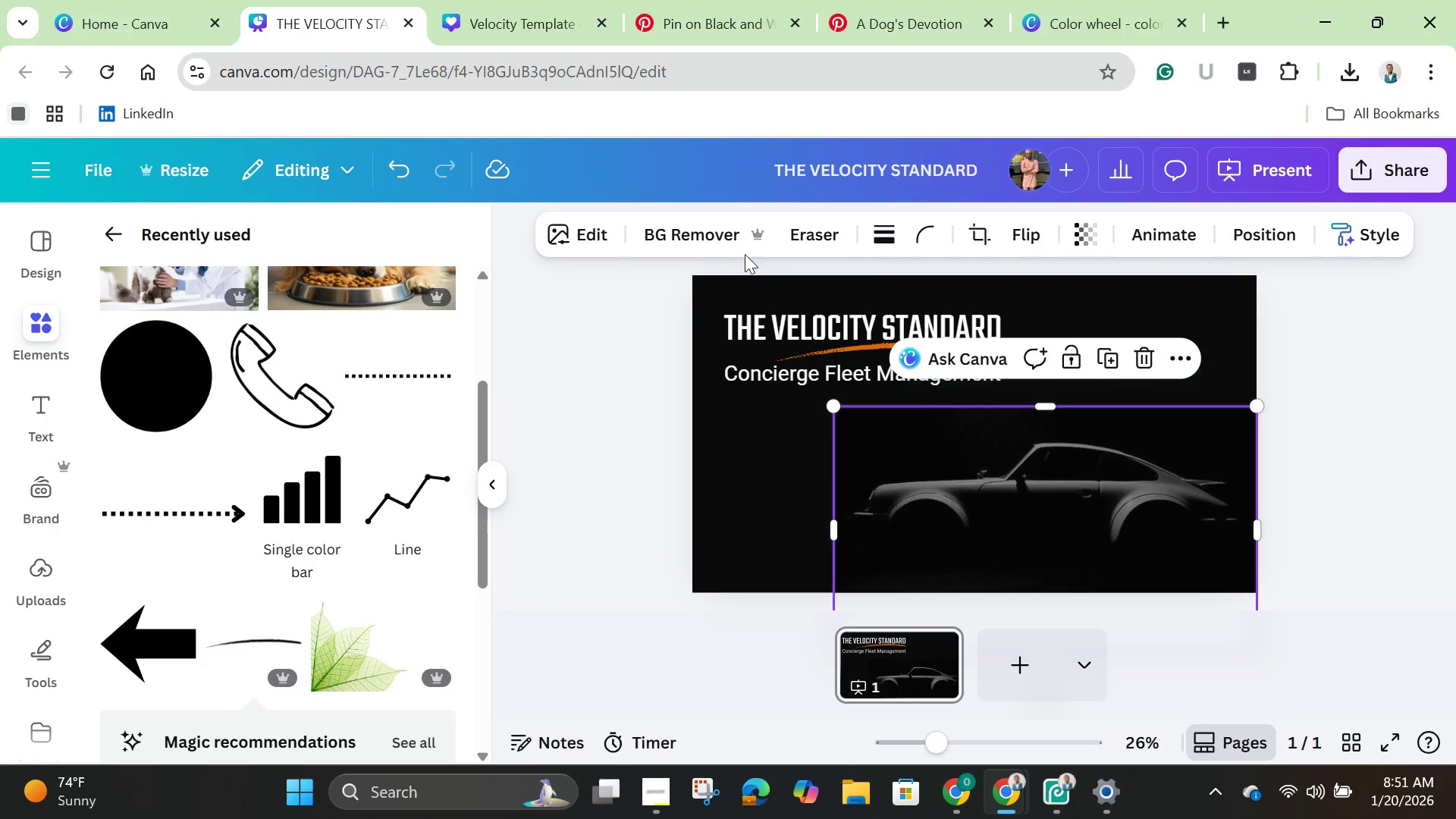 
left_click([691, 221])
 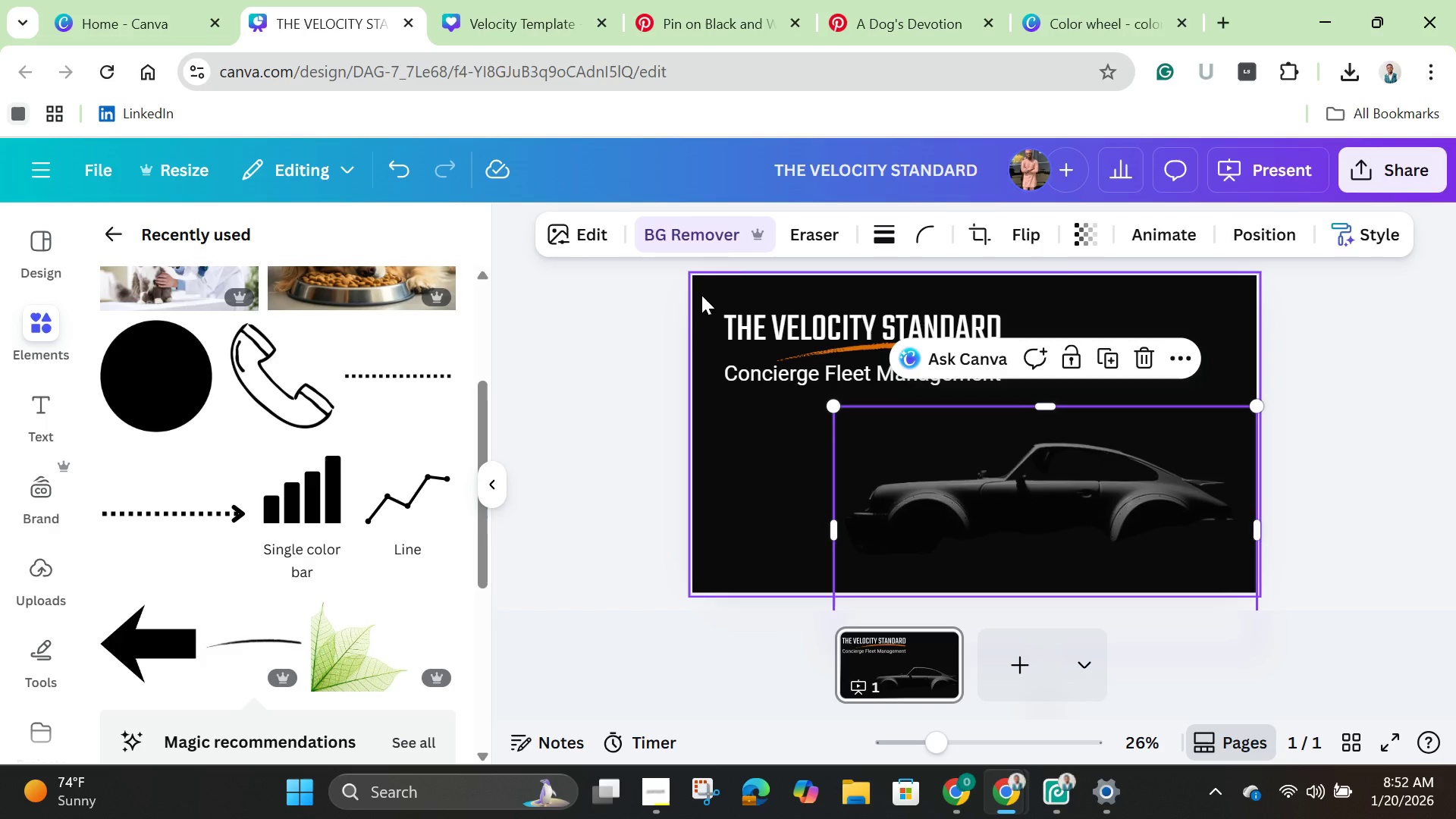 
wait(18.95)
 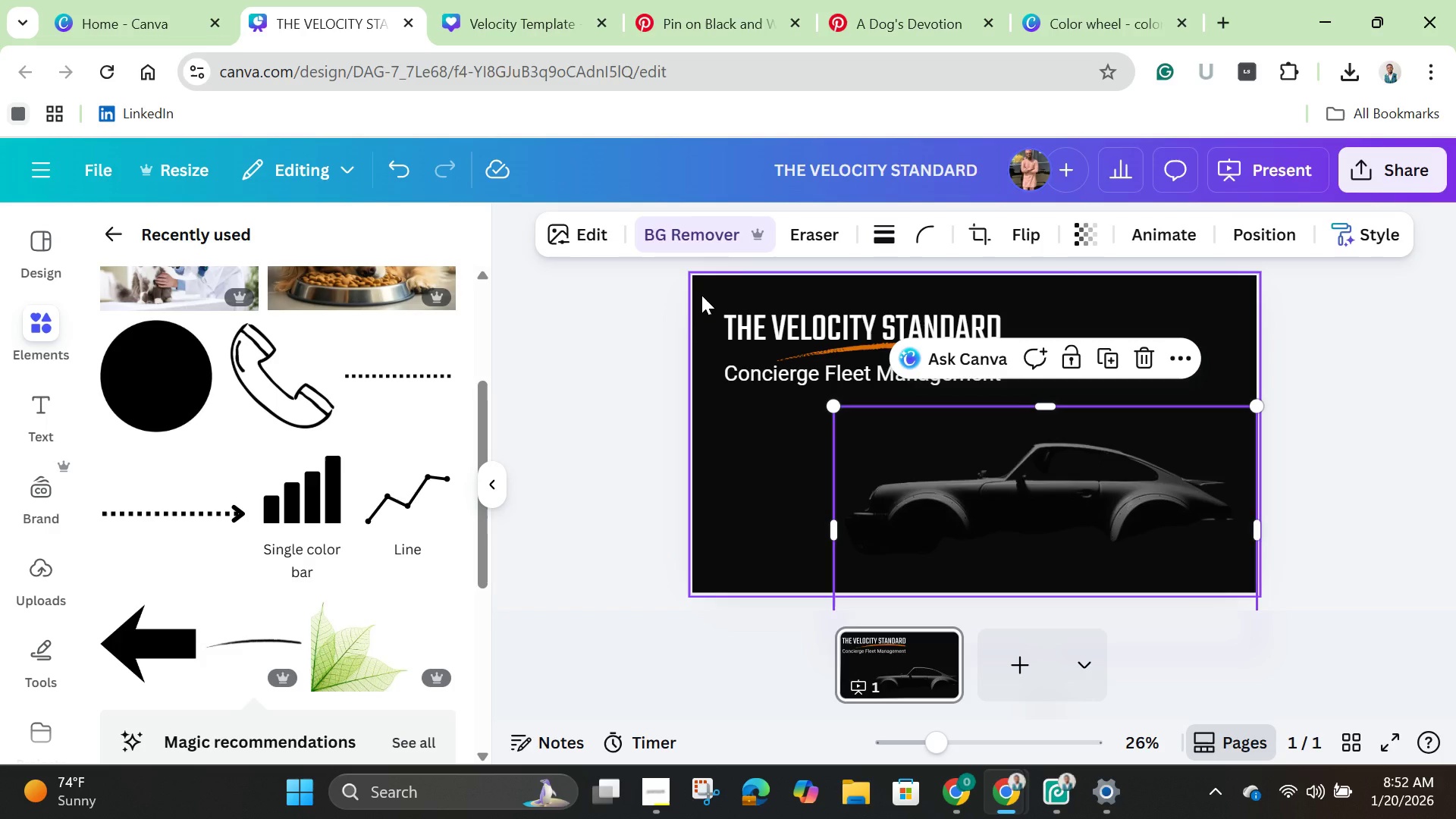 
left_click([783, 472])
 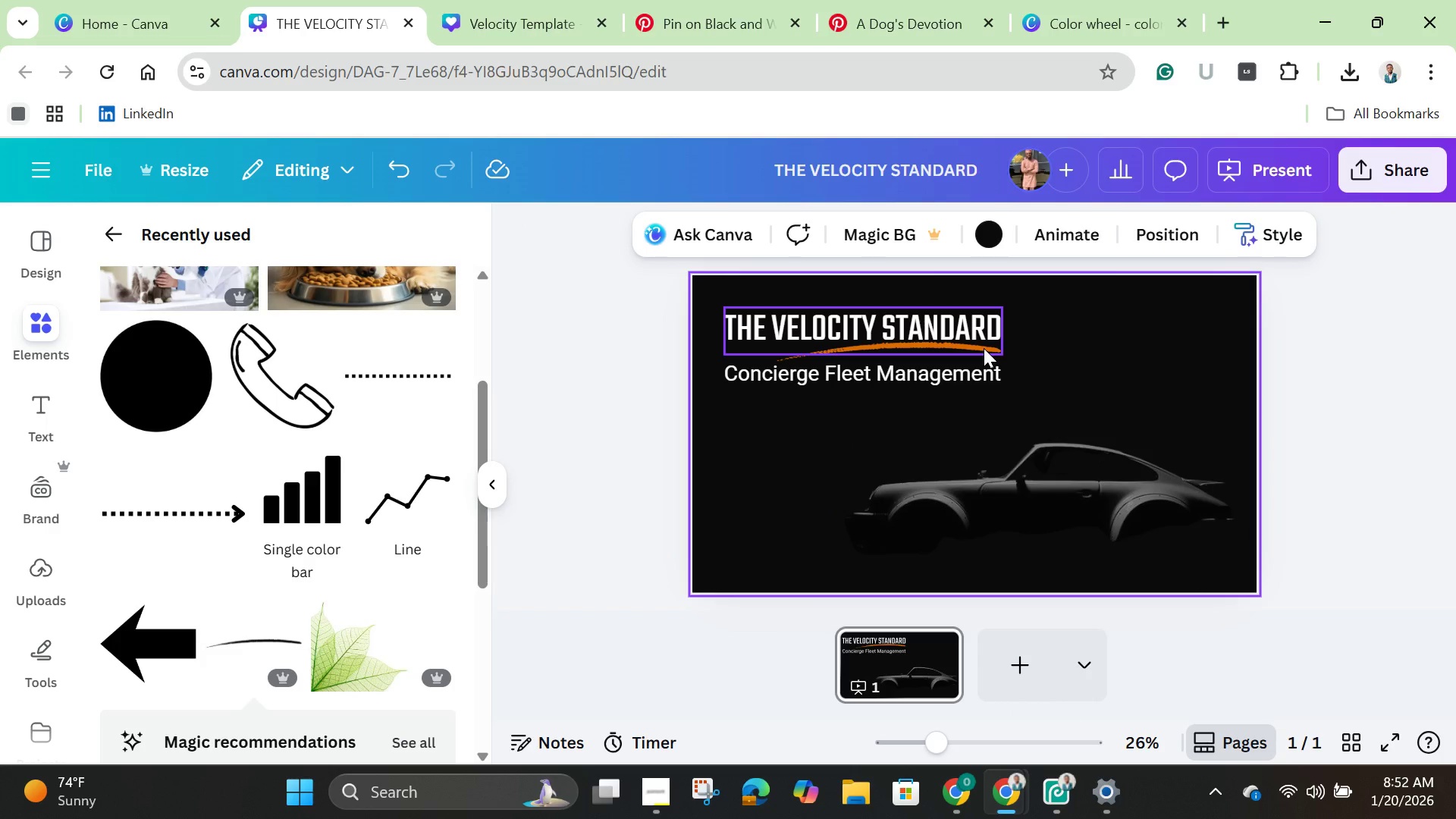 
wait(6.58)
 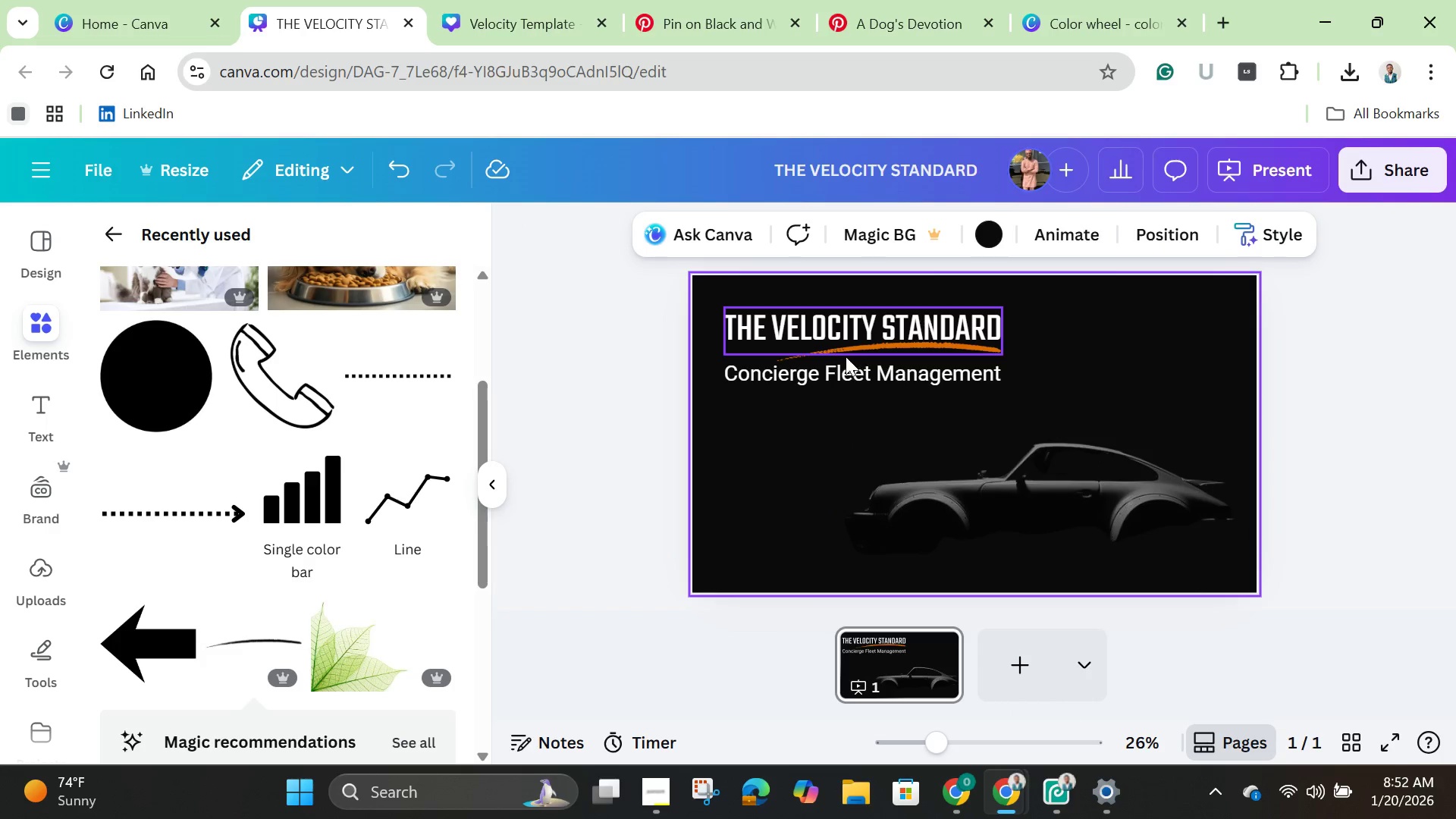 
left_click([996, 355])
 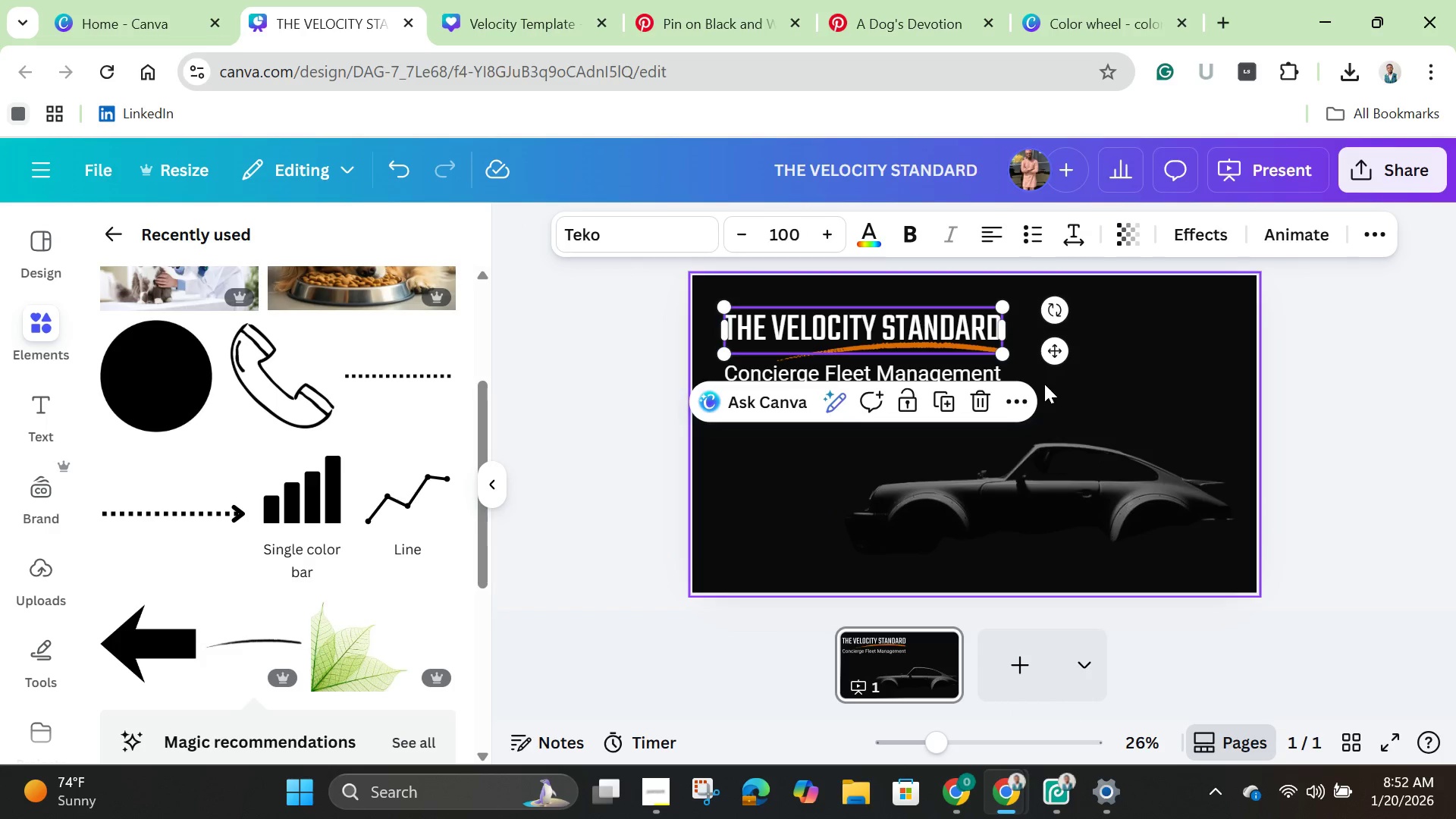 
left_click([1046, 384])
 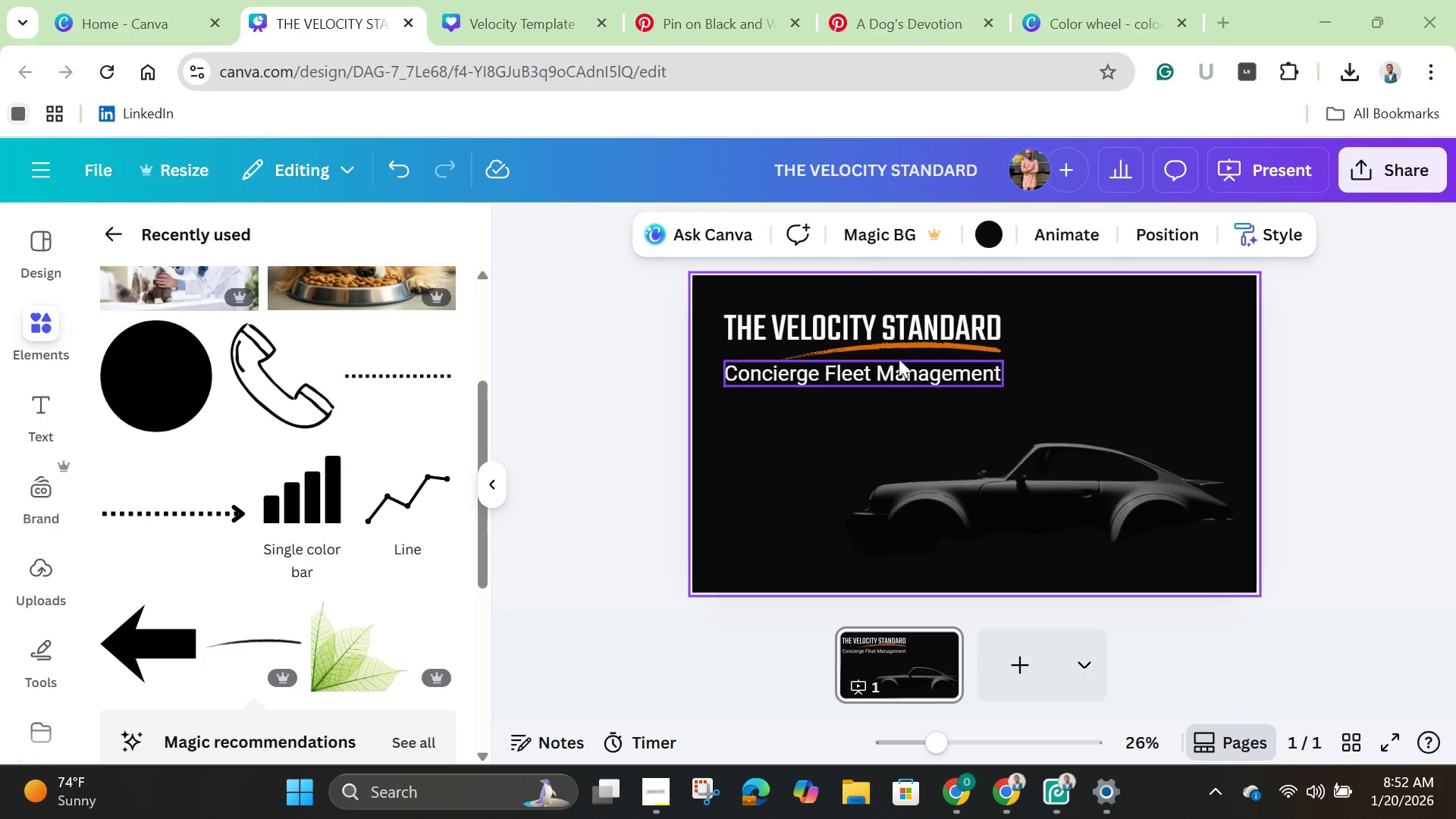 
left_click_drag(start_coordinate=[849, 369], to_coordinate=[850, 392])
 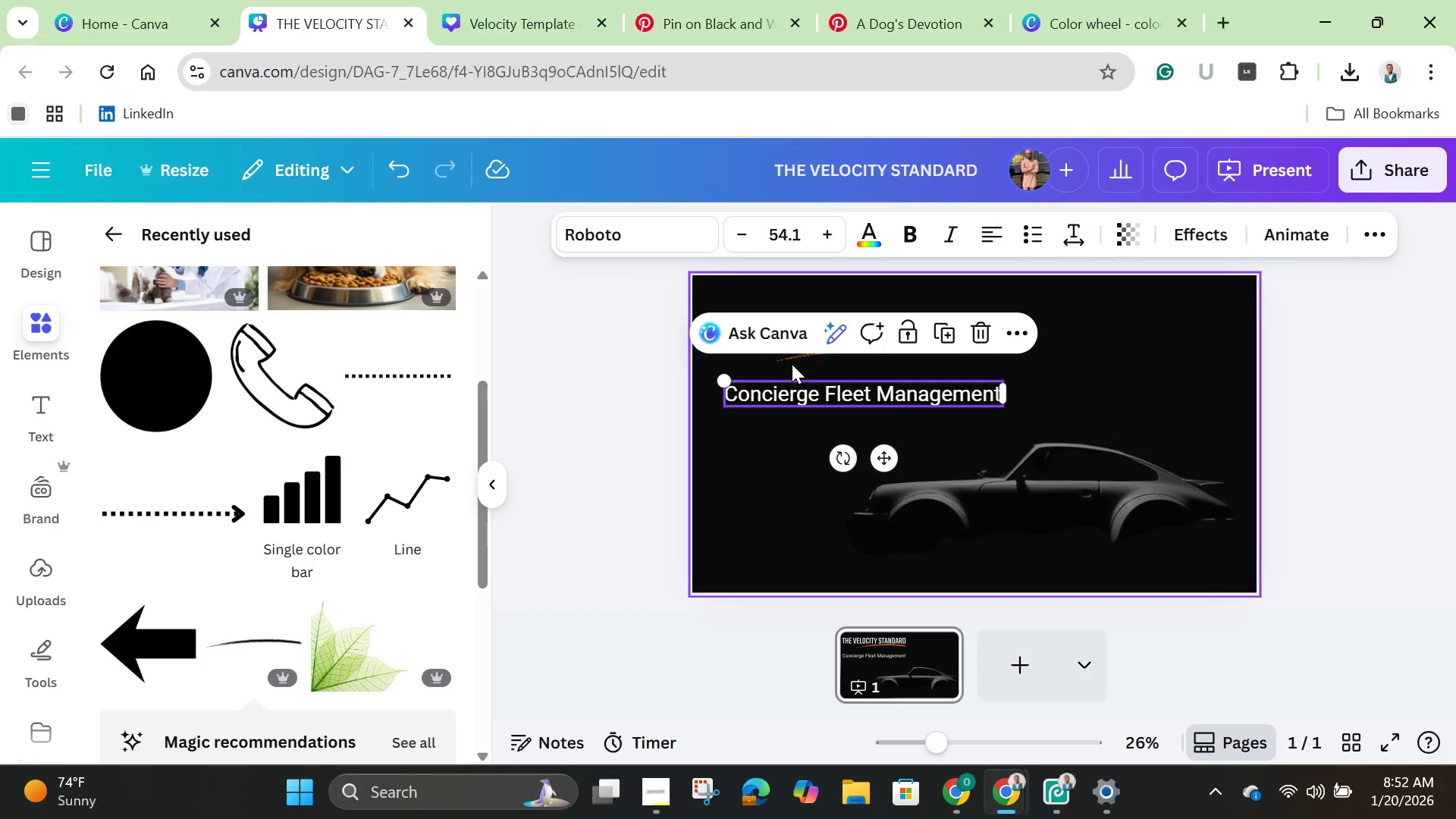 
left_click([789, 359])
 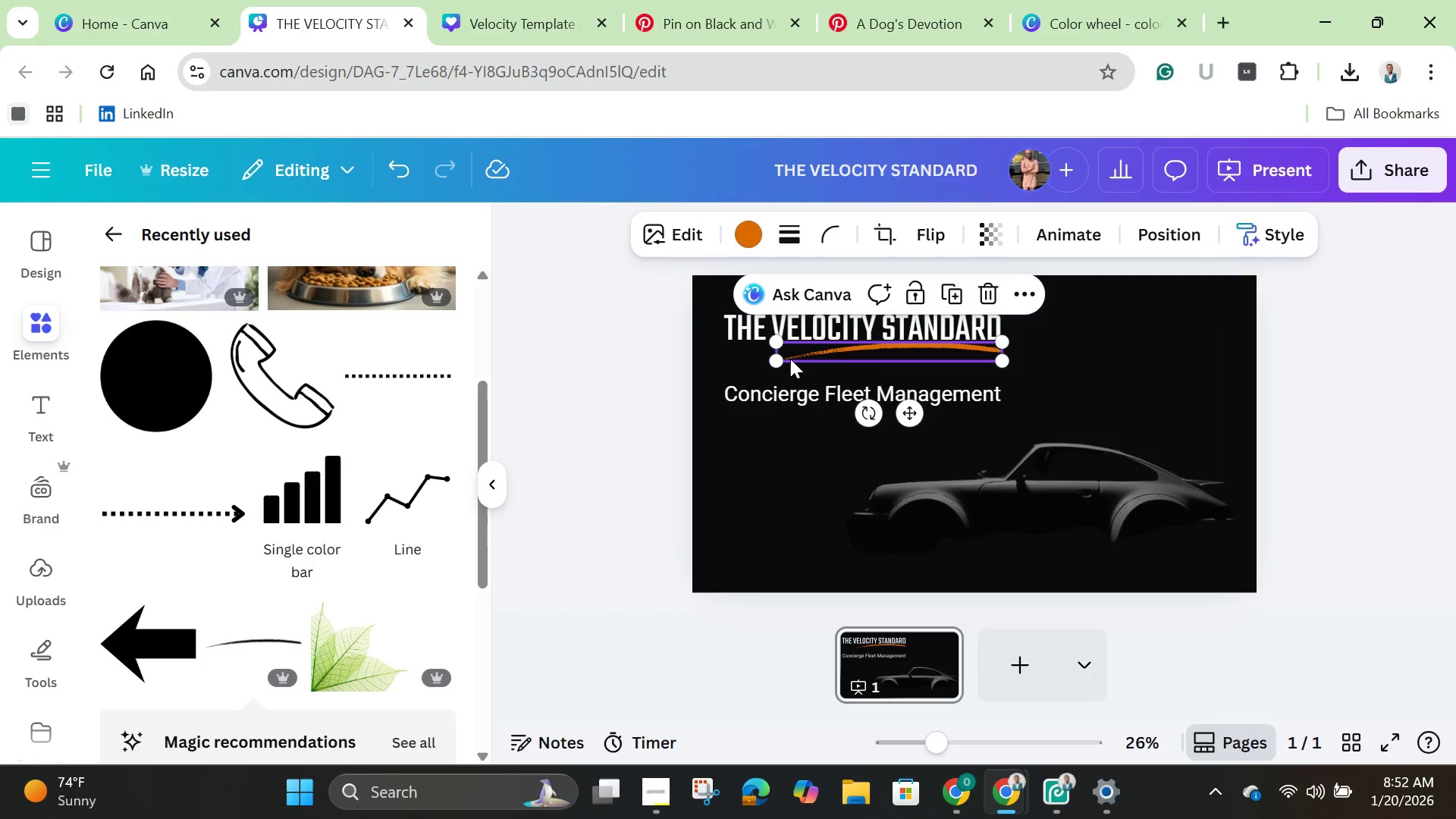 
hold_key(key=ArrowDown, duration=0.67)
 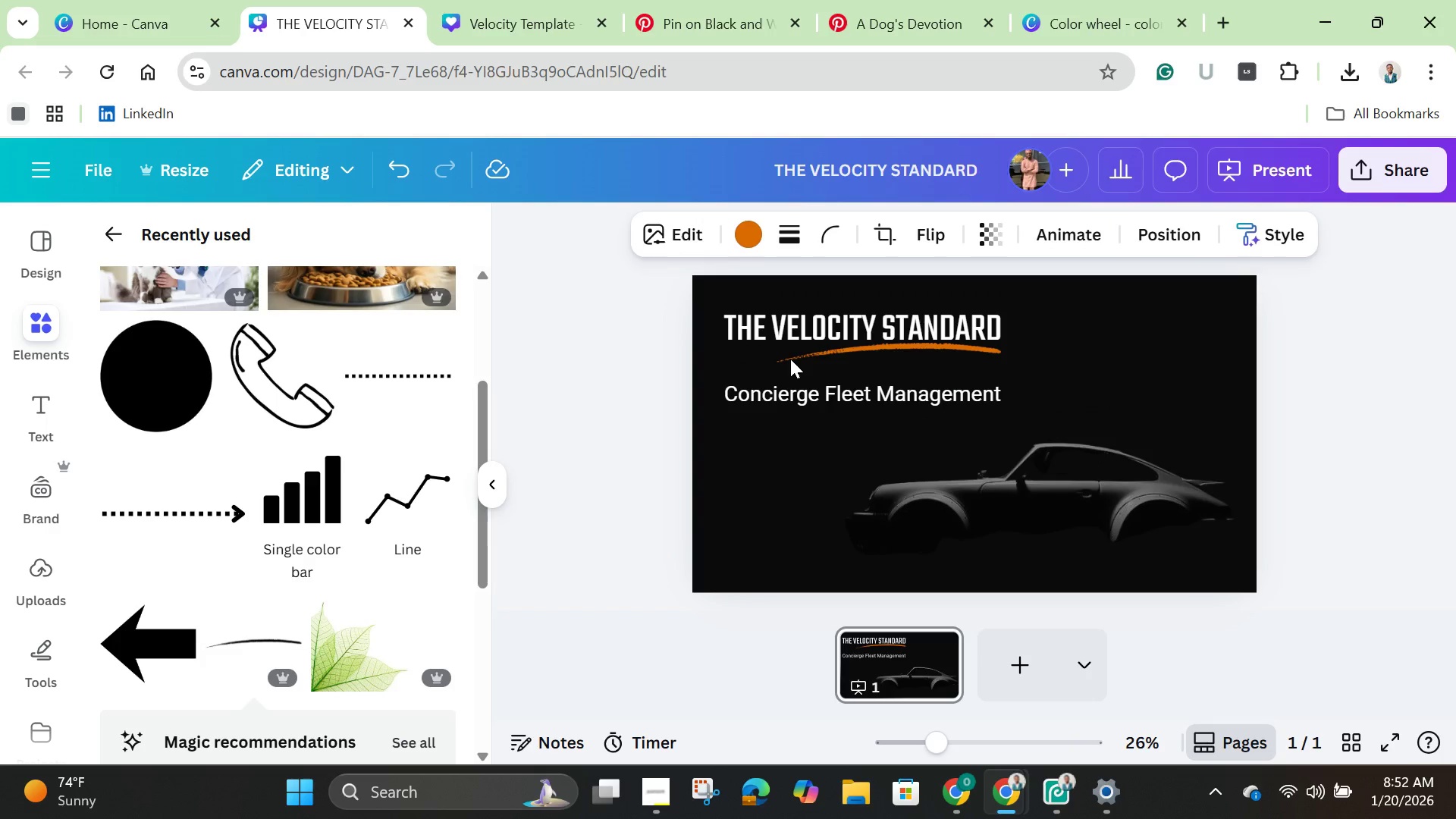 
hold_key(key=ArrowDown, duration=0.89)
 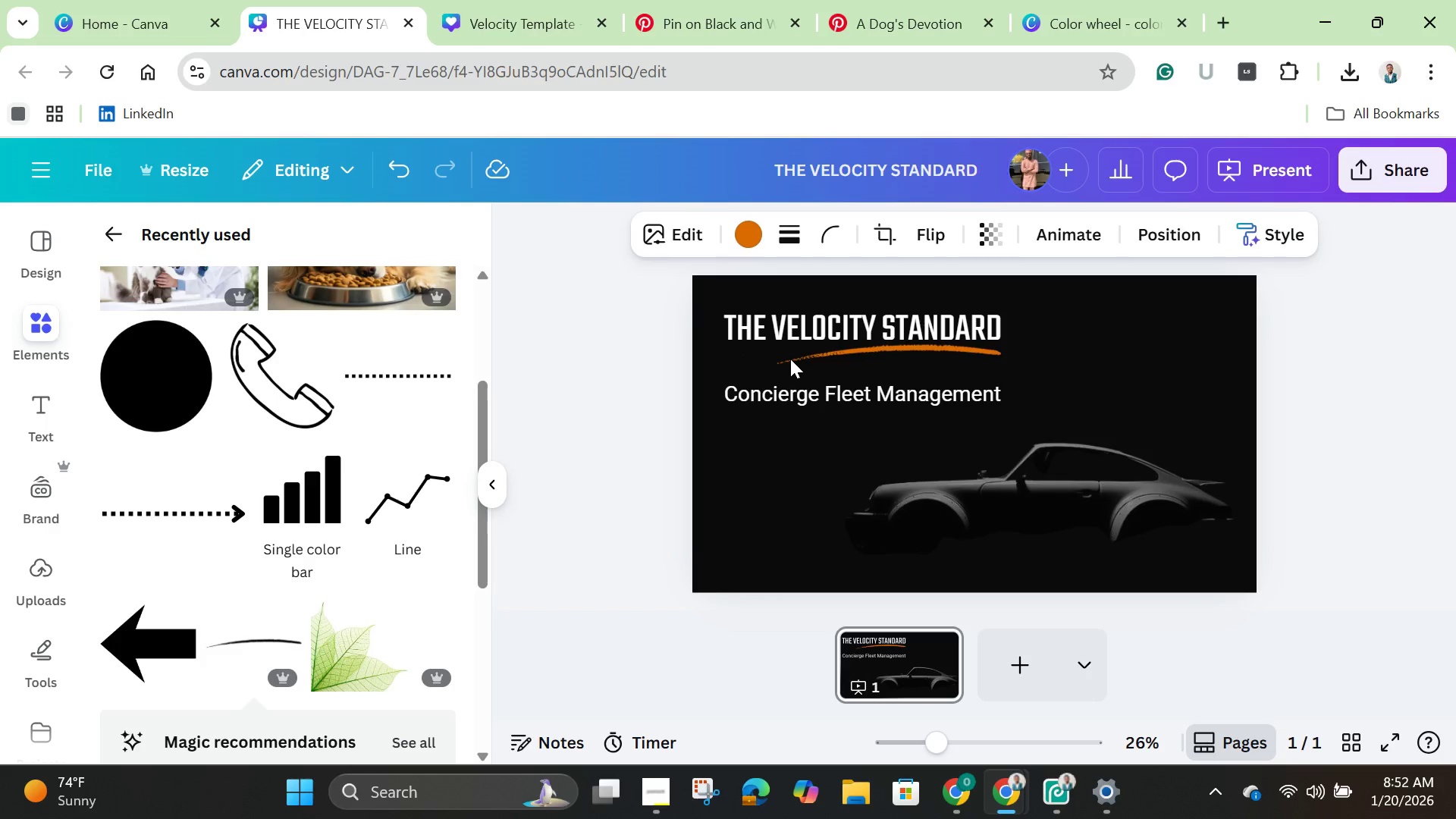 
hold_key(key=ArrowUp, duration=1.2)
 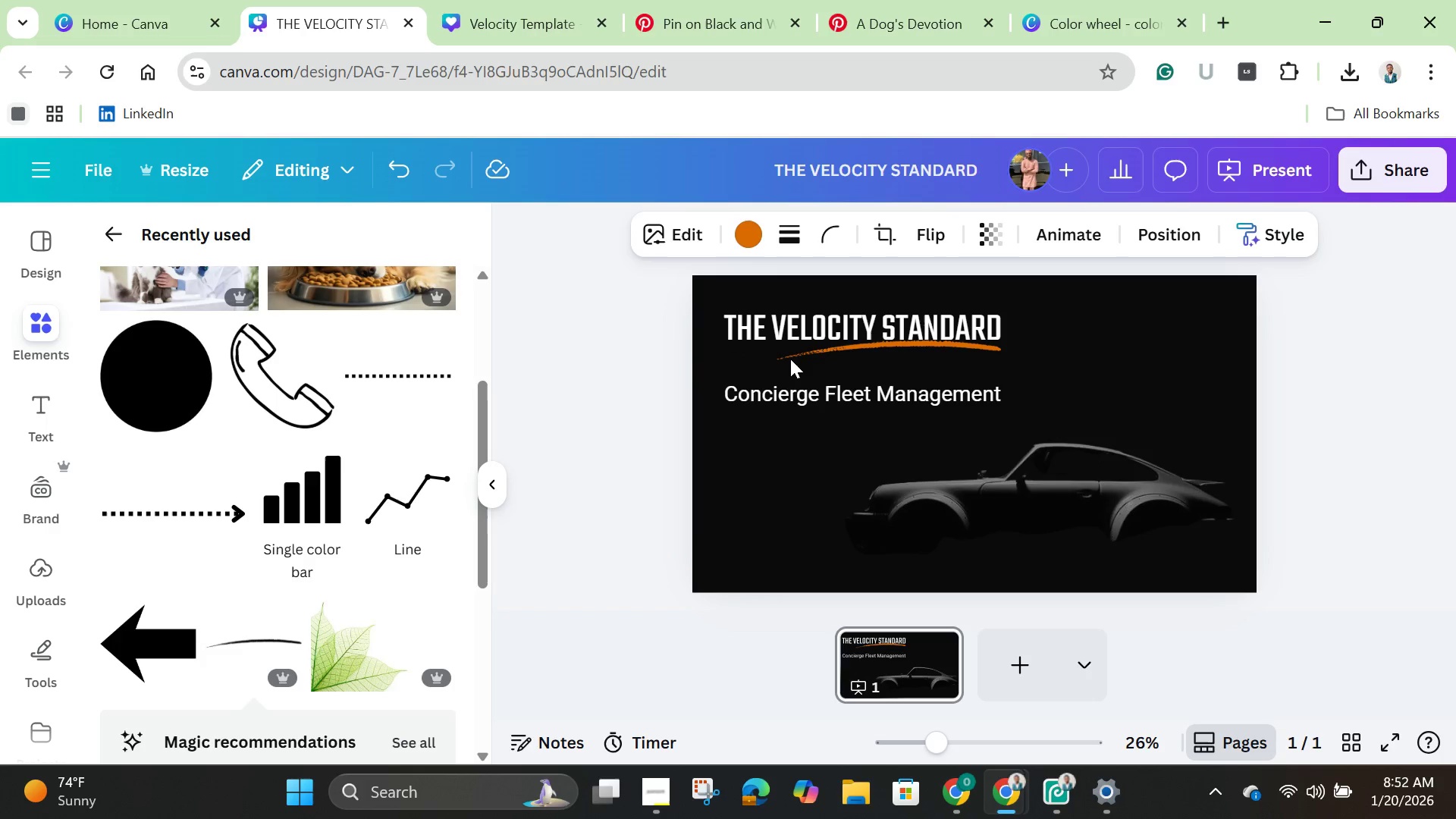 
hold_key(key=ArrowDown, duration=0.91)
 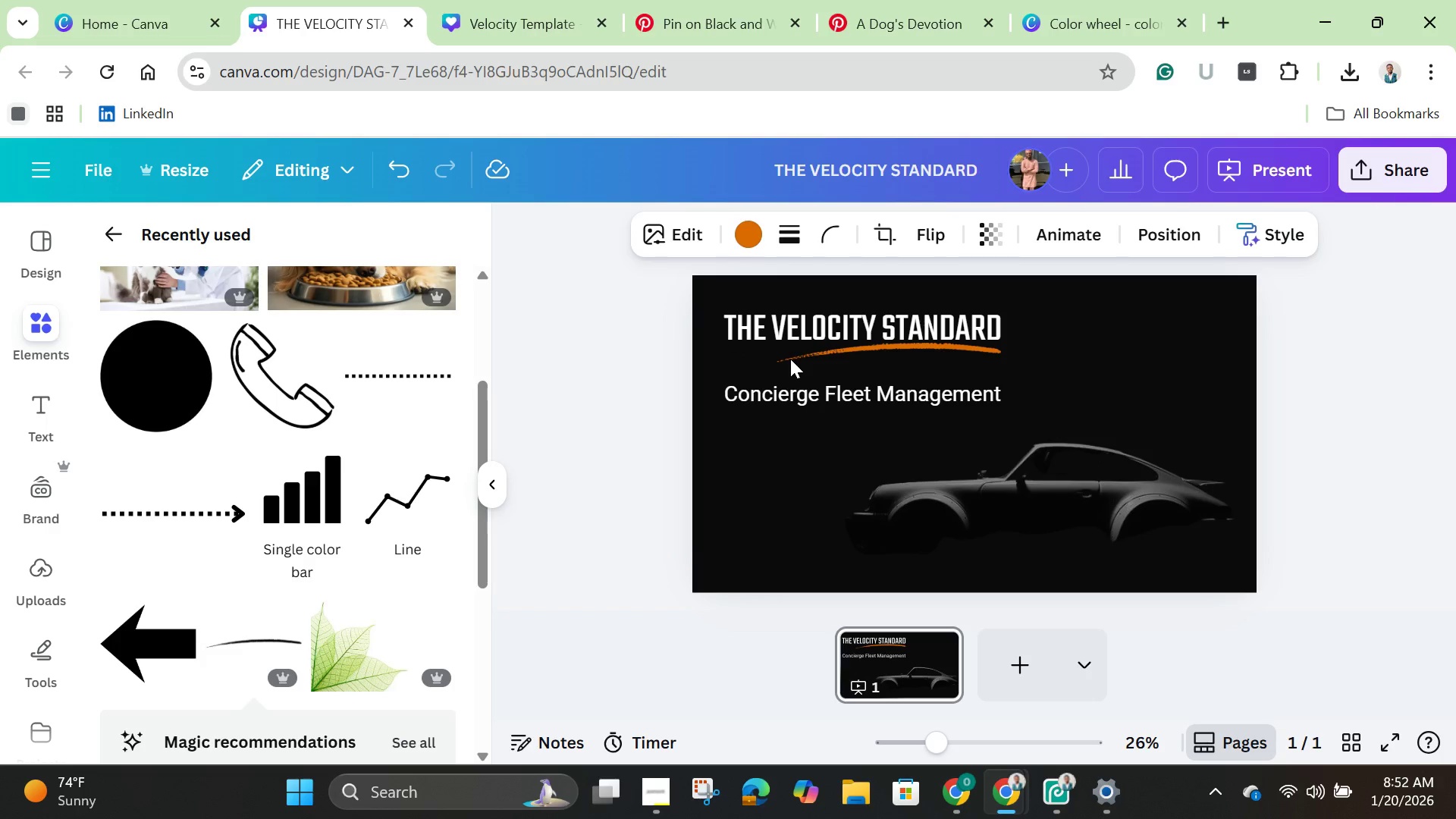 
hold_key(key=ArrowLeft, duration=1.5)
 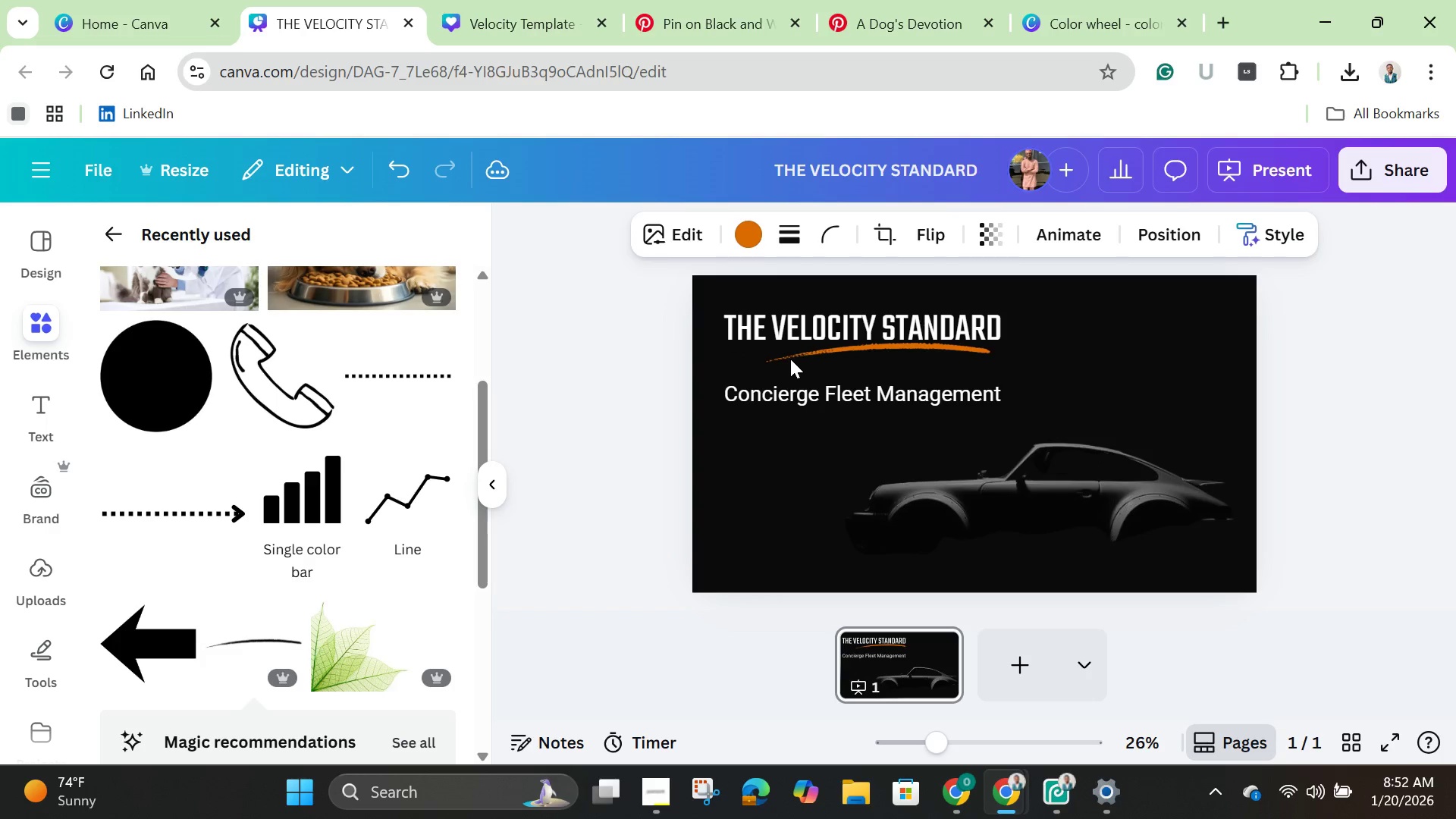 
hold_key(key=ArrowLeft, duration=1.5)
 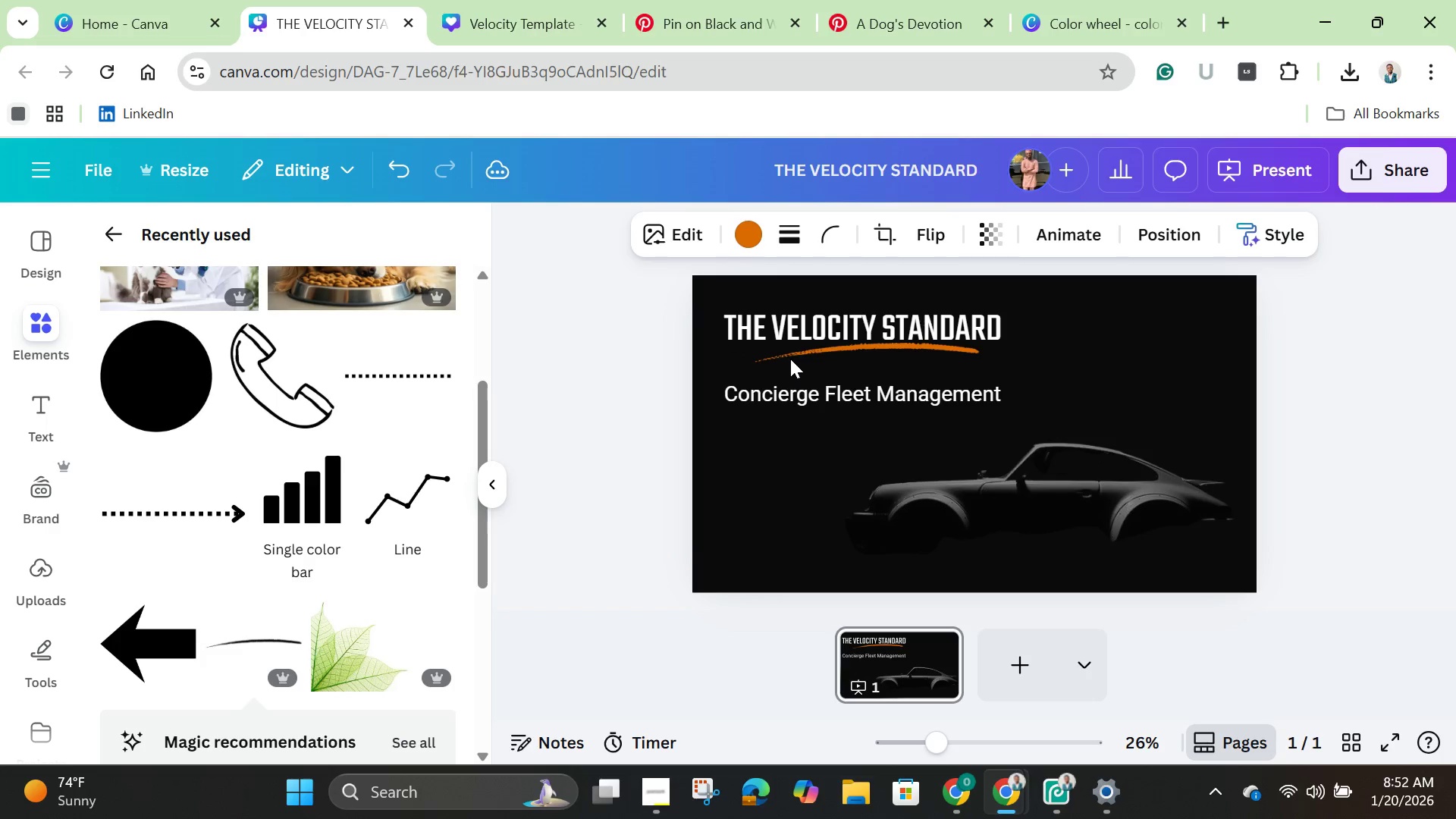 
hold_key(key=ArrowLeft, duration=1.53)
 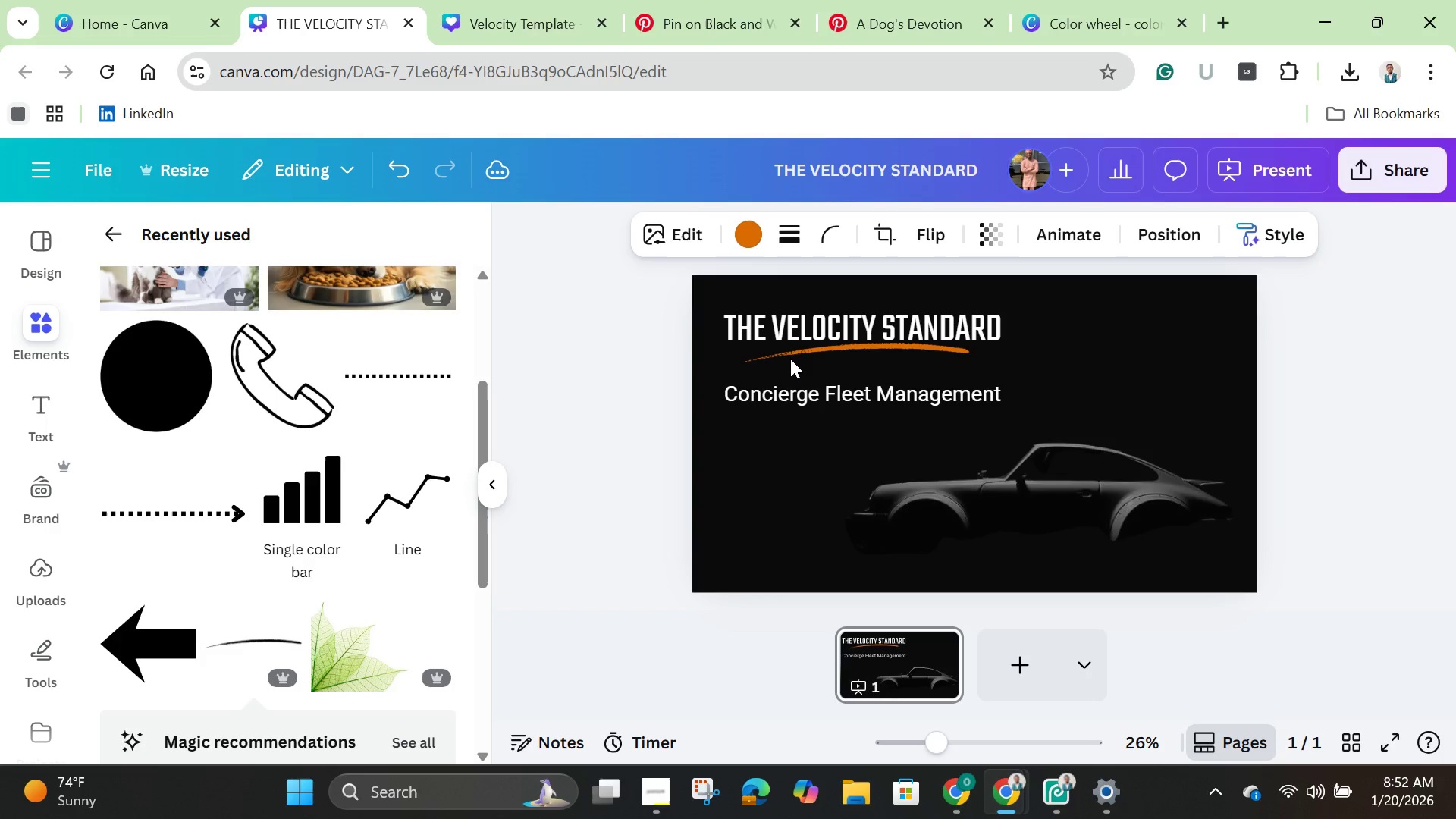 
key(ArrowLeft)
 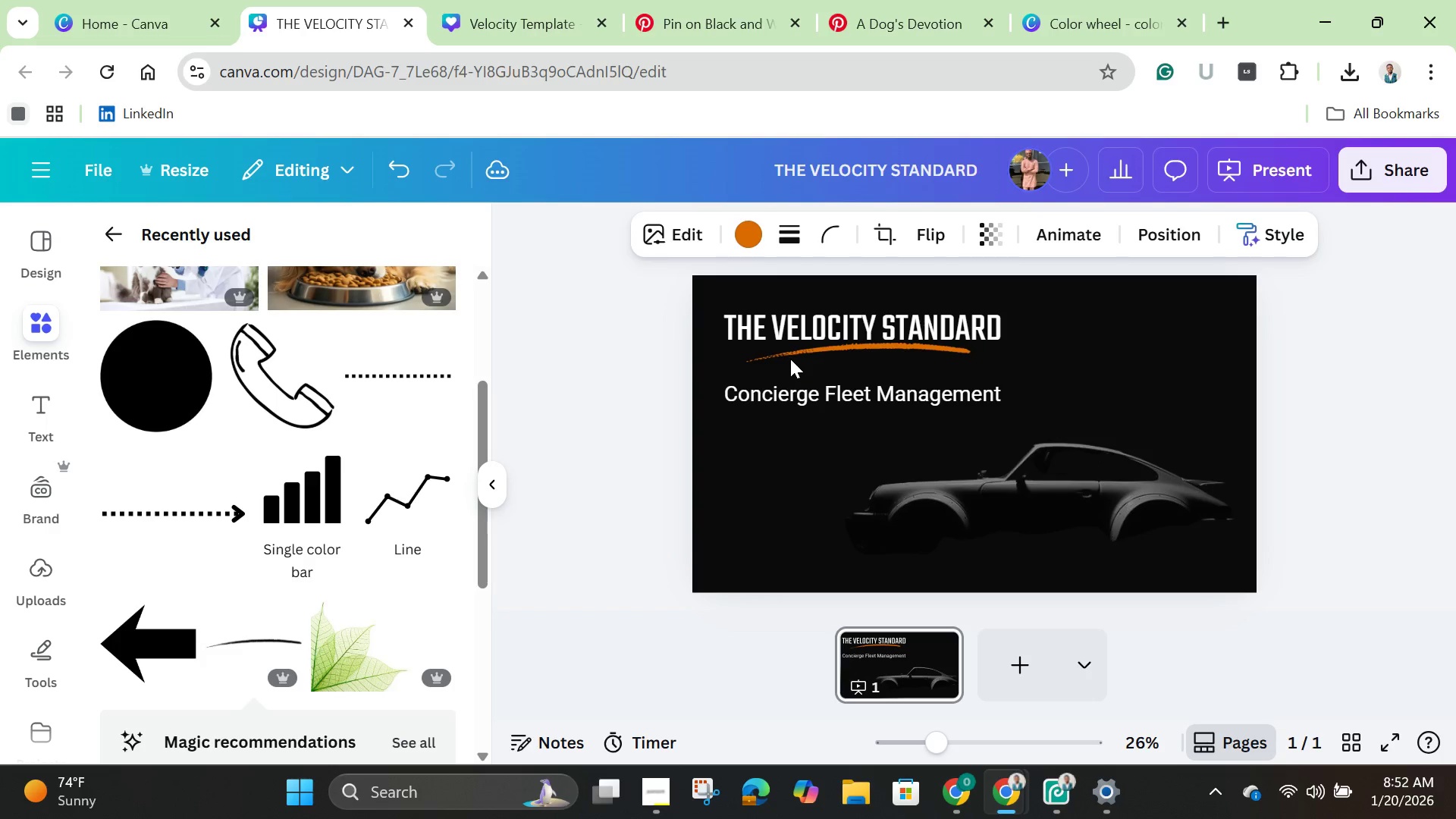 
key(ArrowLeft)
 